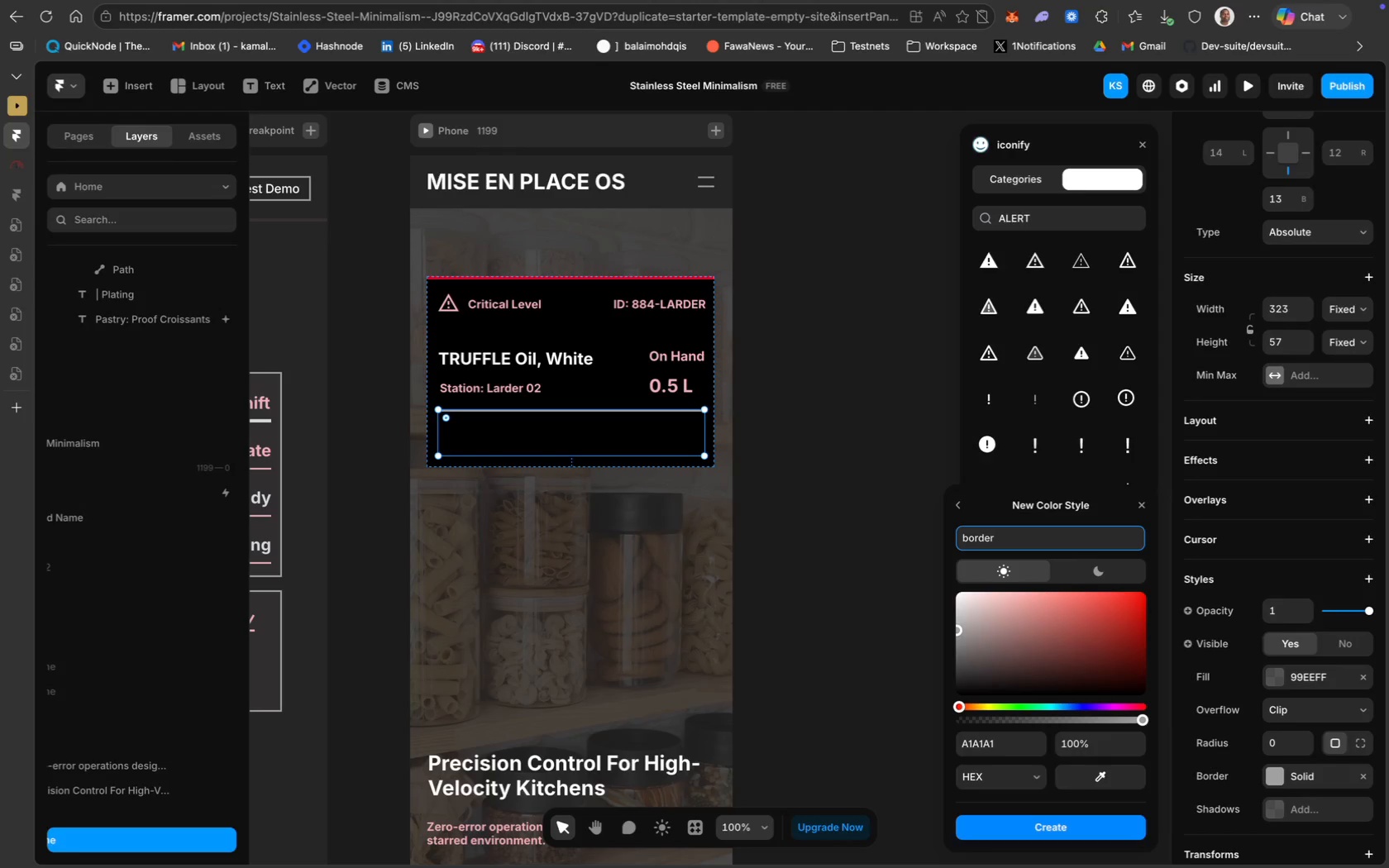 
key(Enter)
 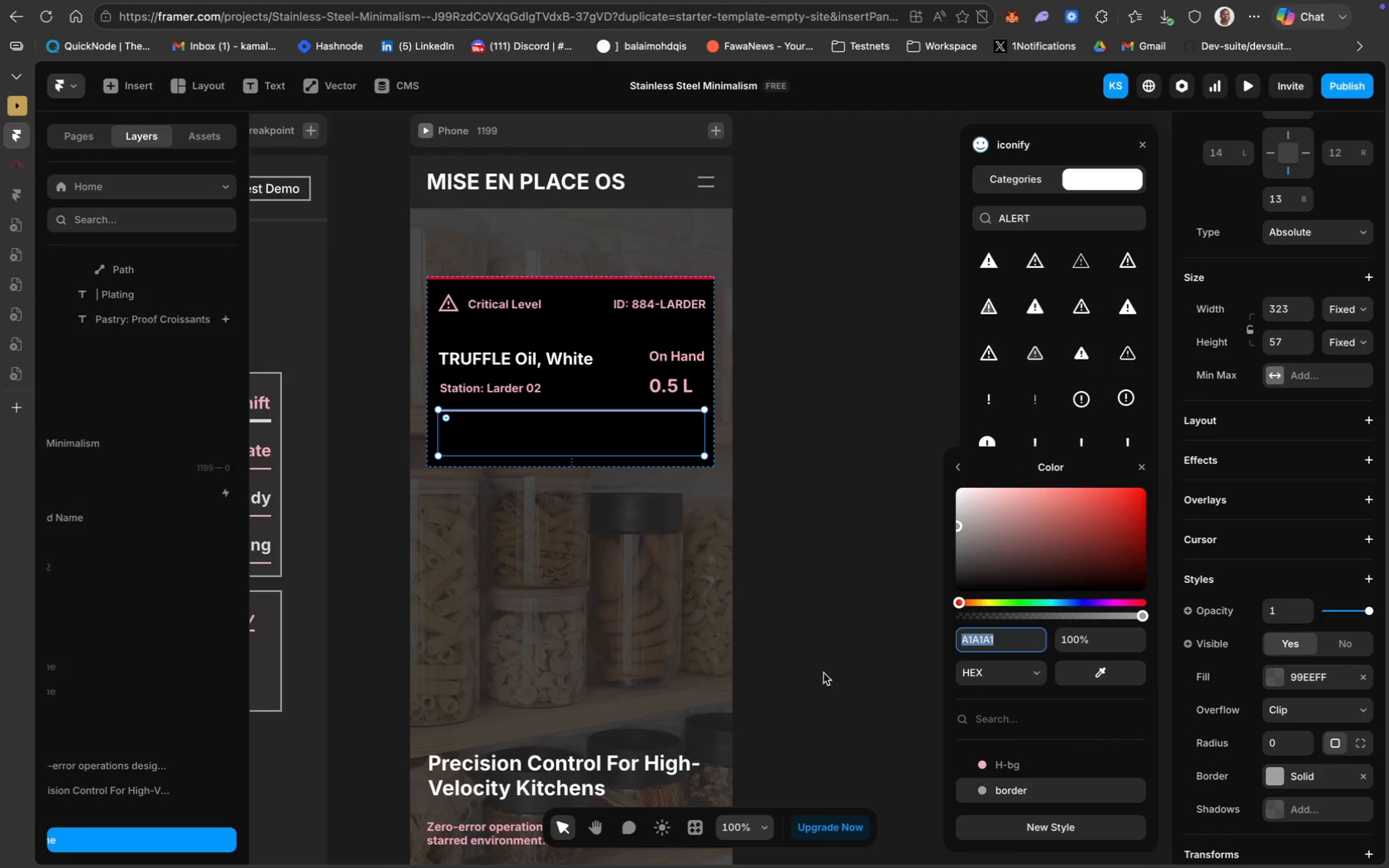 
left_click([858, 654])
 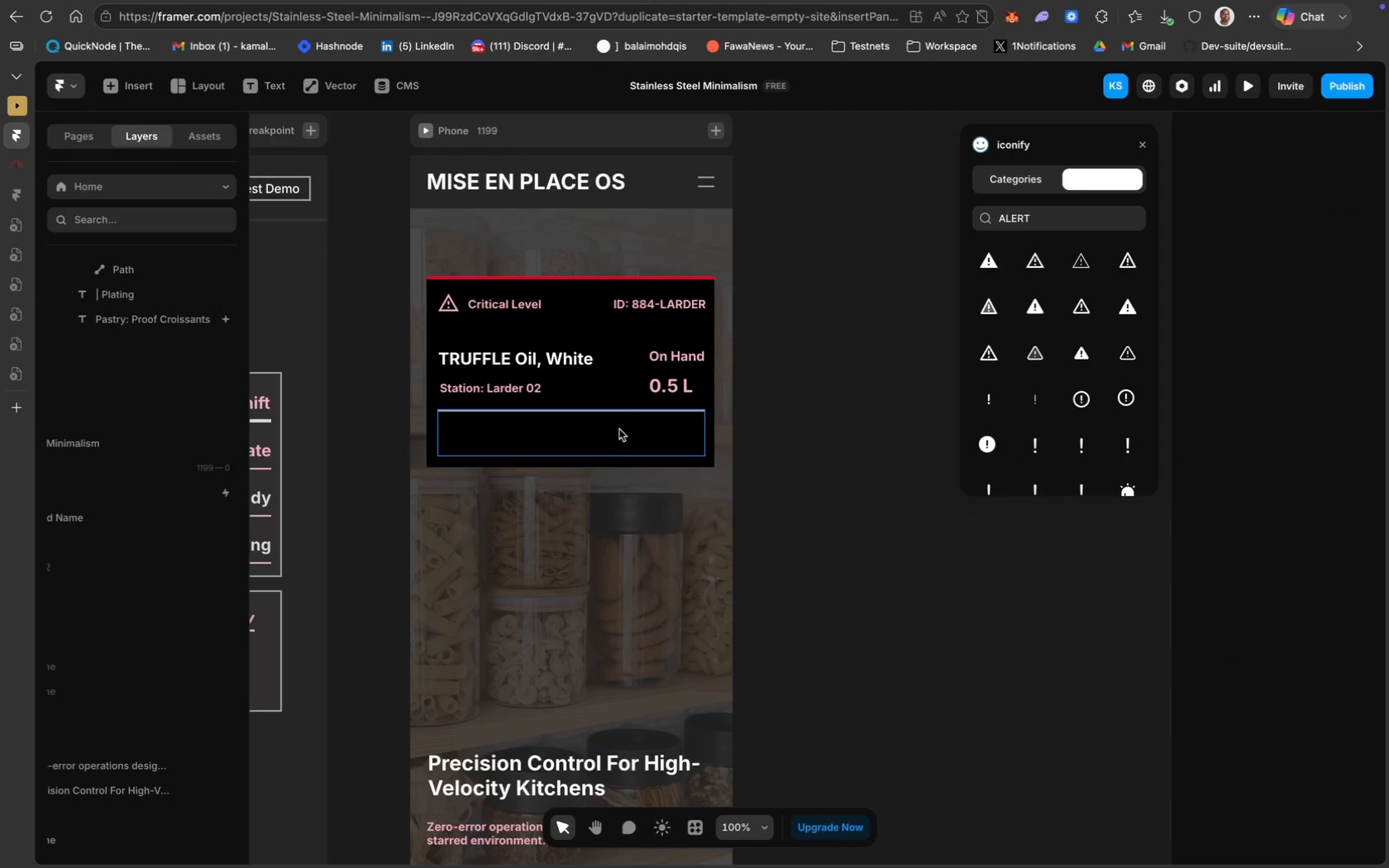 
left_click([614, 414])
 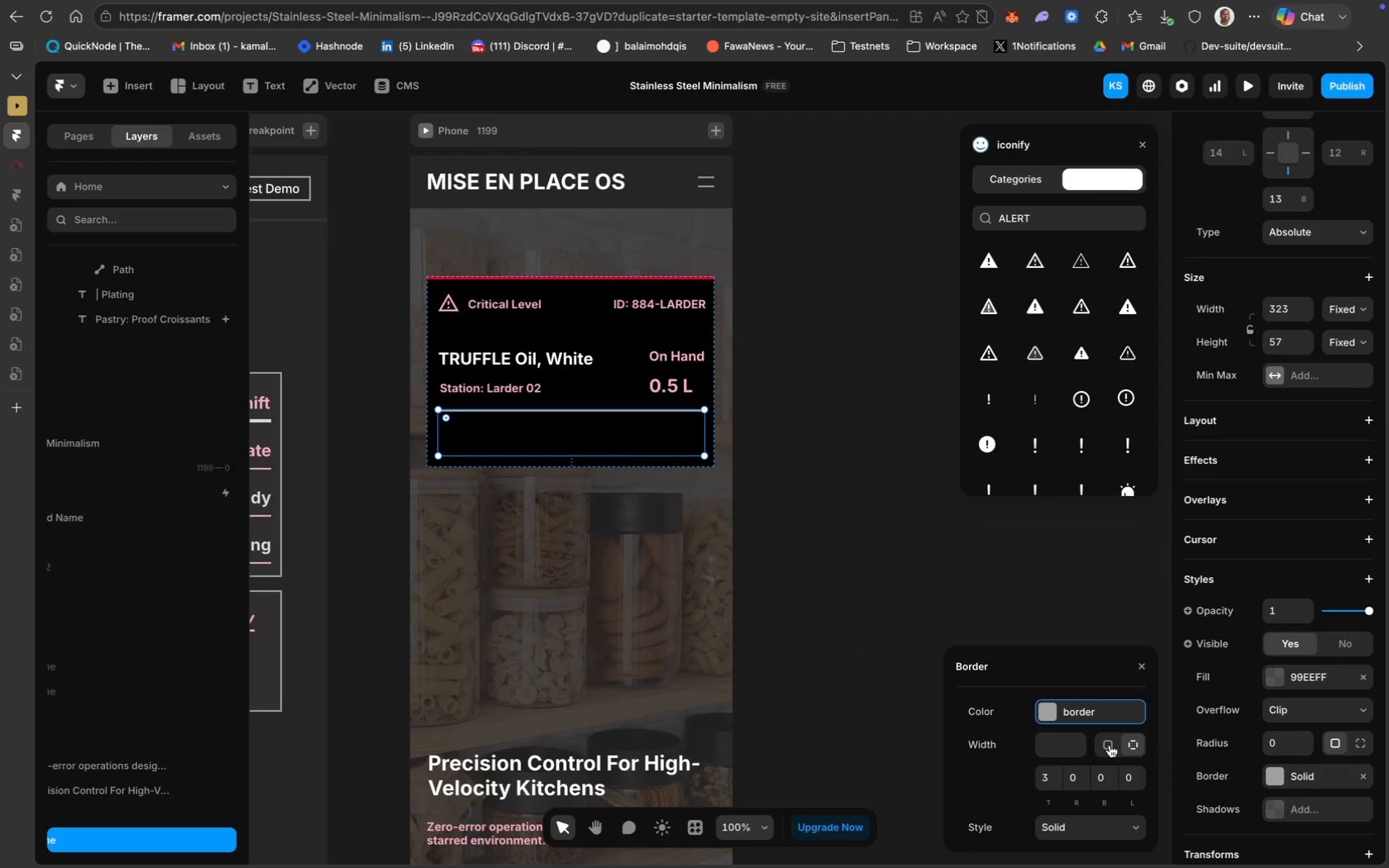 
left_click([1051, 775])
 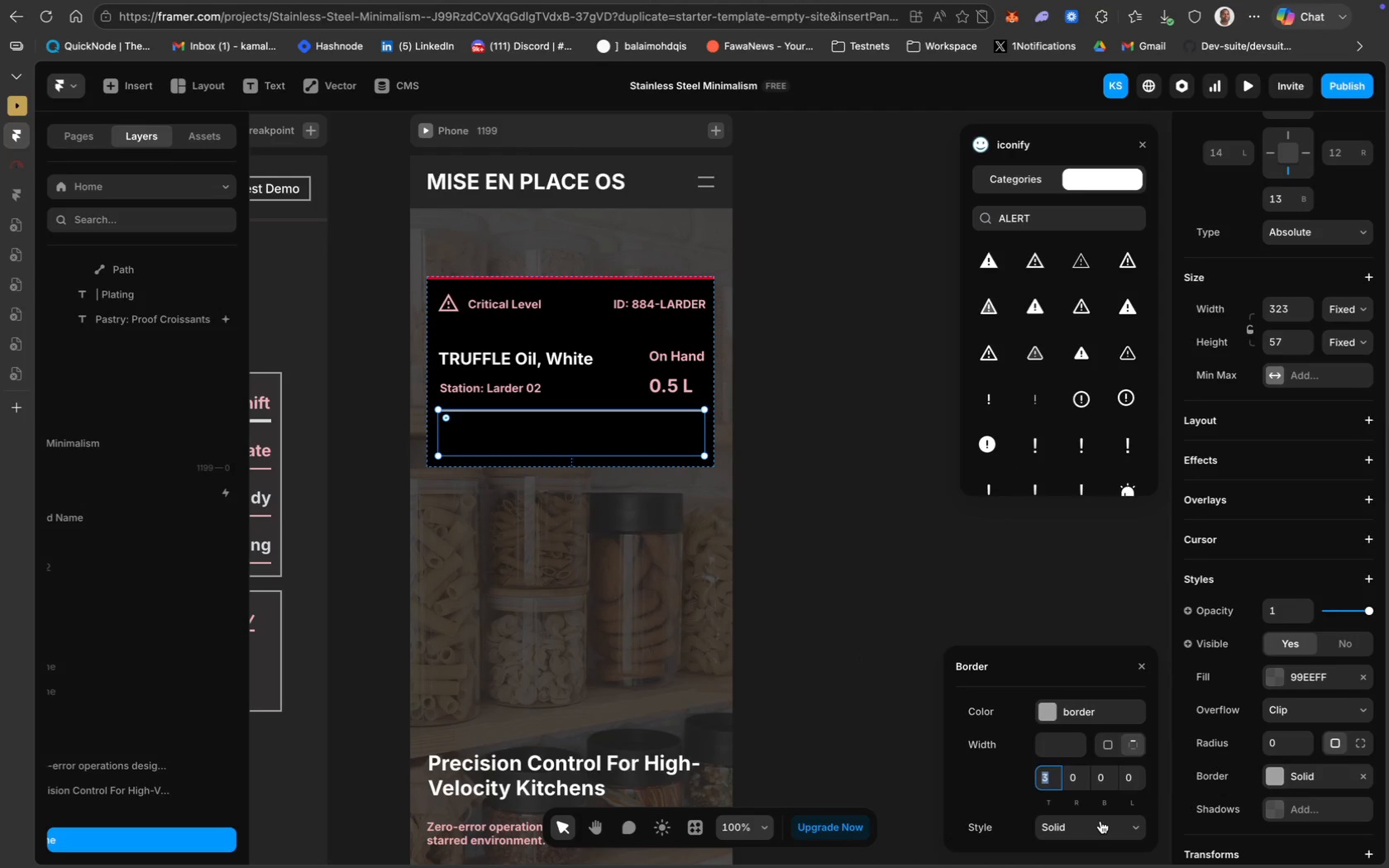 
key(2)
 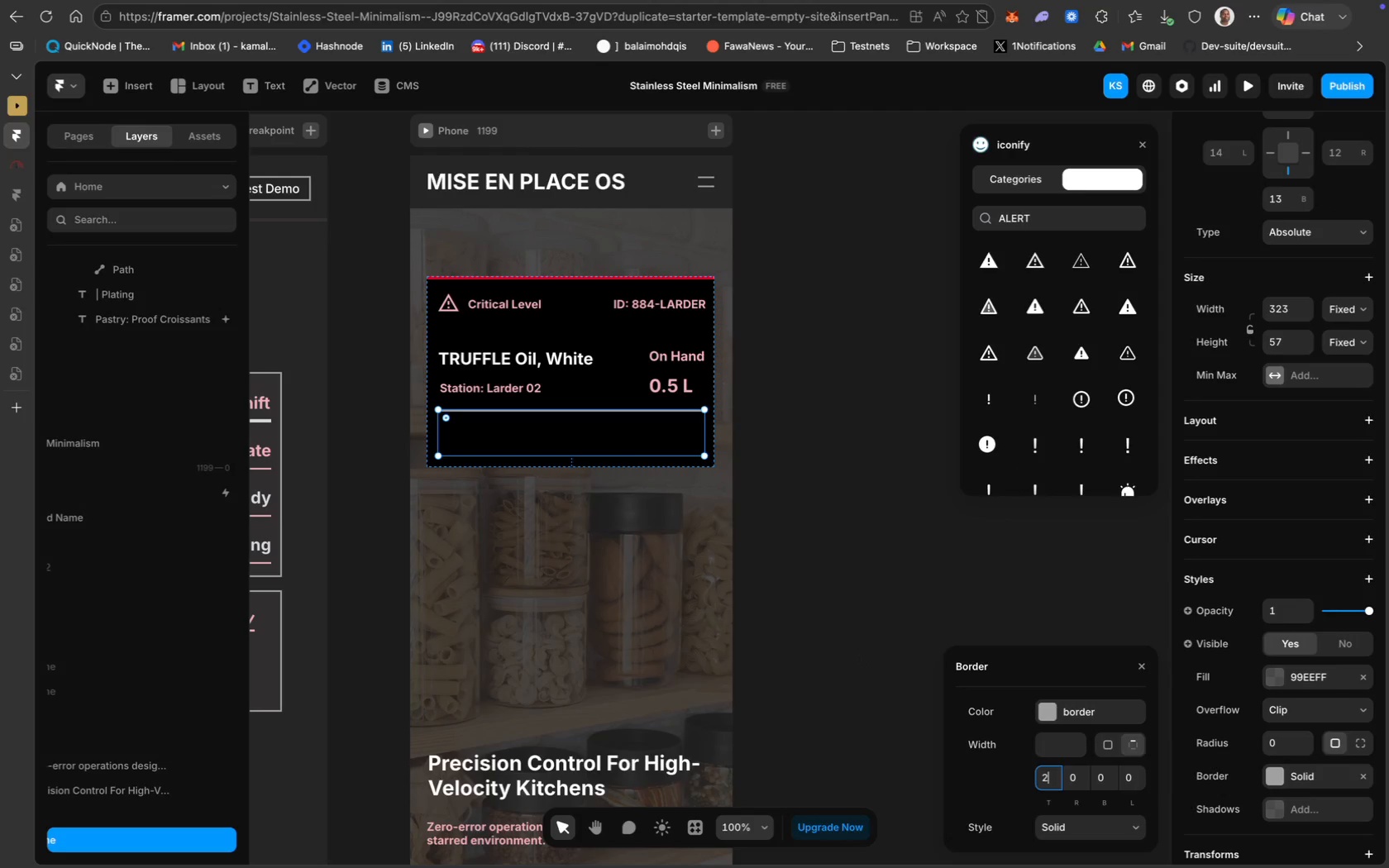 
key(Enter)
 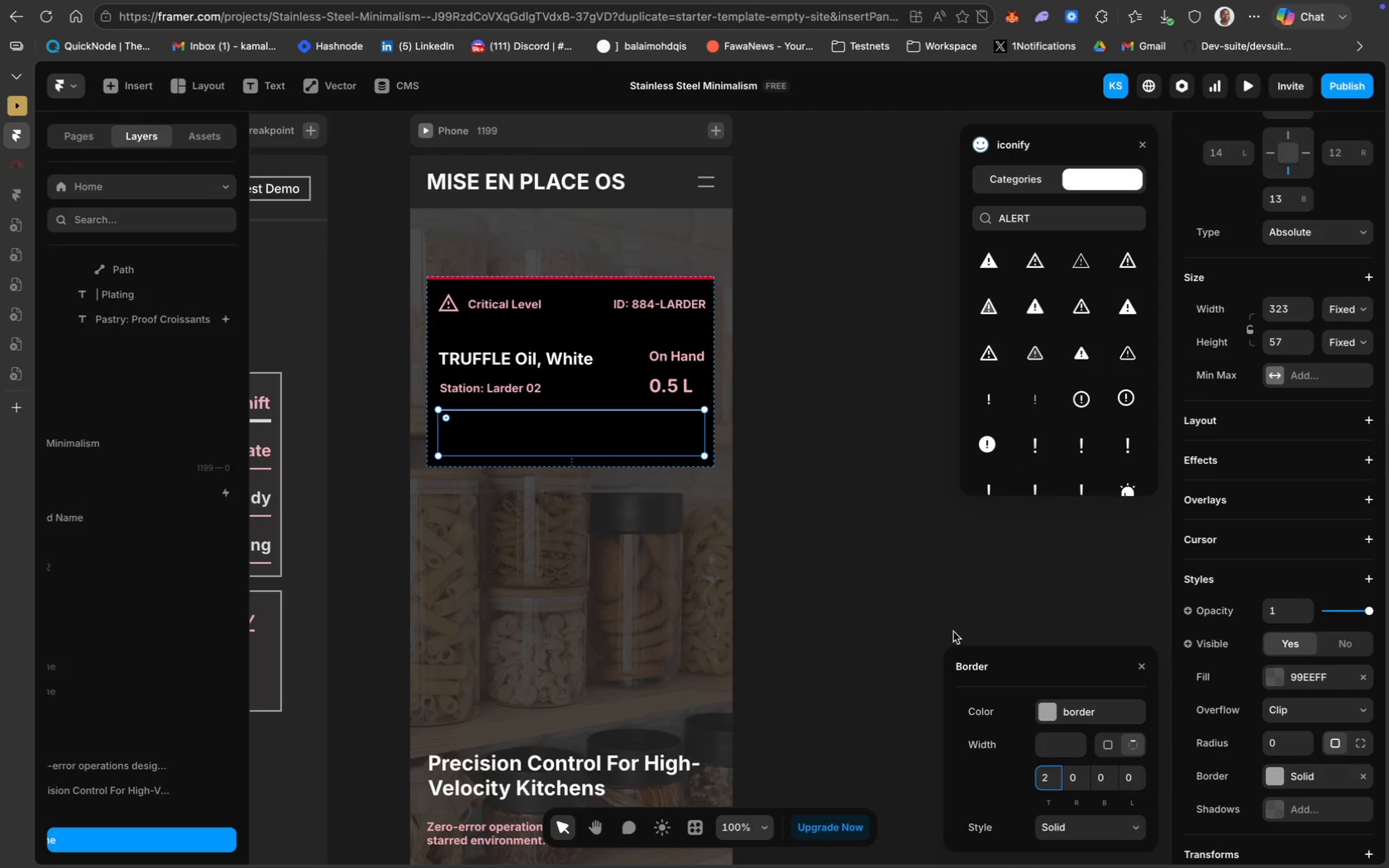 
left_click([894, 563])
 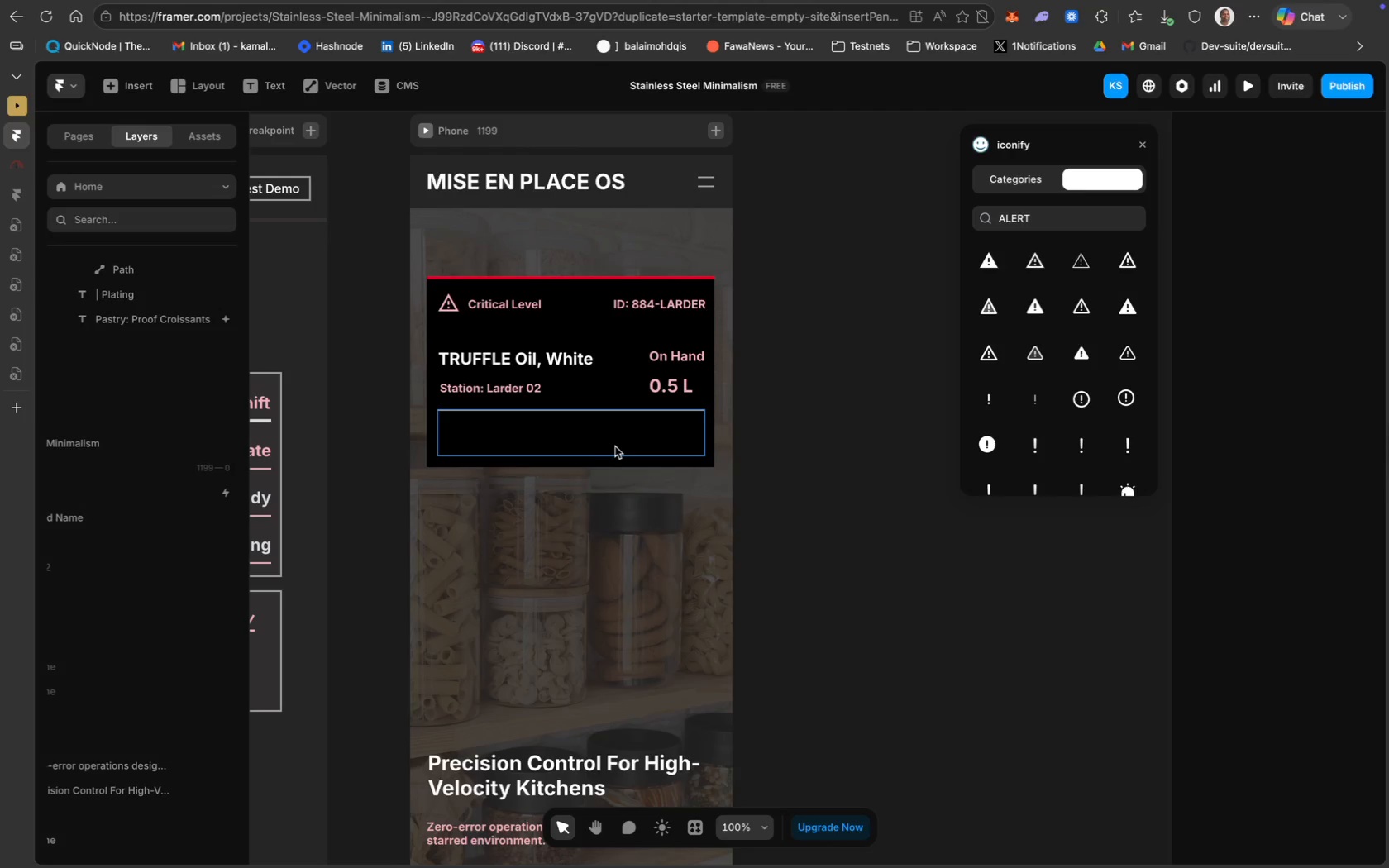 
left_click([765, 528])
 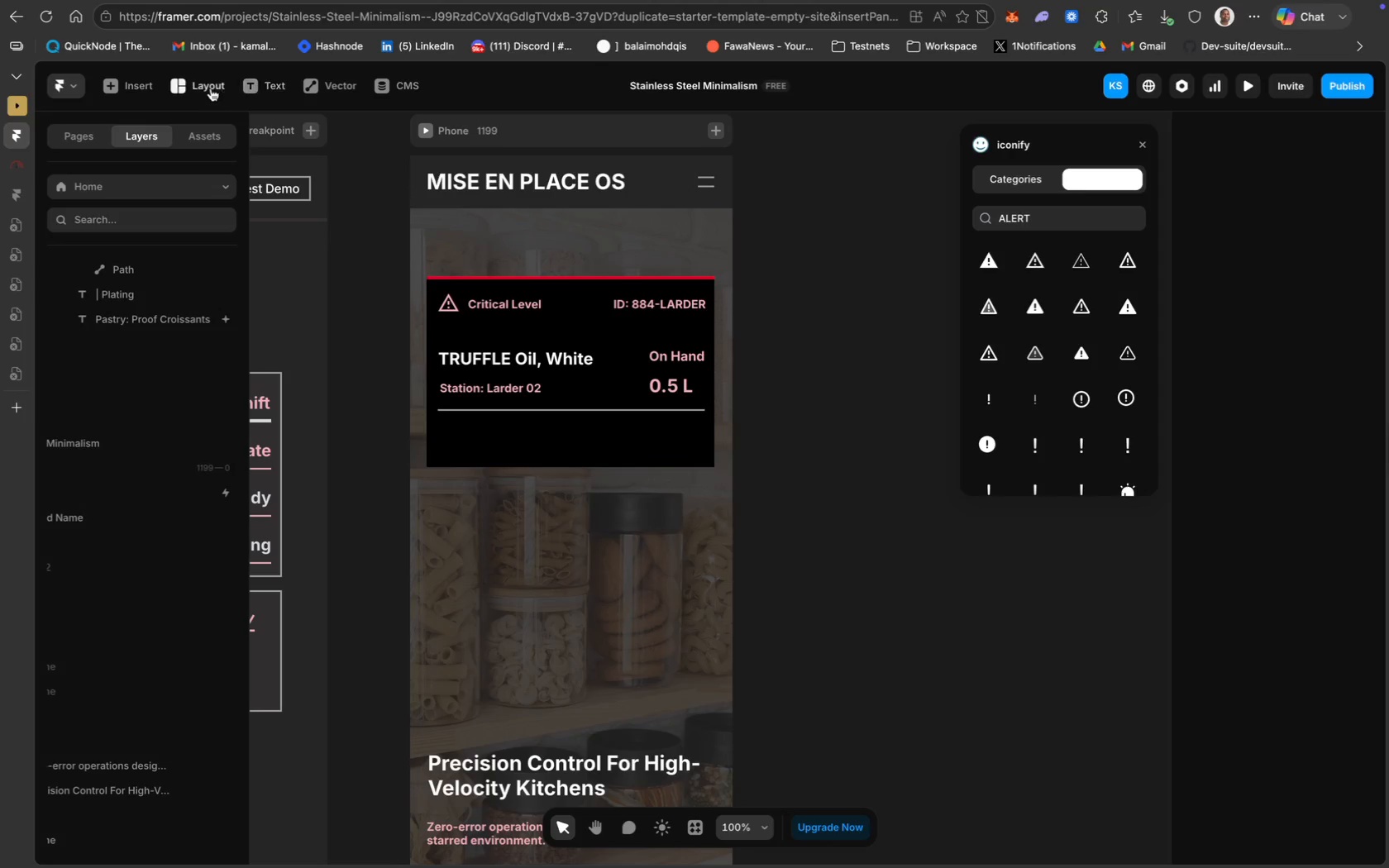 
mouse_move([212, 106])
 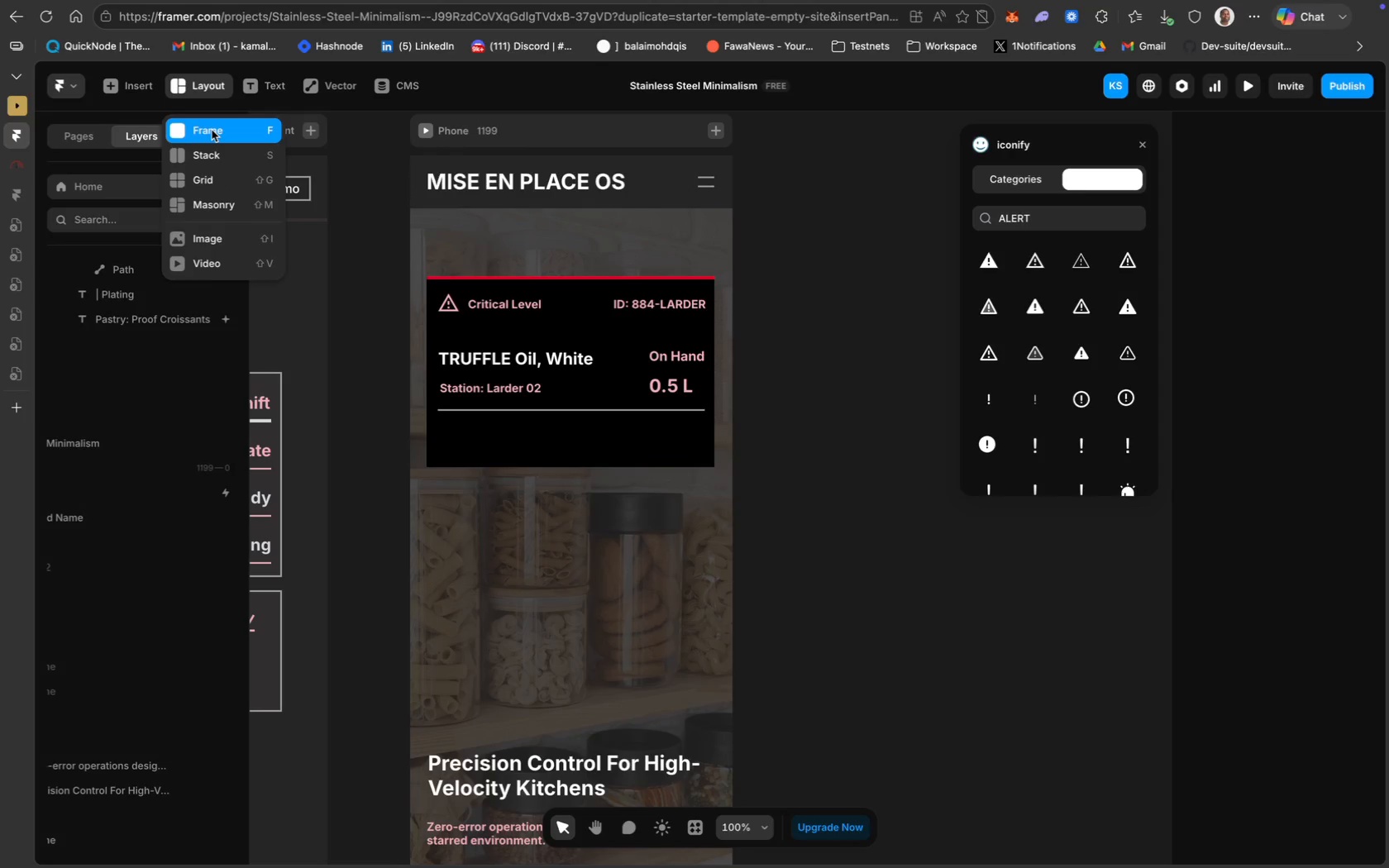 
left_click([211, 130])
 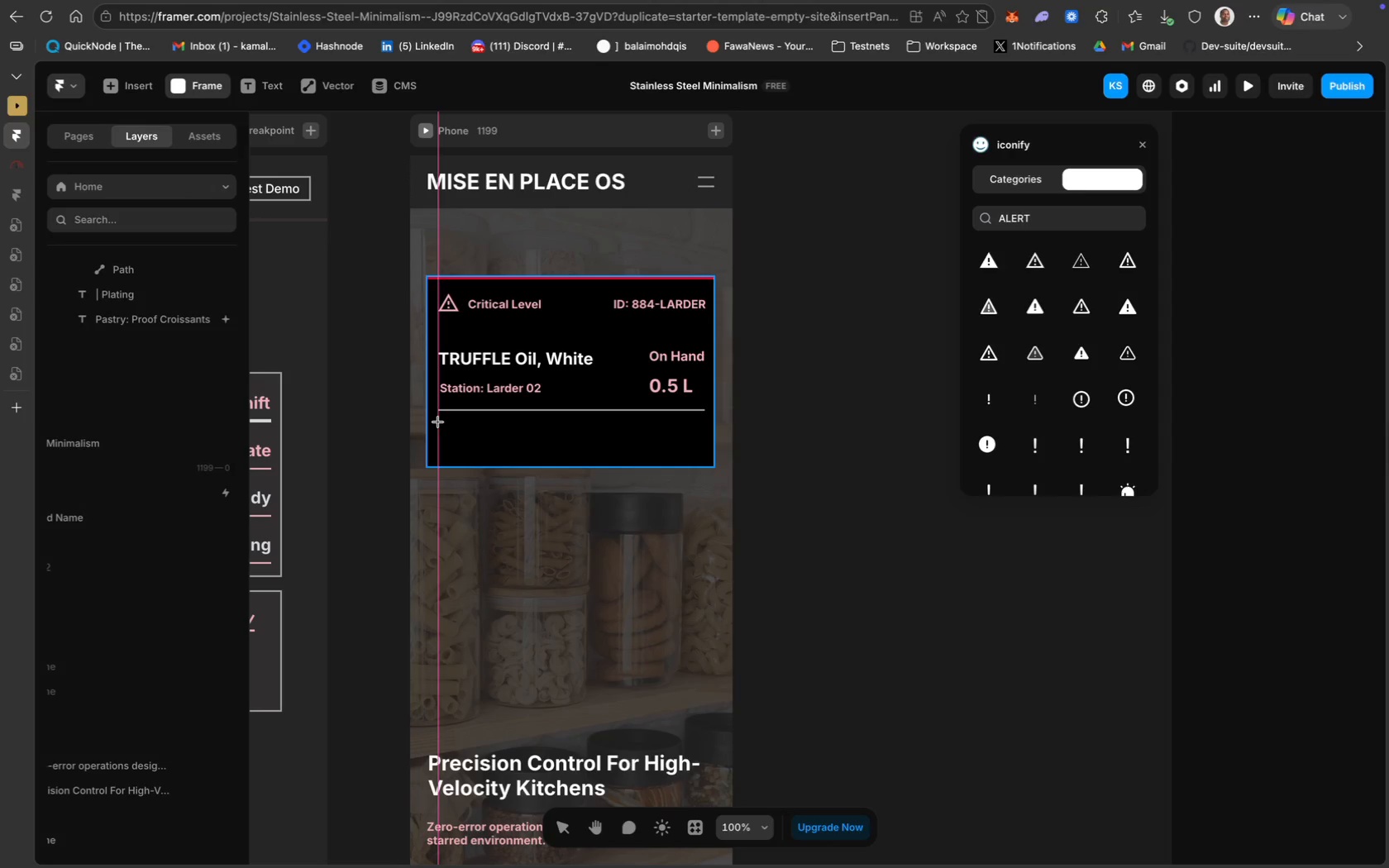 
left_click_drag(start_coordinate=[437, 422], to_coordinate=[566, 448])
 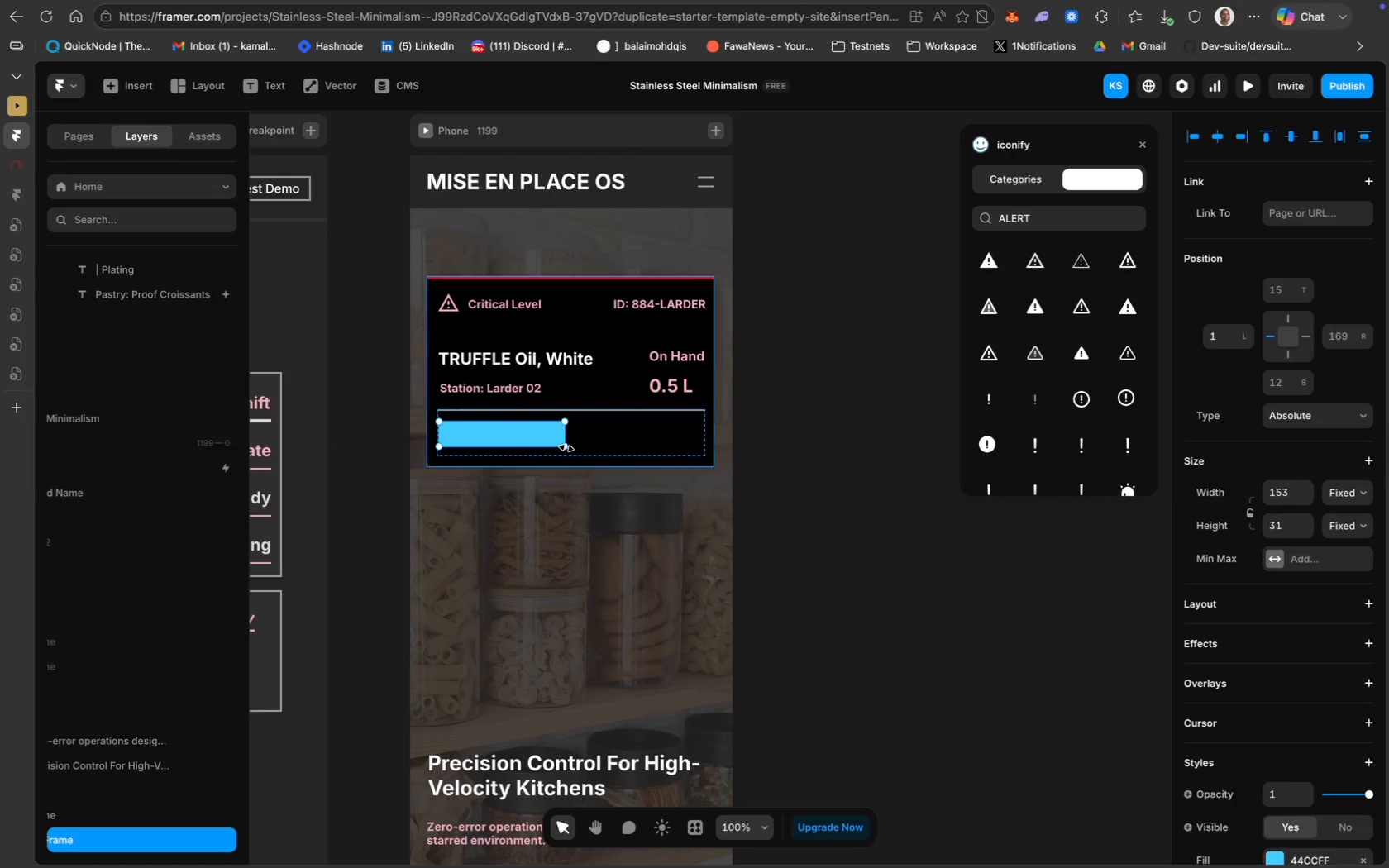 
key(Meta+D)
 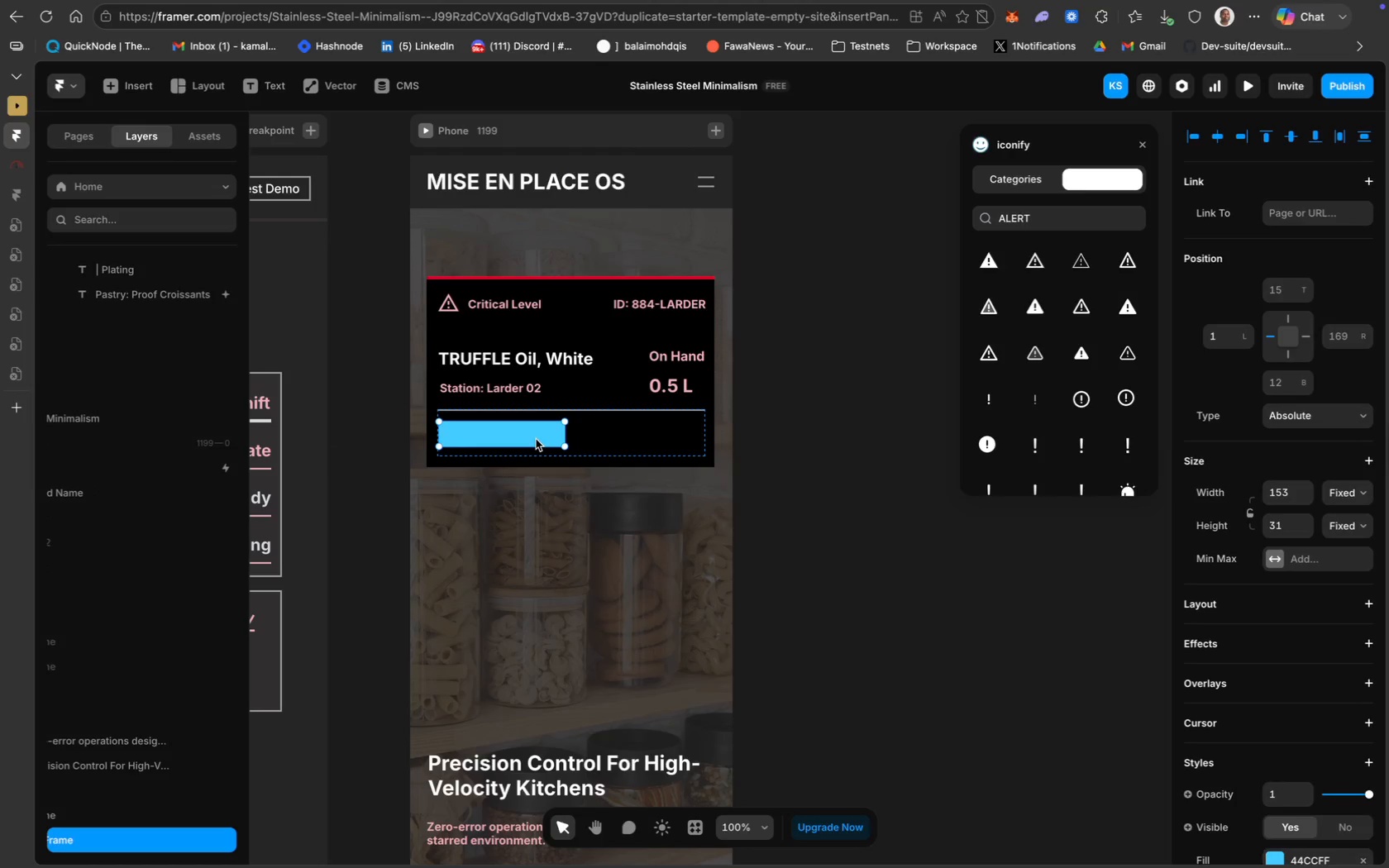 
left_click_drag(start_coordinate=[536, 439], to_coordinate=[675, 439])
 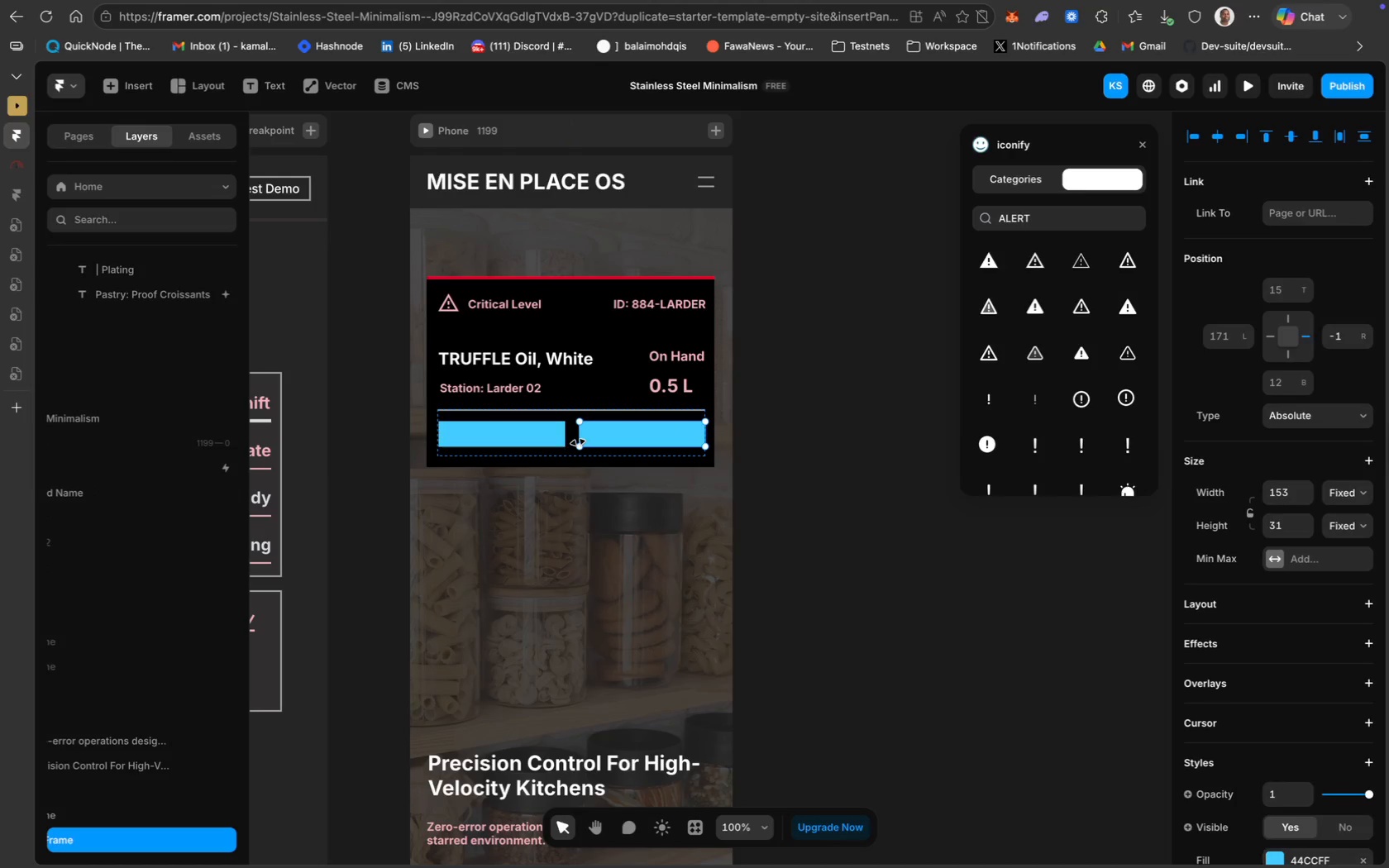 
left_click([544, 436])
 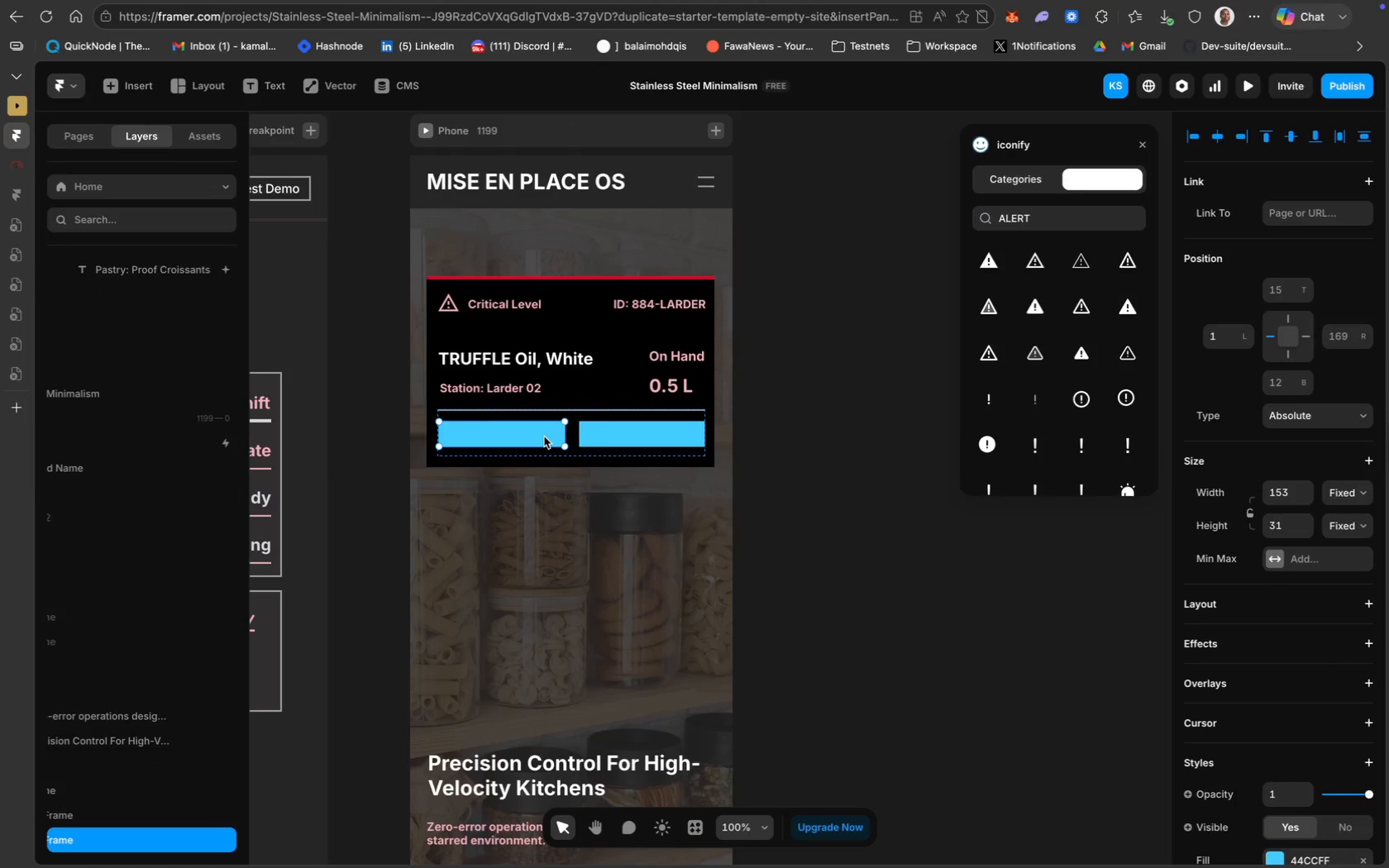 
hold_key(key=ShiftLeft, duration=1.15)
left_click([620, 438])
 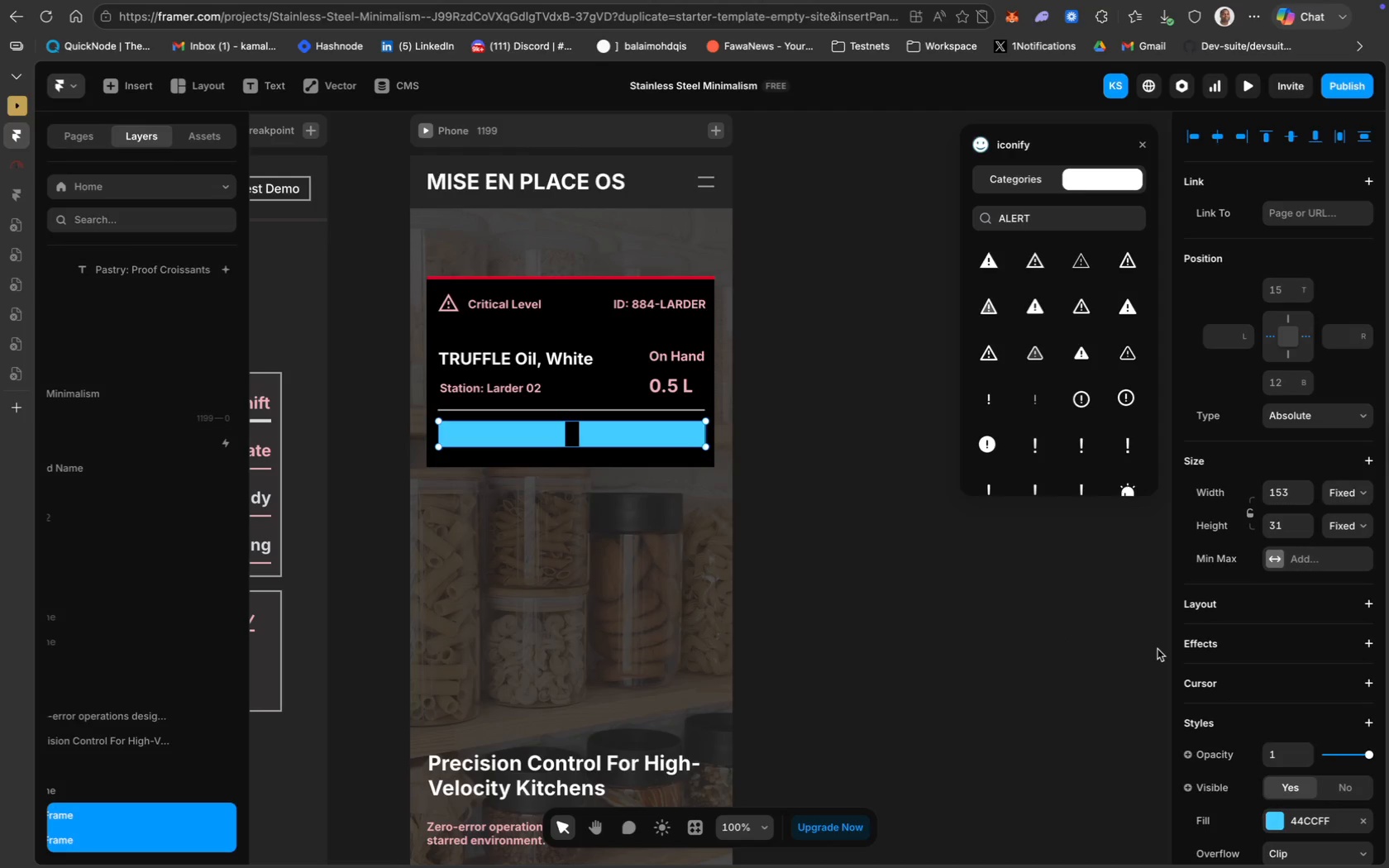 
scroll: coordinate [1344, 684], scroll_direction: down, amount: 30.0
 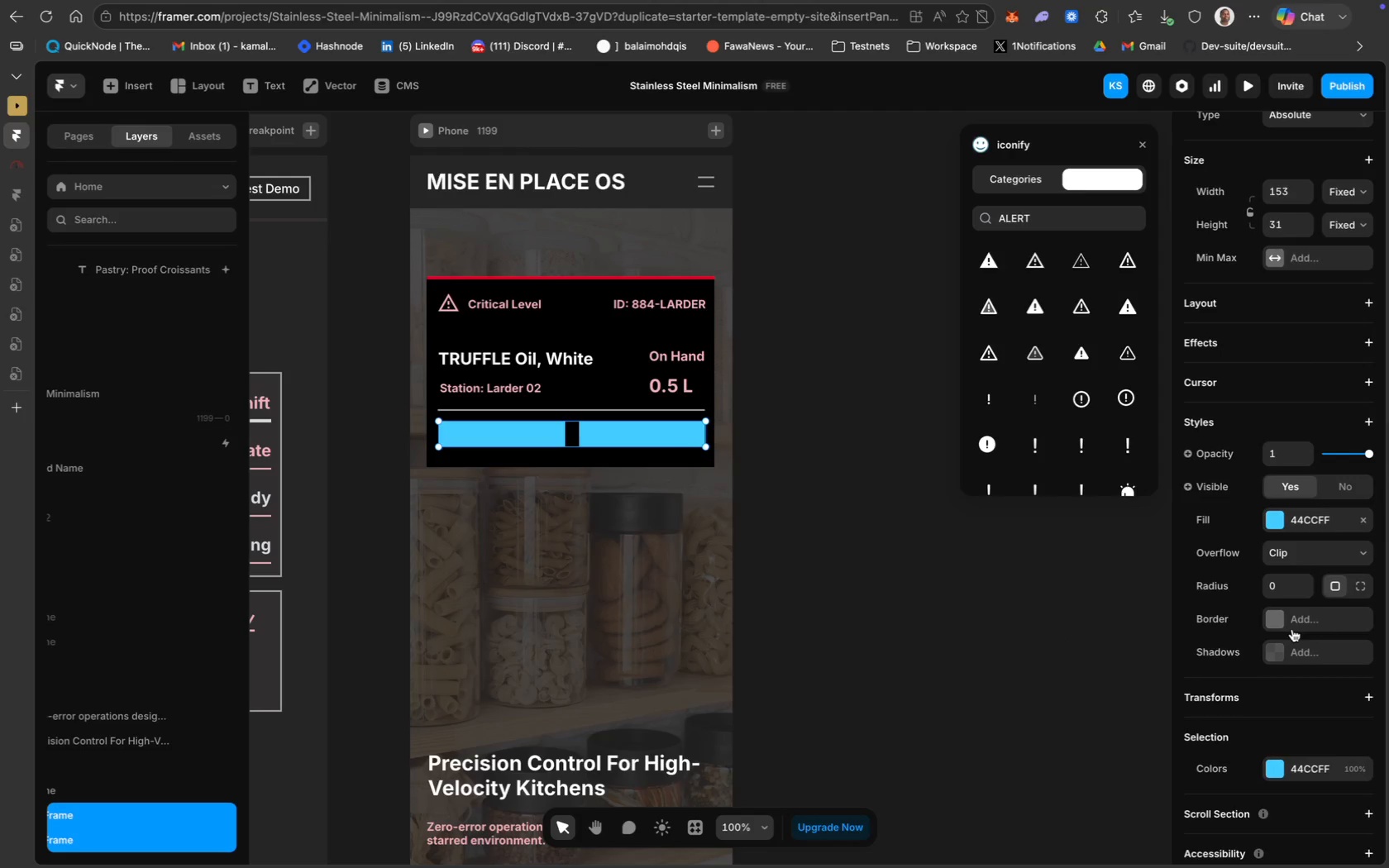 
left_click([1293, 615])
 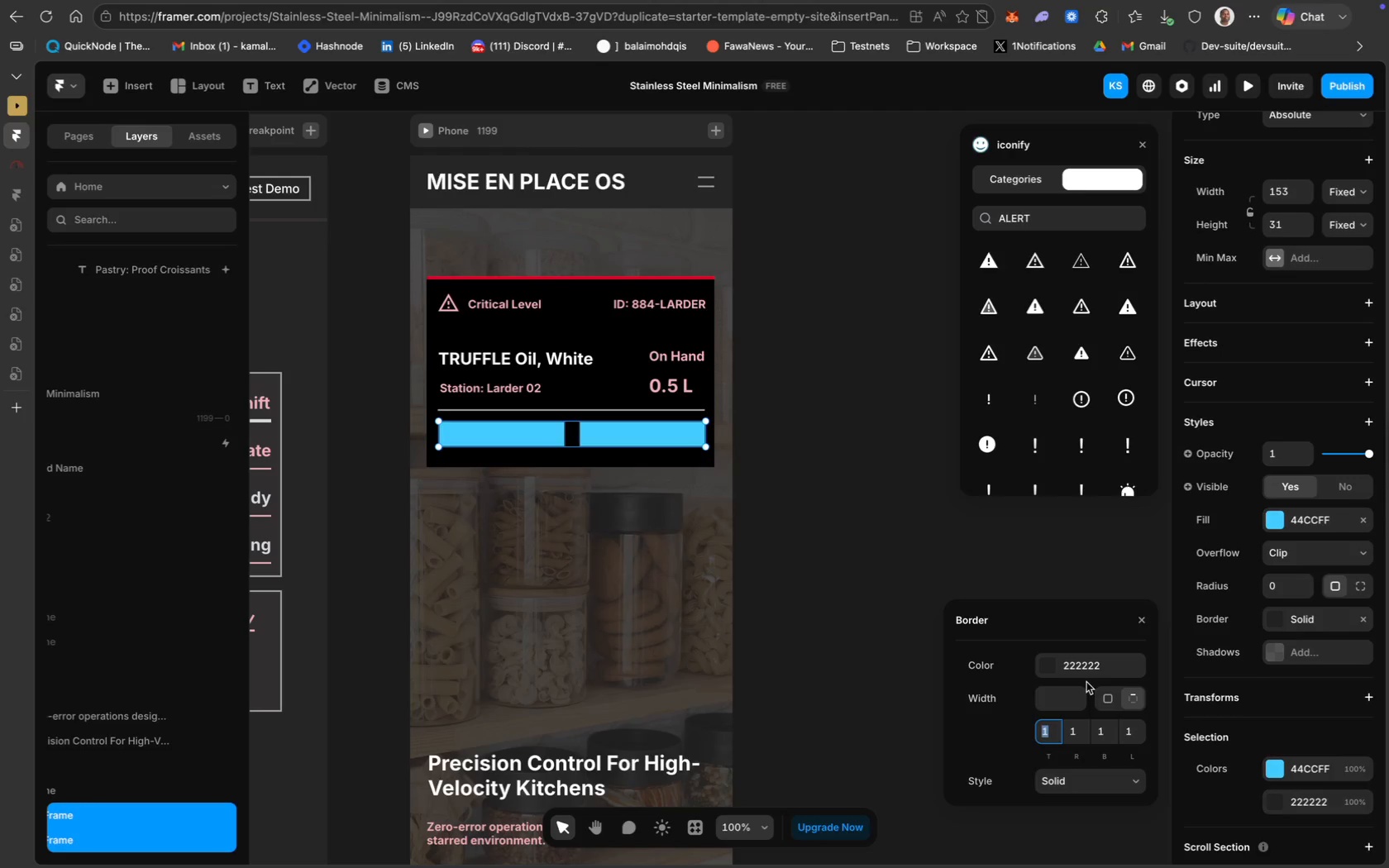 
wait(7.63)
 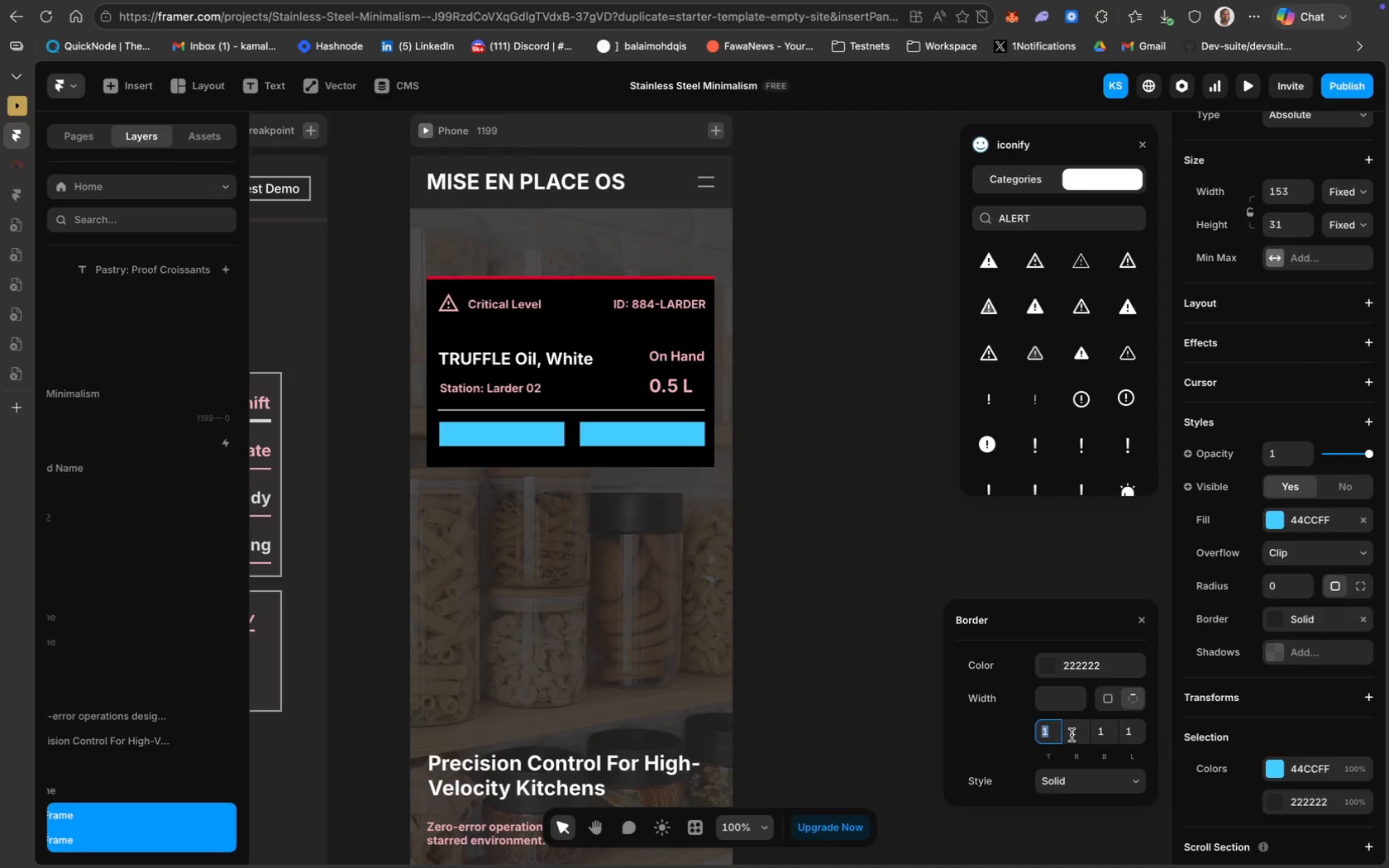 
left_click([1008, 765])
 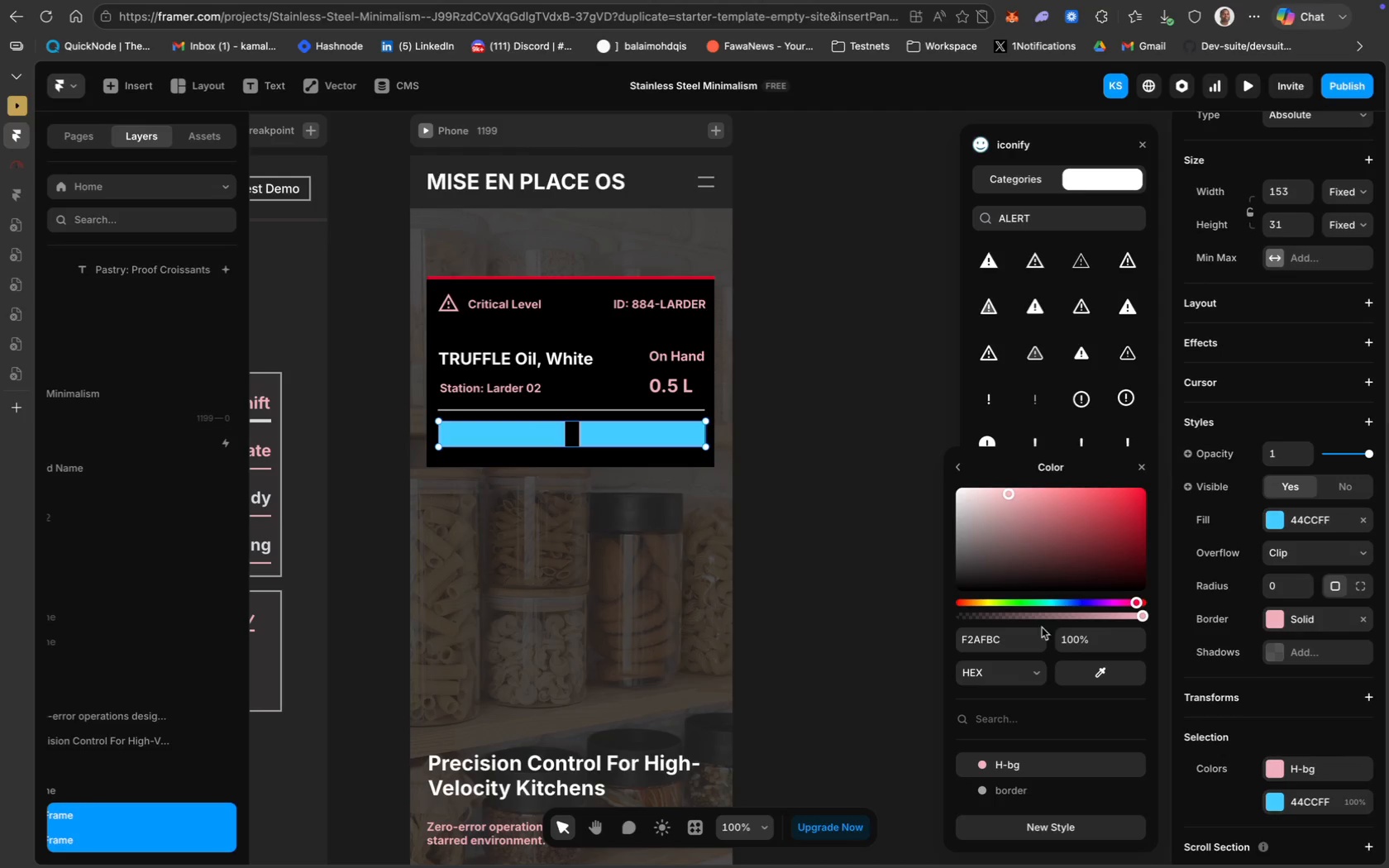 
left_click([1295, 799])
 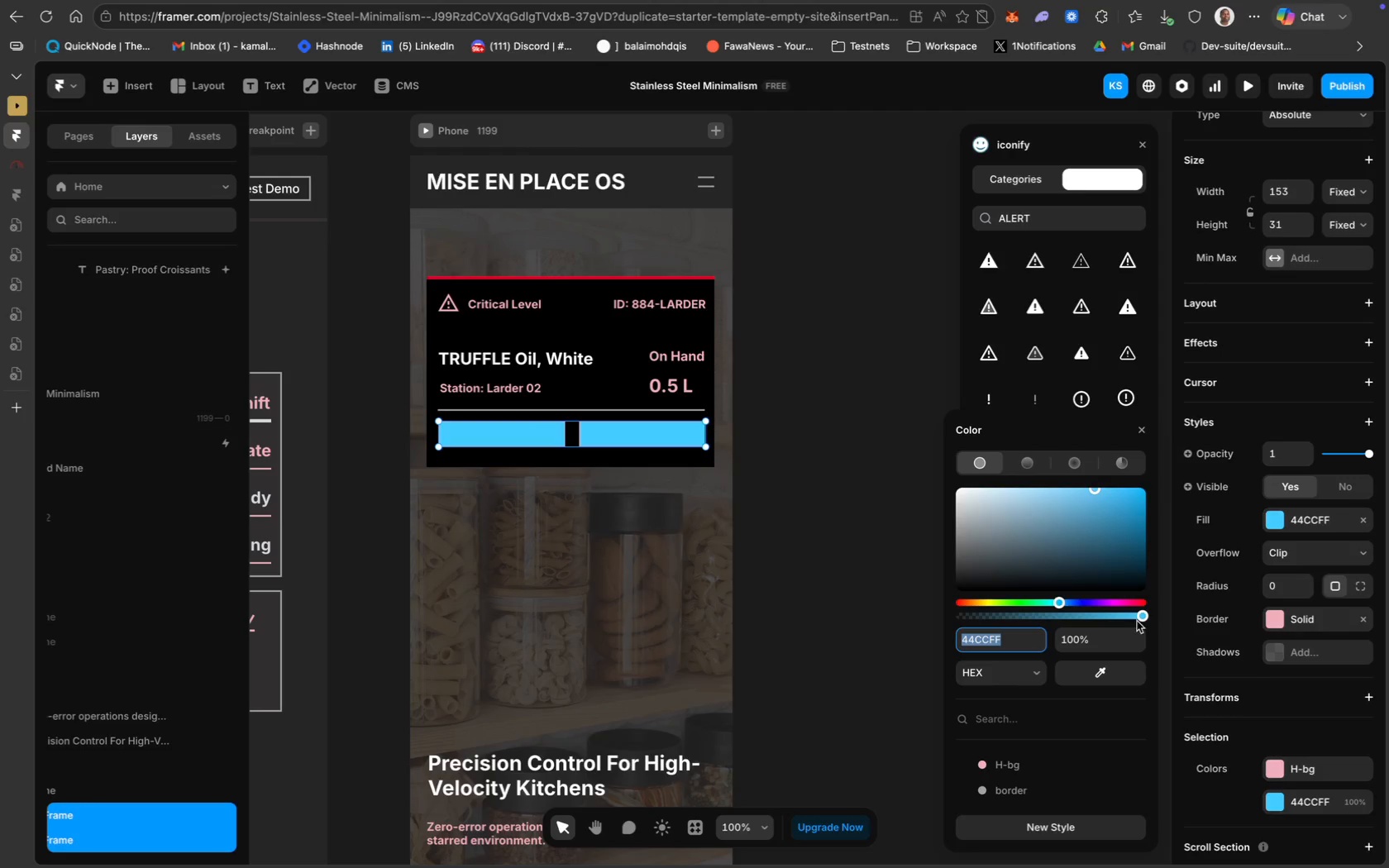 
left_click_drag(start_coordinate=[1143, 620], to_coordinate=[948, 616])
 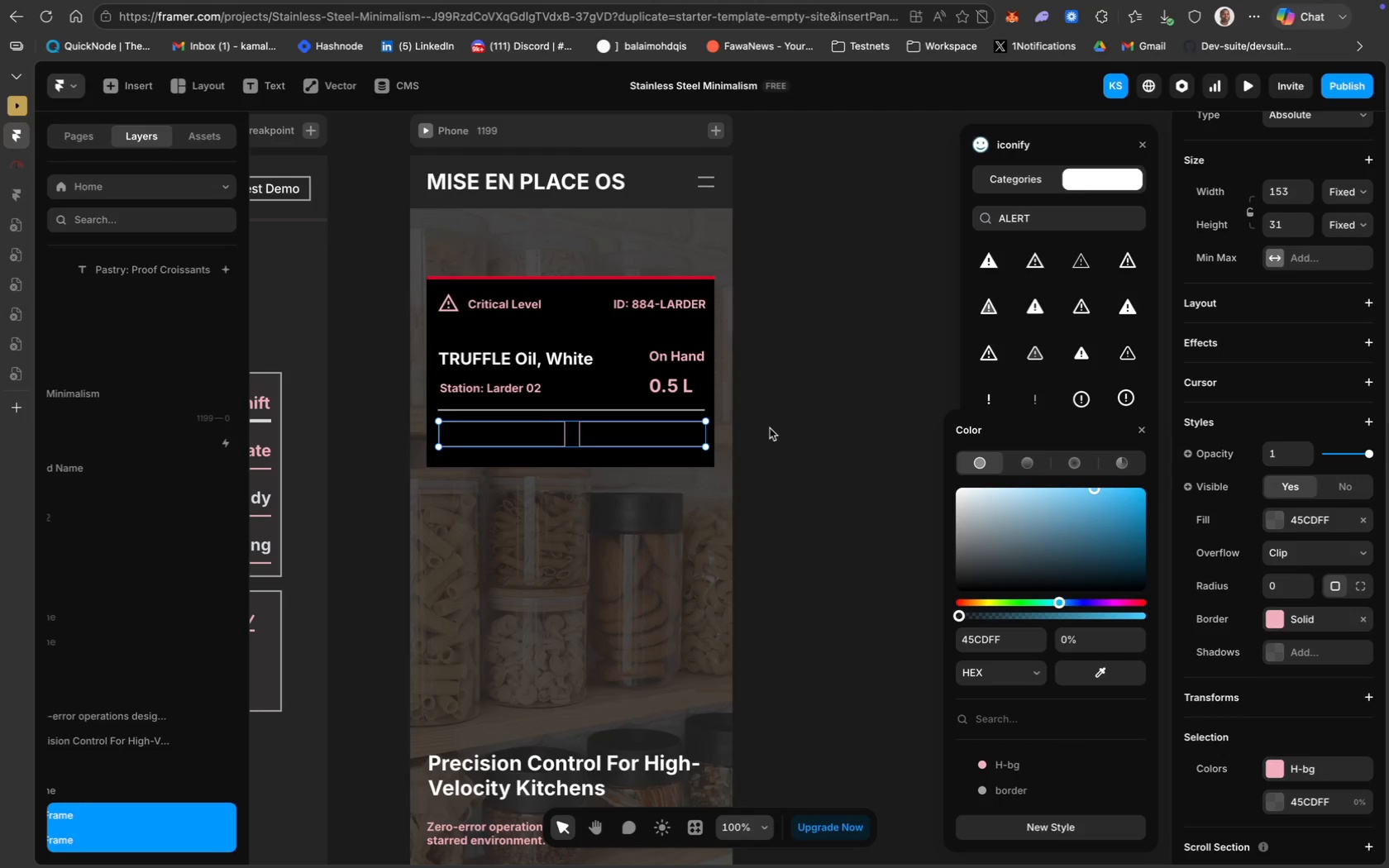 
left_click([783, 414])
 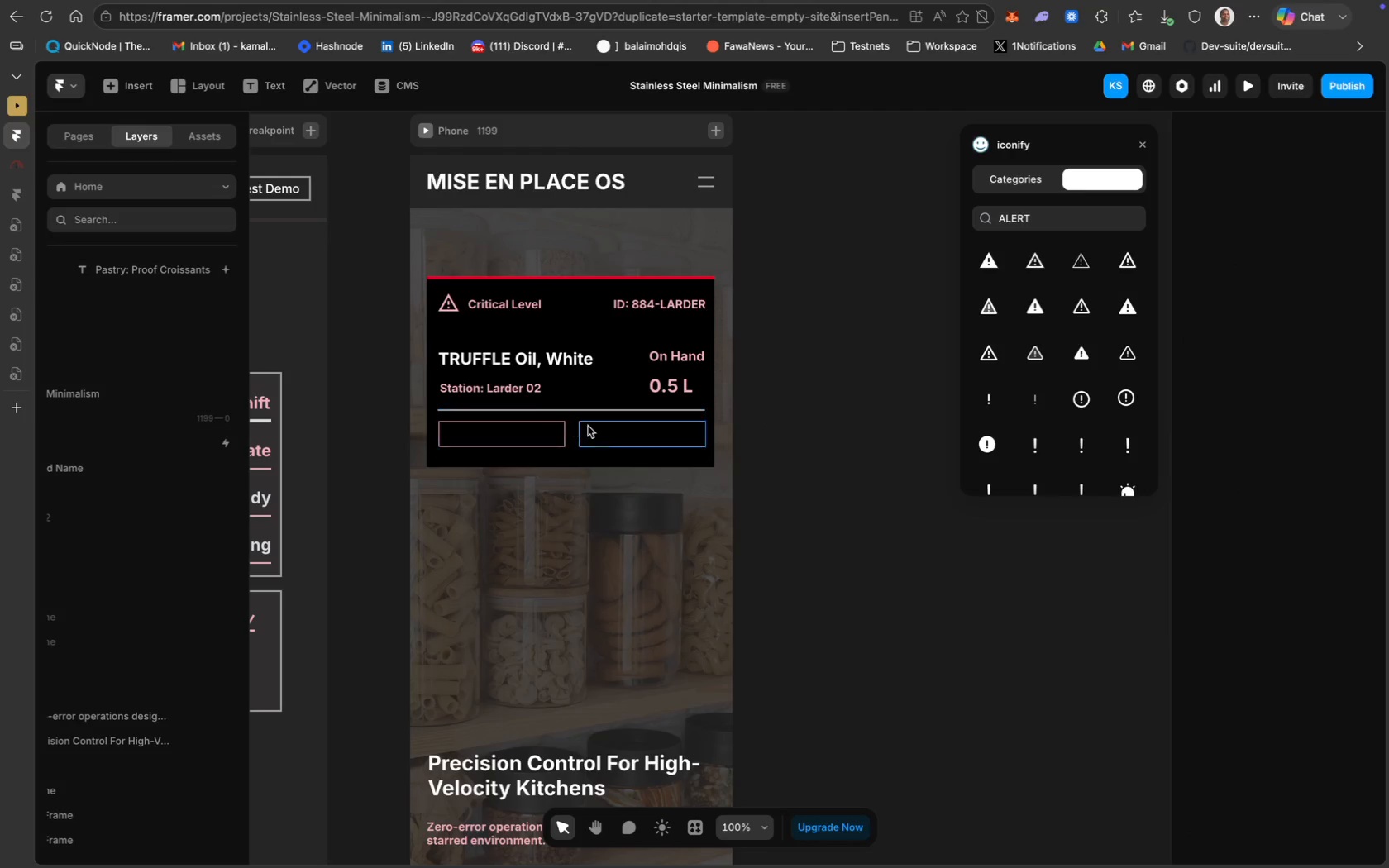 
left_click([604, 427])
 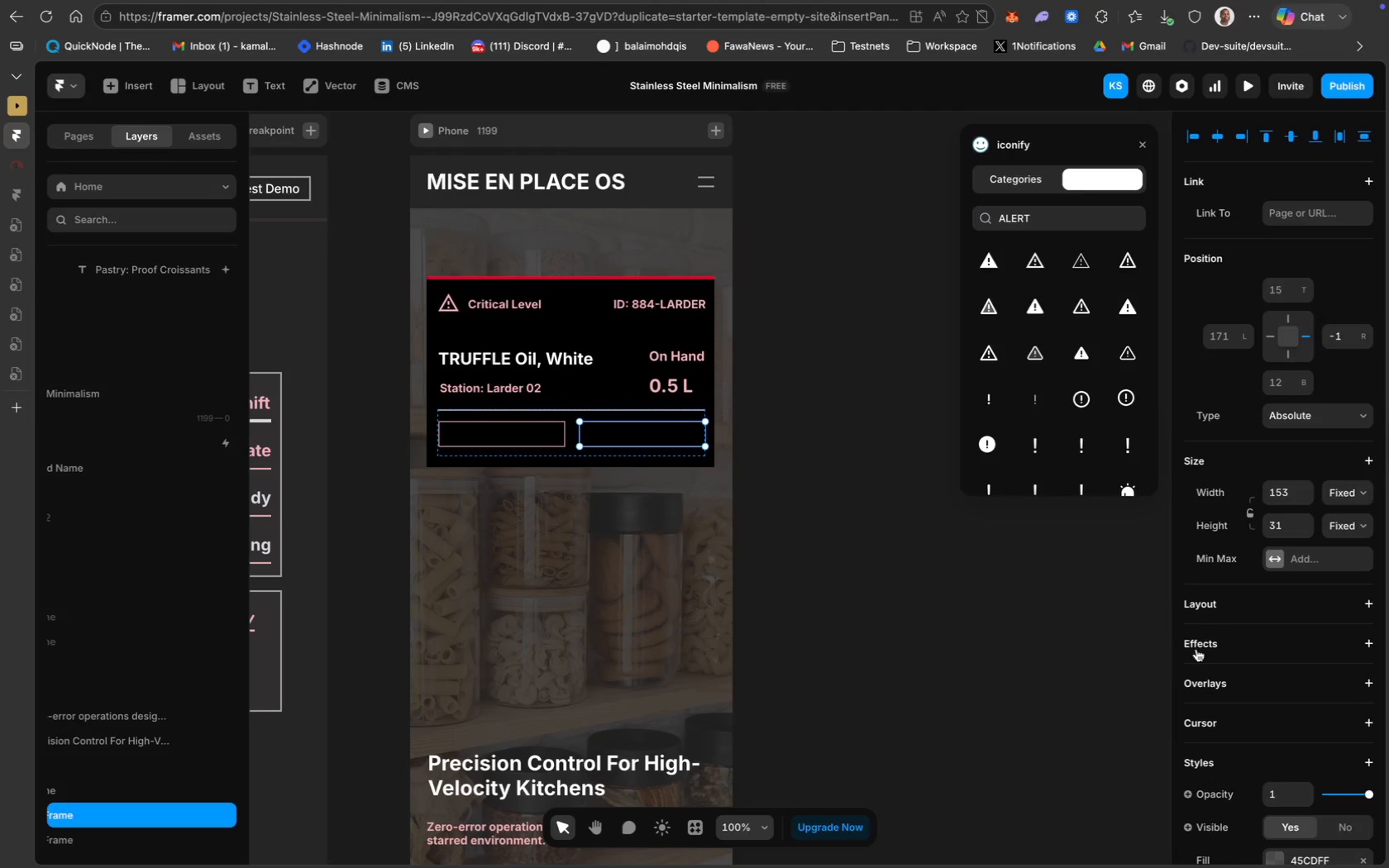 
scroll: coordinate [1262, 798], scroll_direction: down, amount: 29.0
 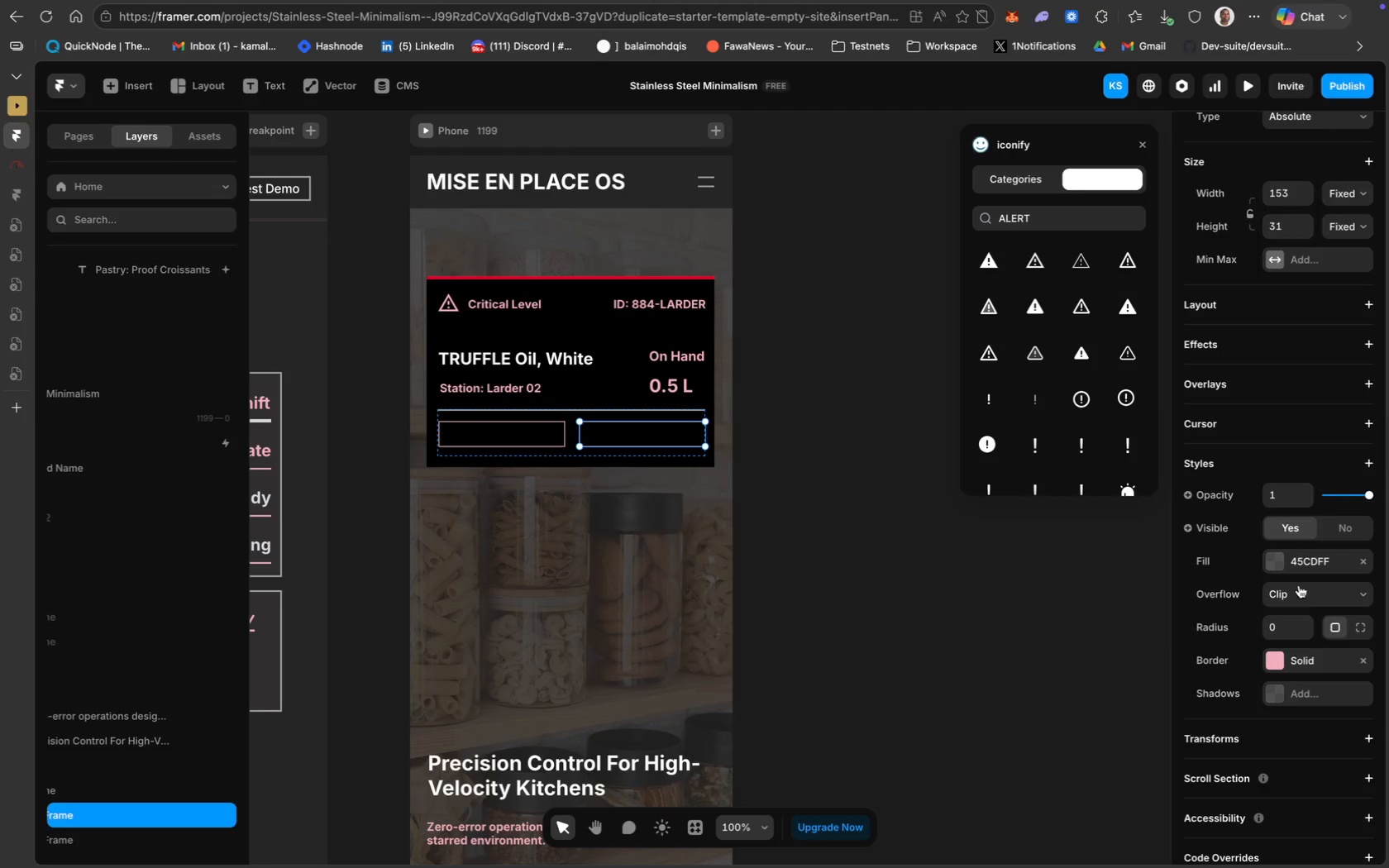 
mouse_move([1281, 591])
 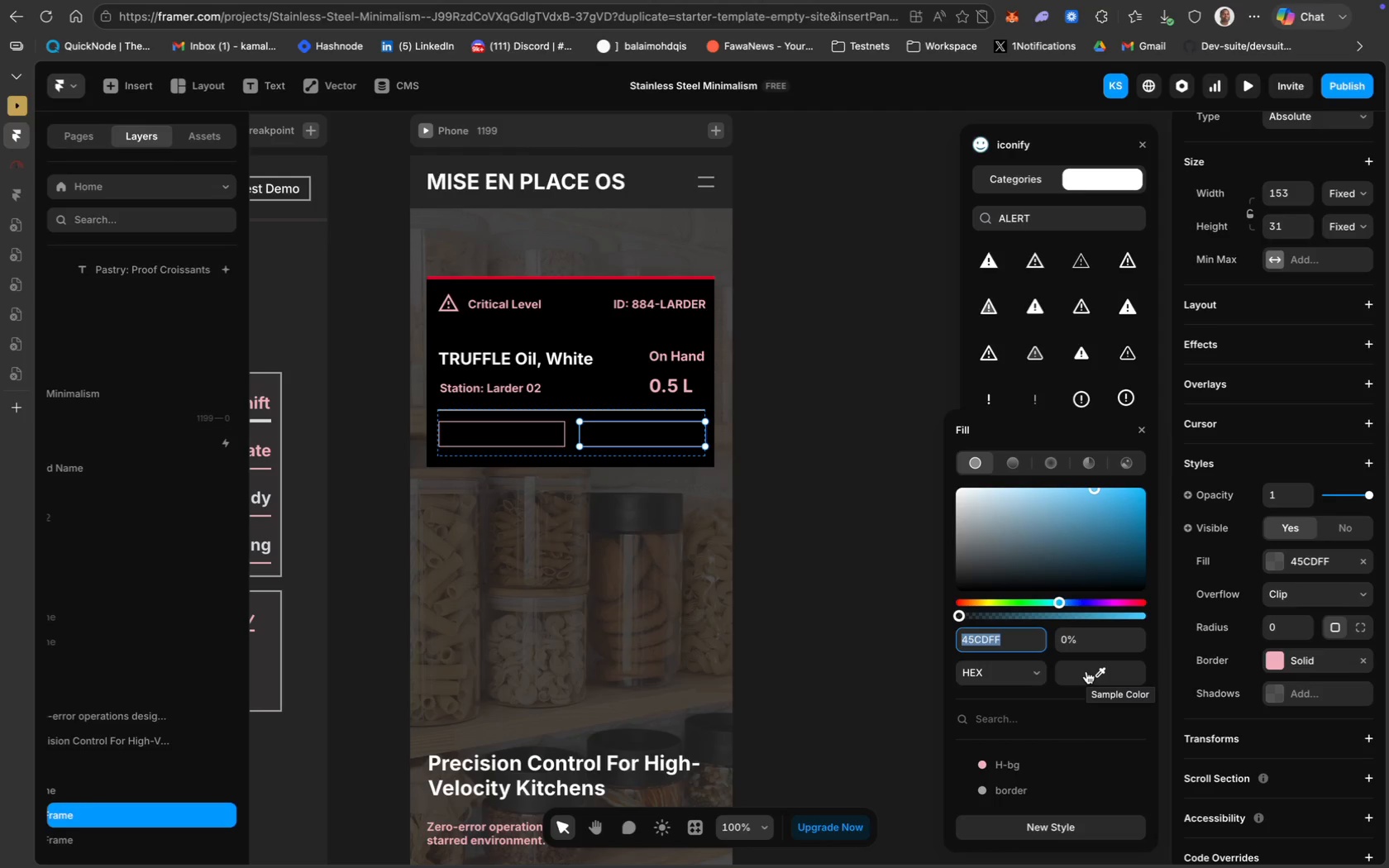 
left_click([1086, 671])
 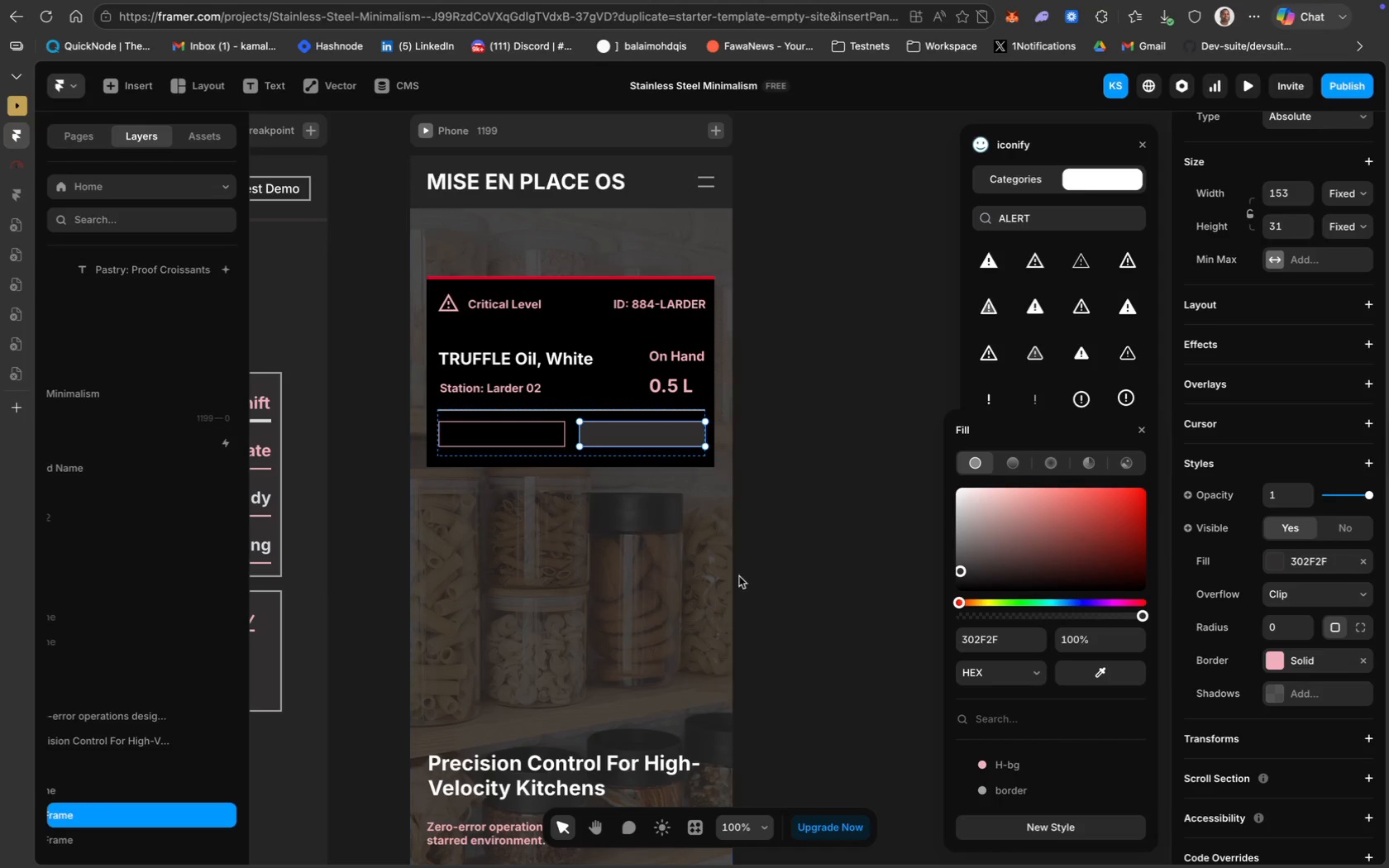 
wait(6.64)
 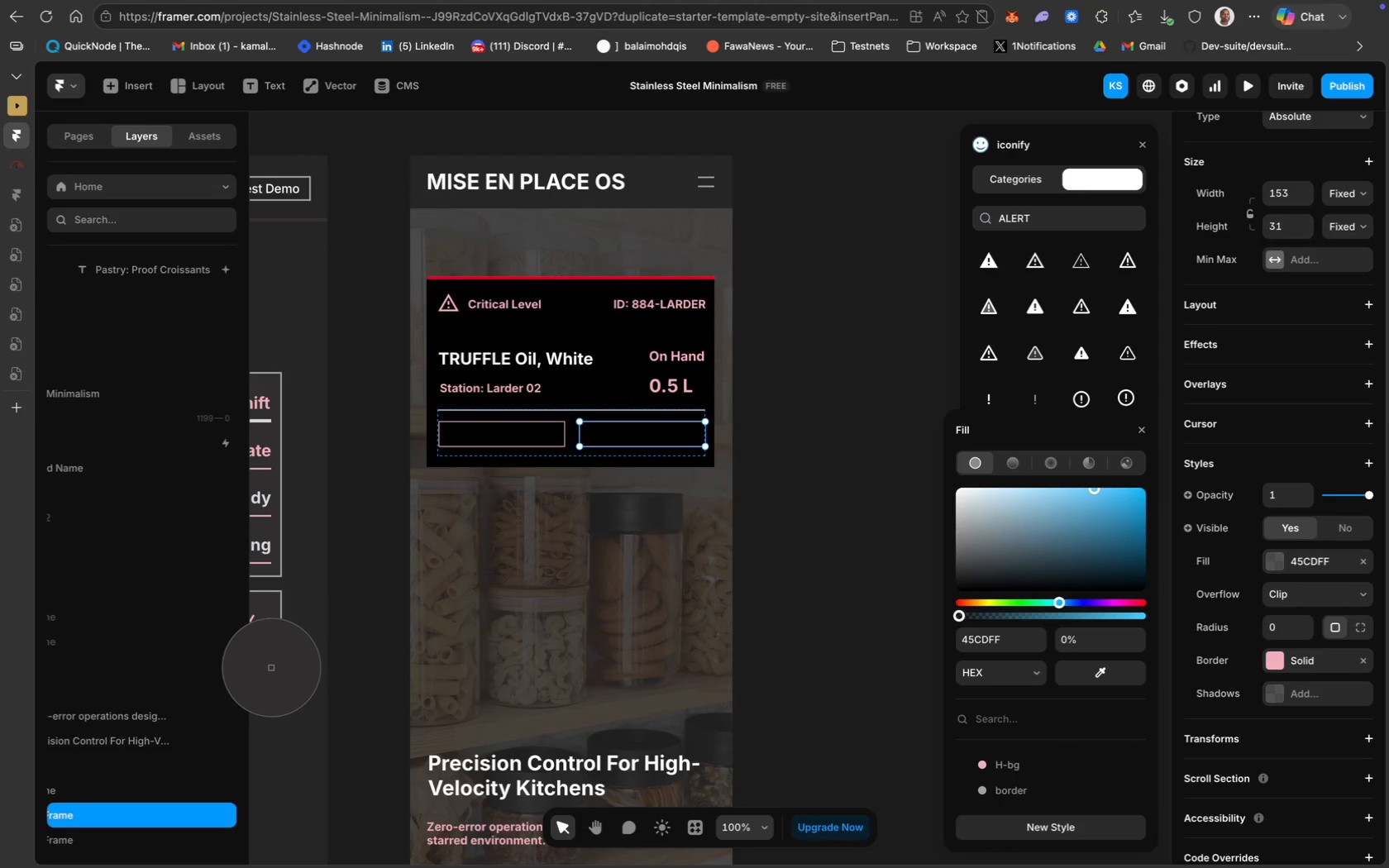 
left_click([1086, 673])
 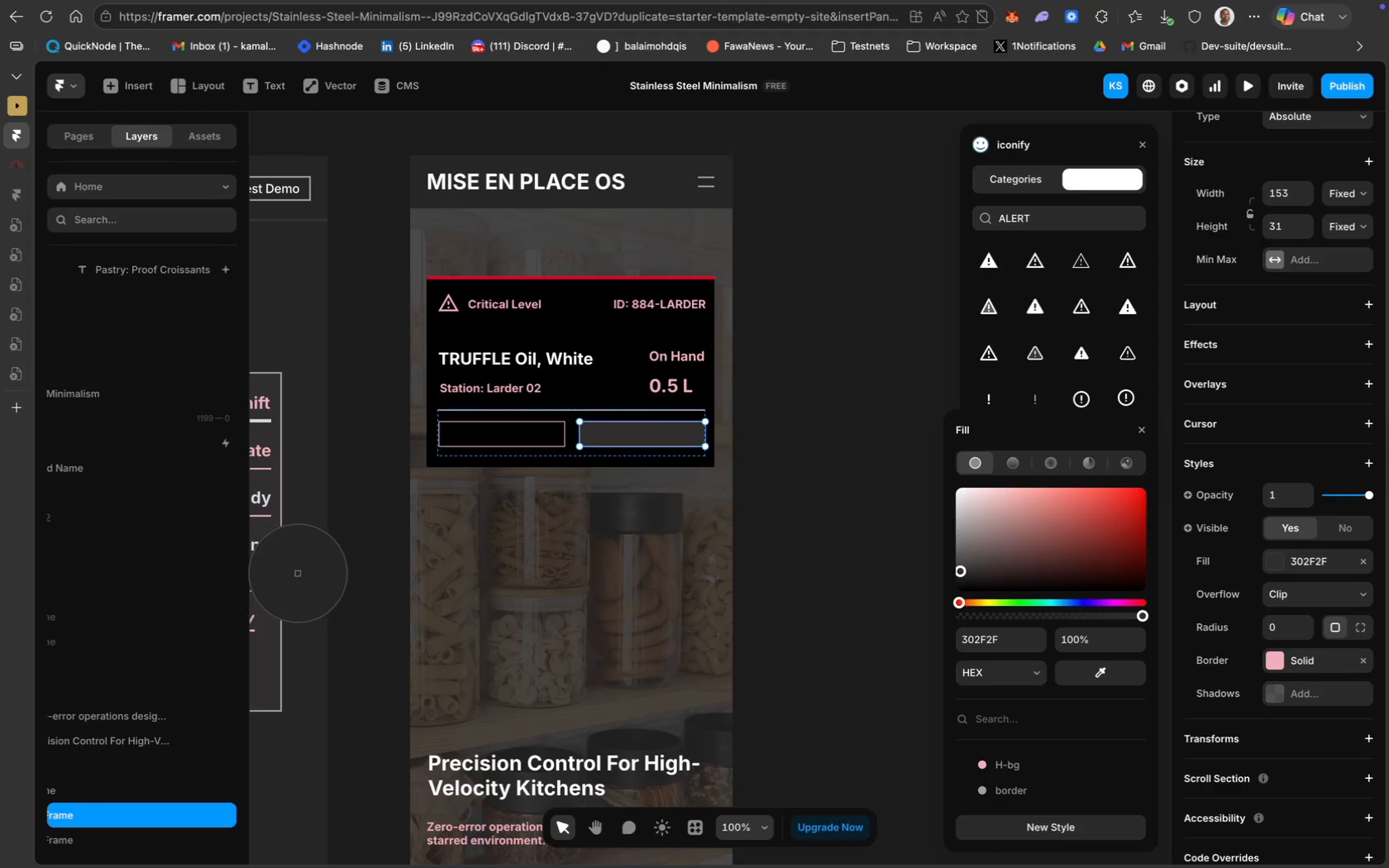 
left_click([298, 573])
 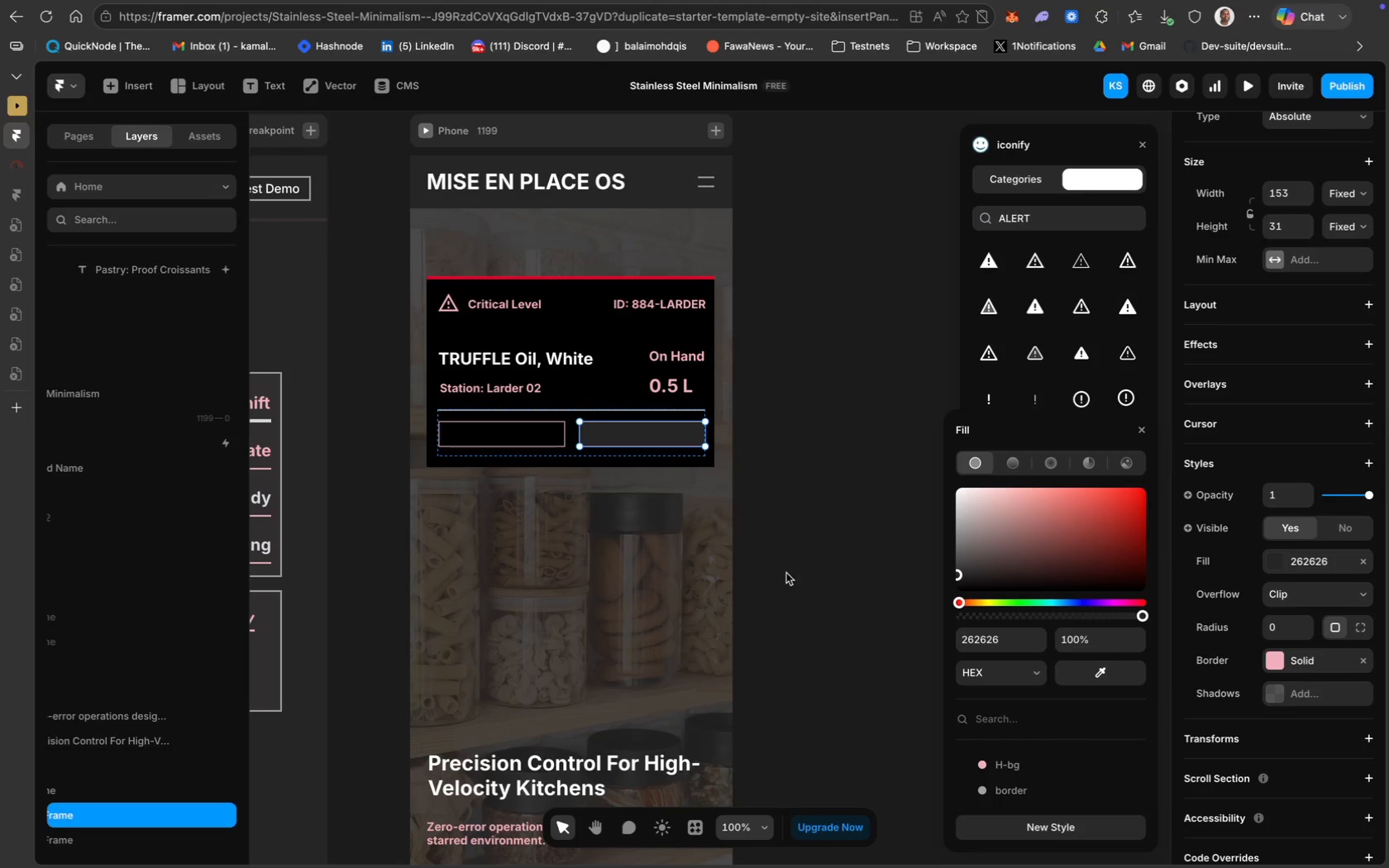 
left_click([828, 558])
 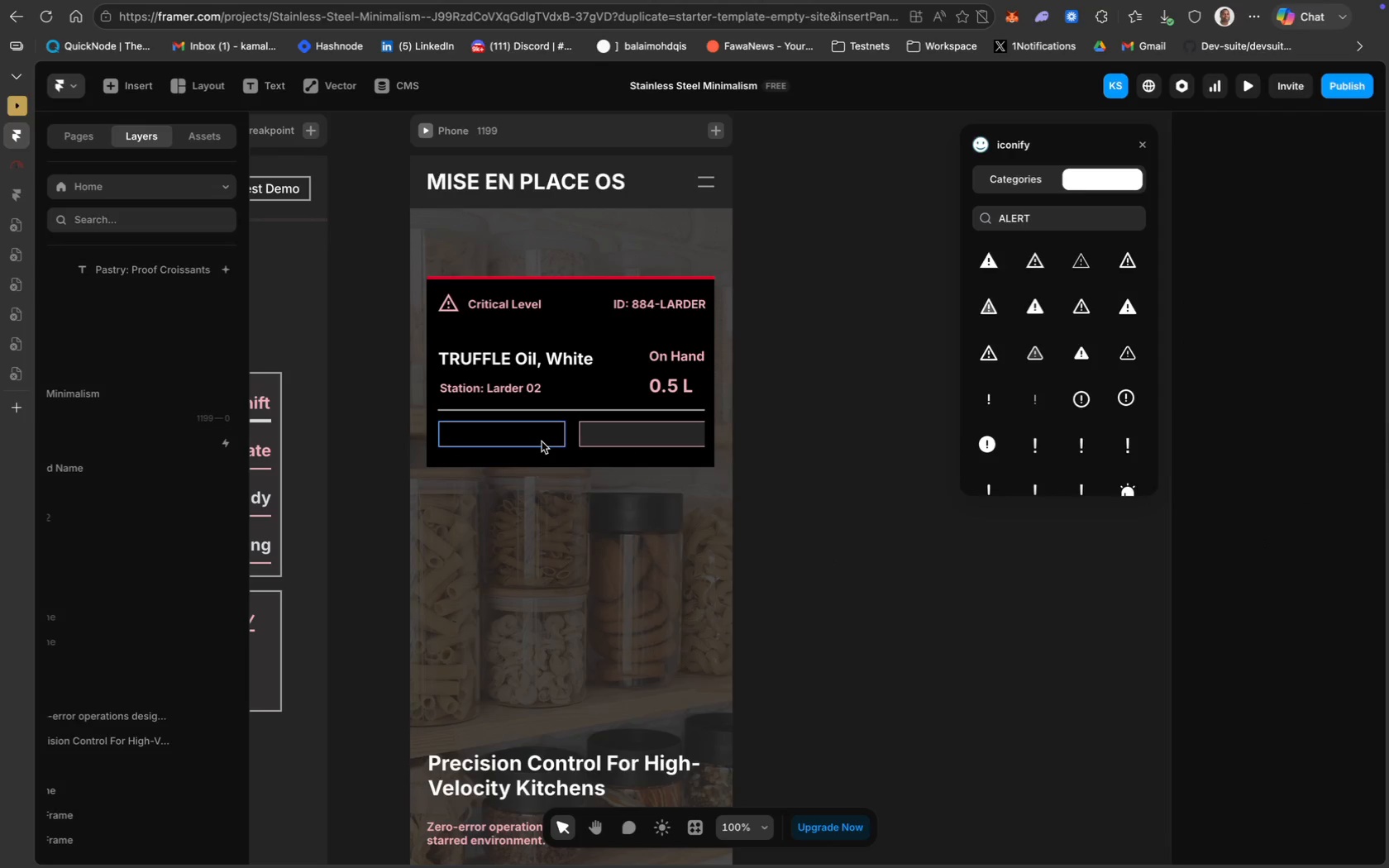 
double_click([517, 428])
 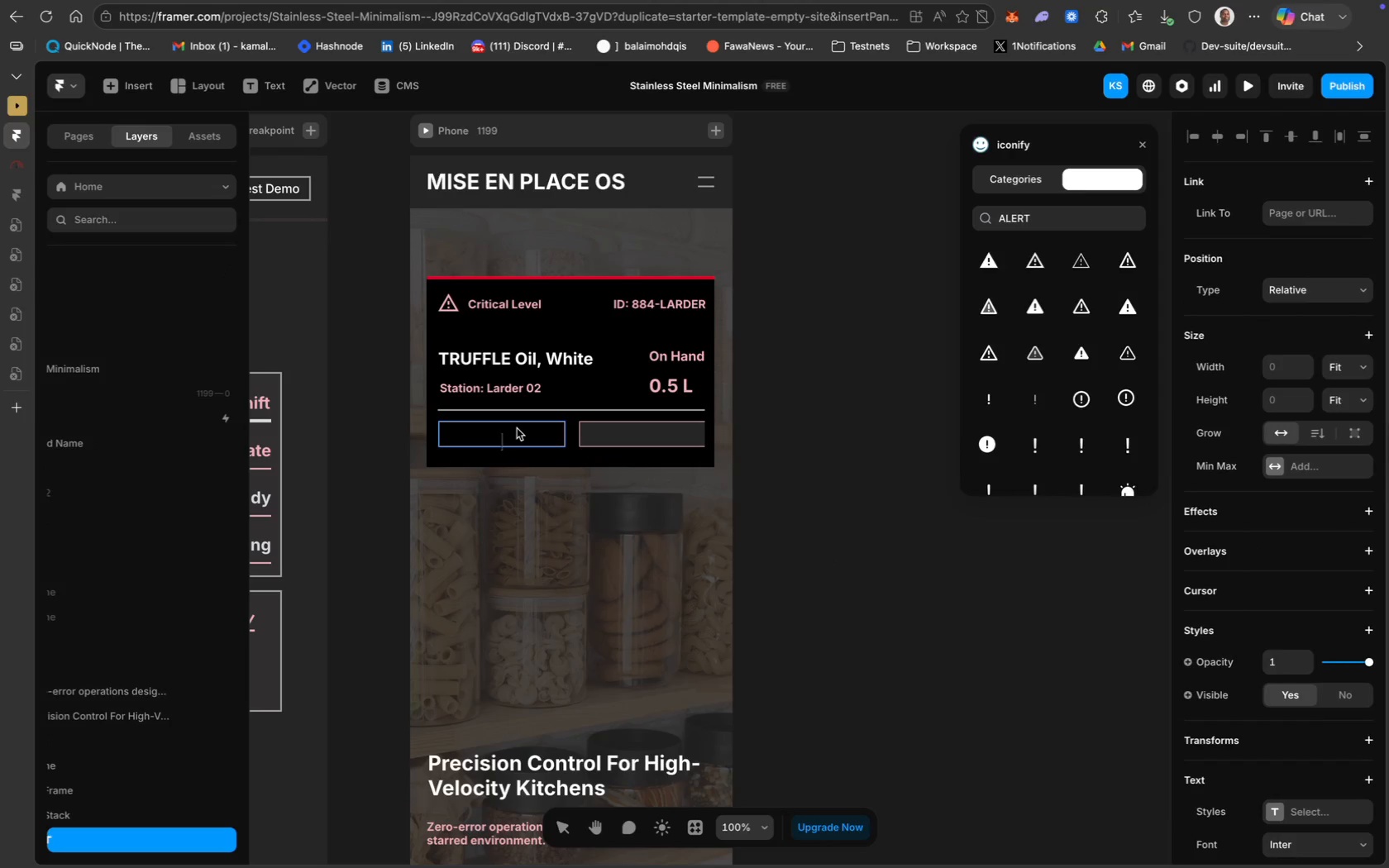 
type(Ignore)
 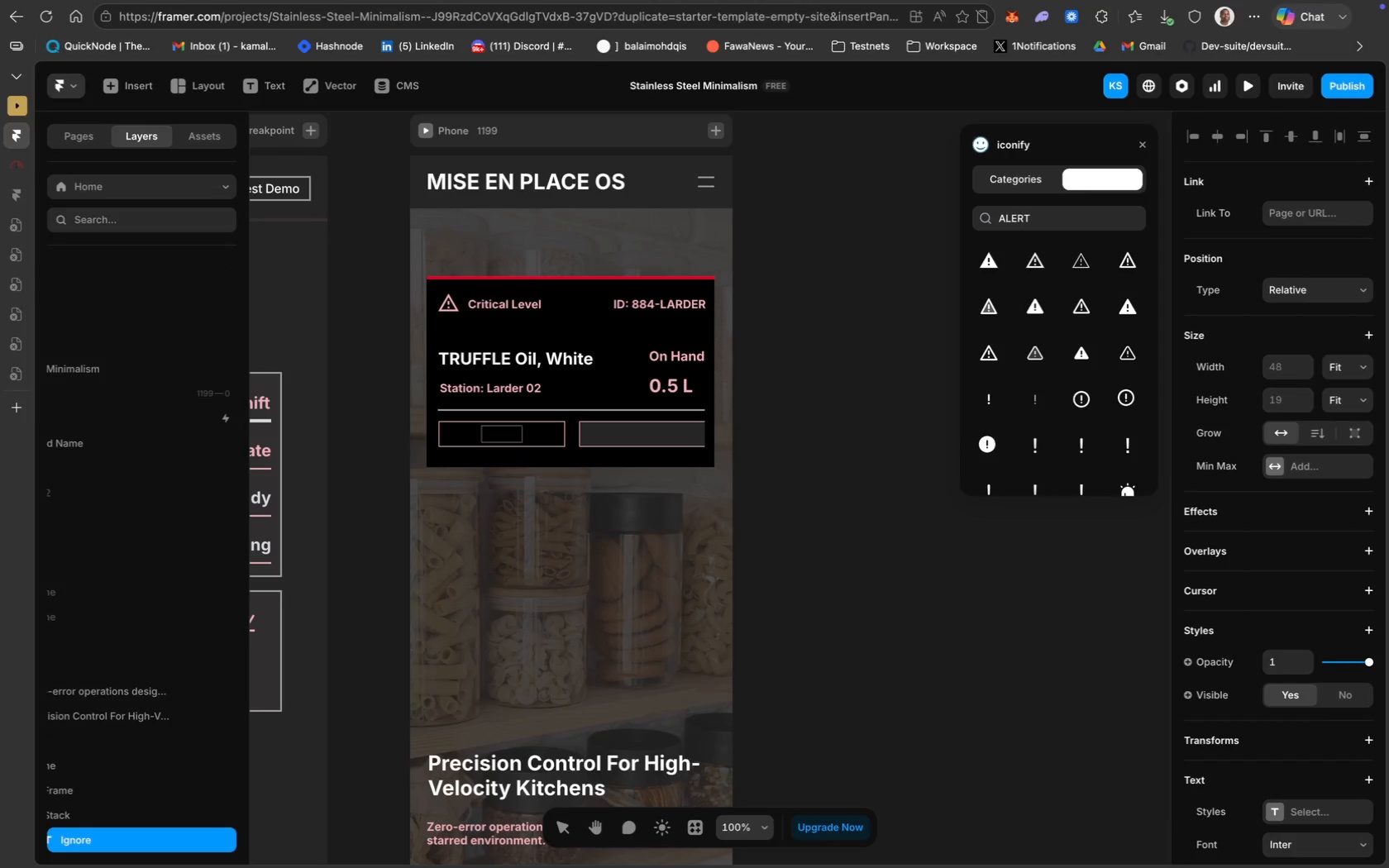 
key(Meta+A)
 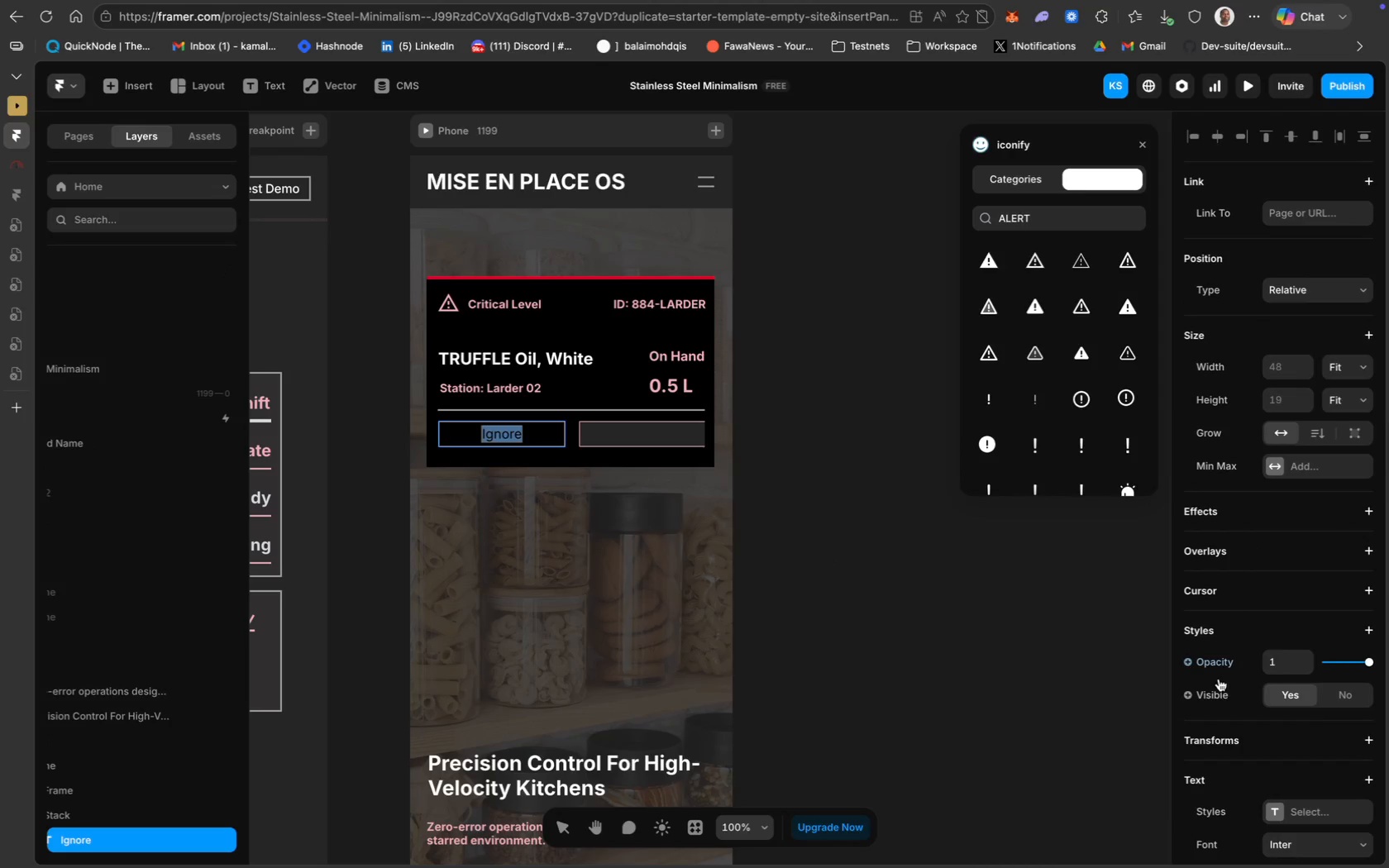 
scroll: coordinate [1220, 685], scroll_direction: down, amount: 22.0
 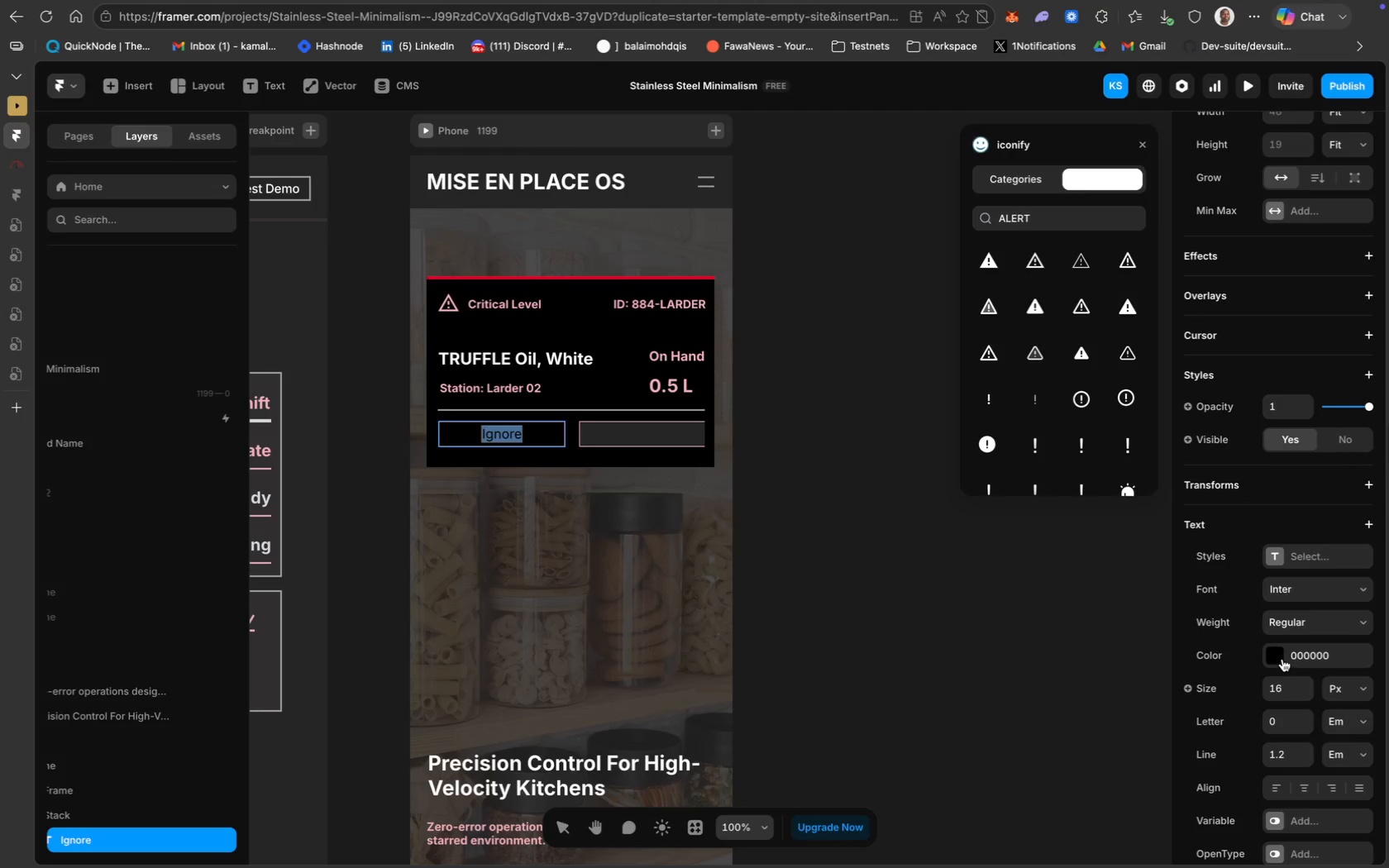 
mouse_move([1288, 684])
 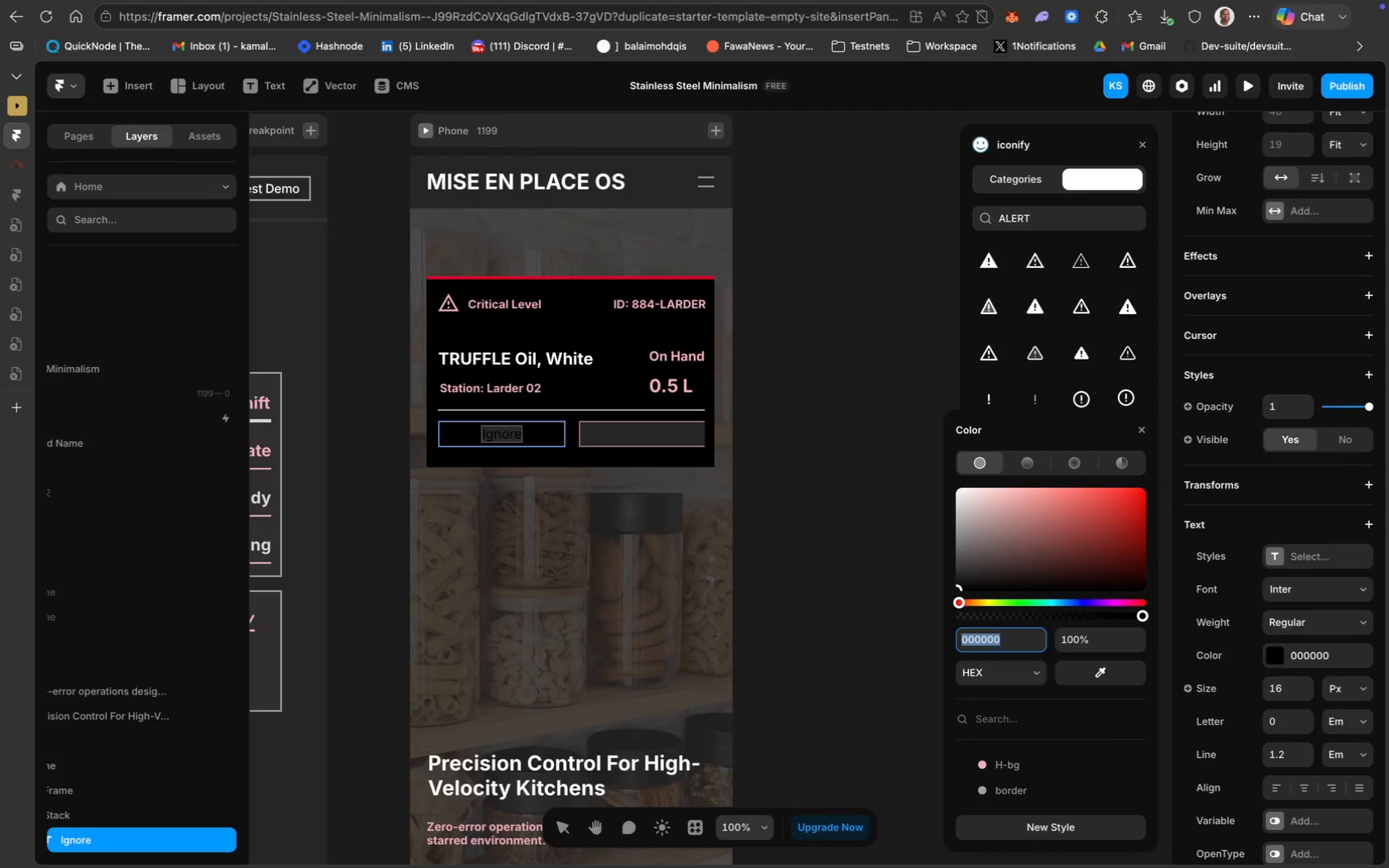 
type(ffffff)
 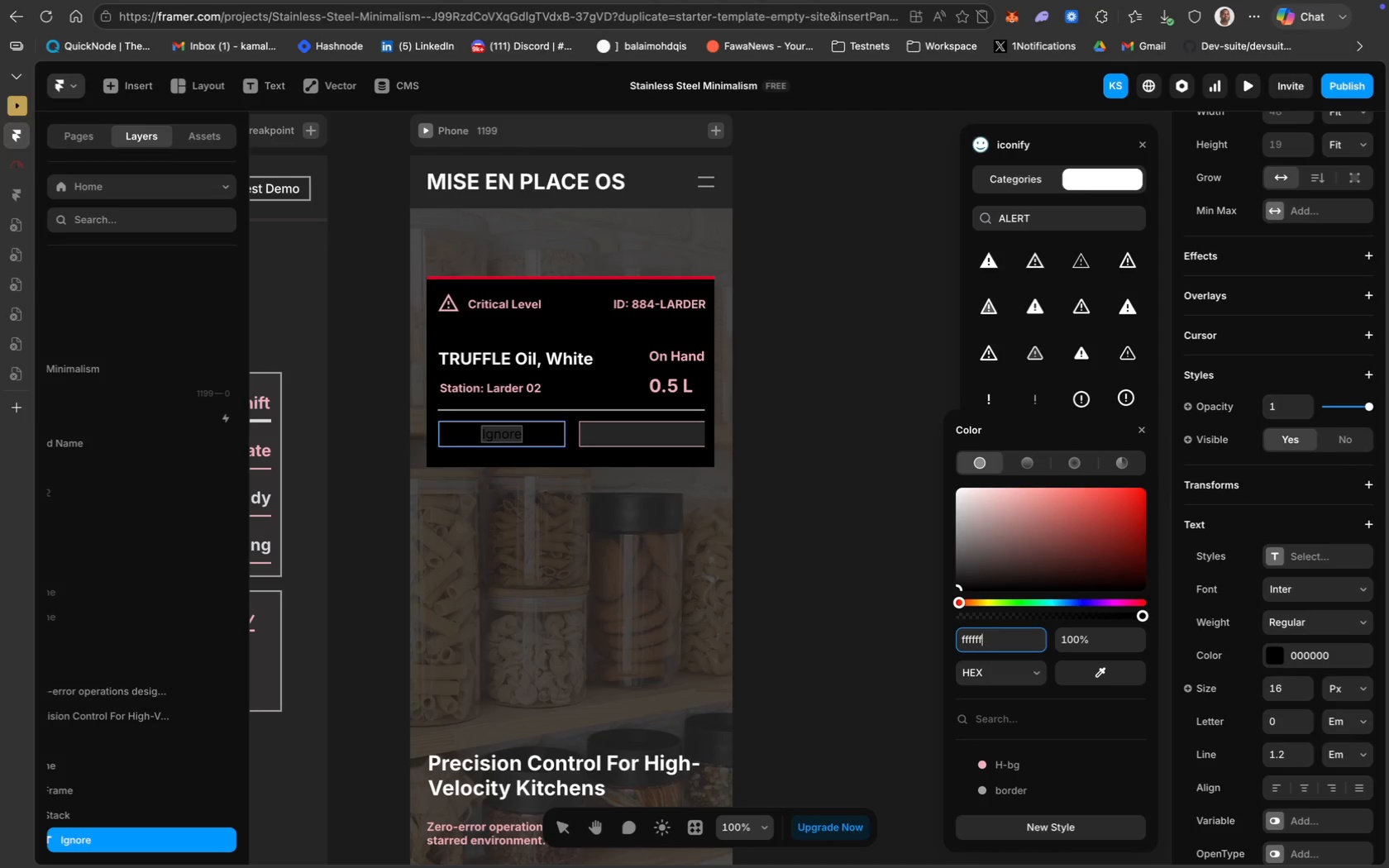 
key(Enter)
 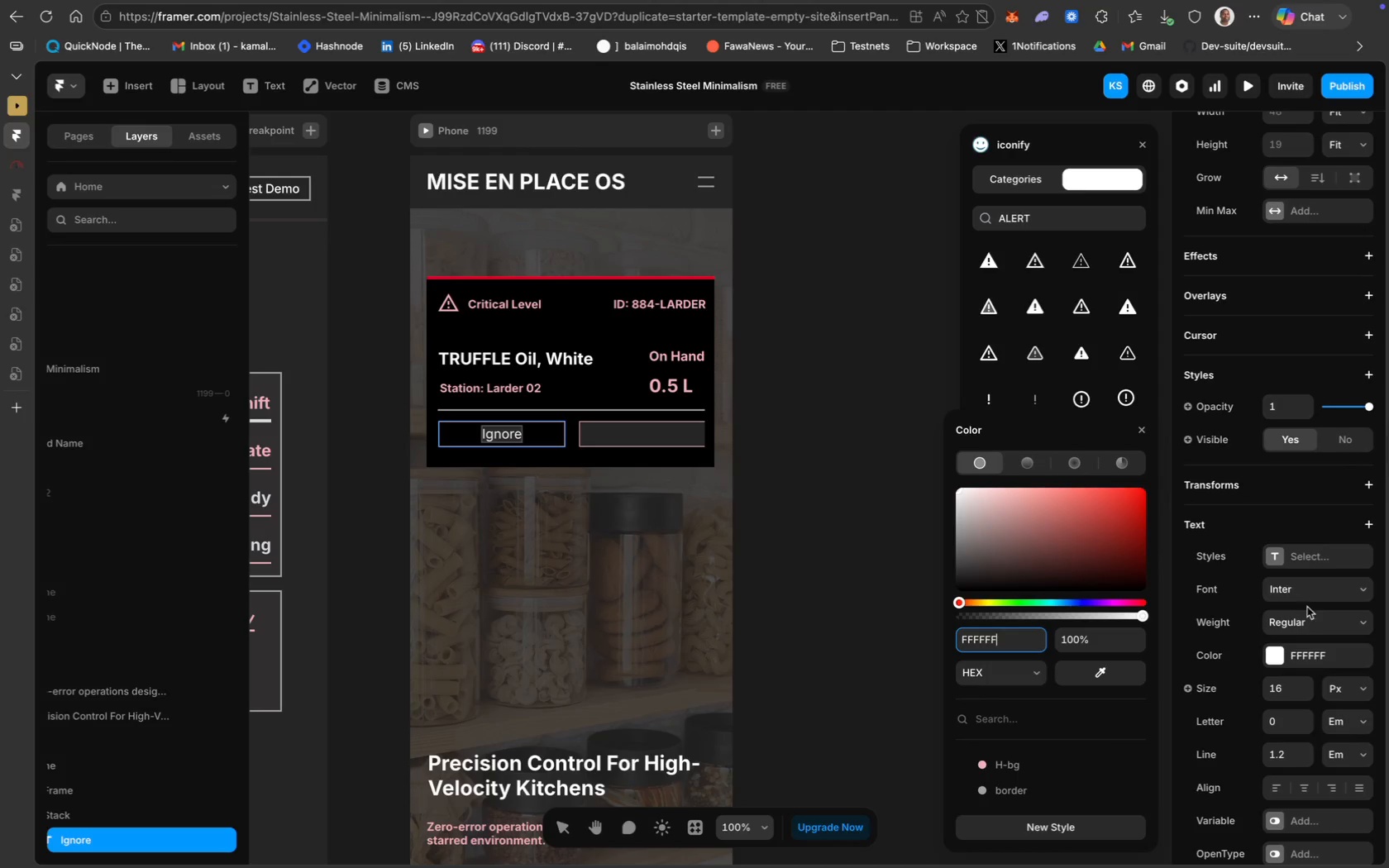 
left_click([1285, 686])
 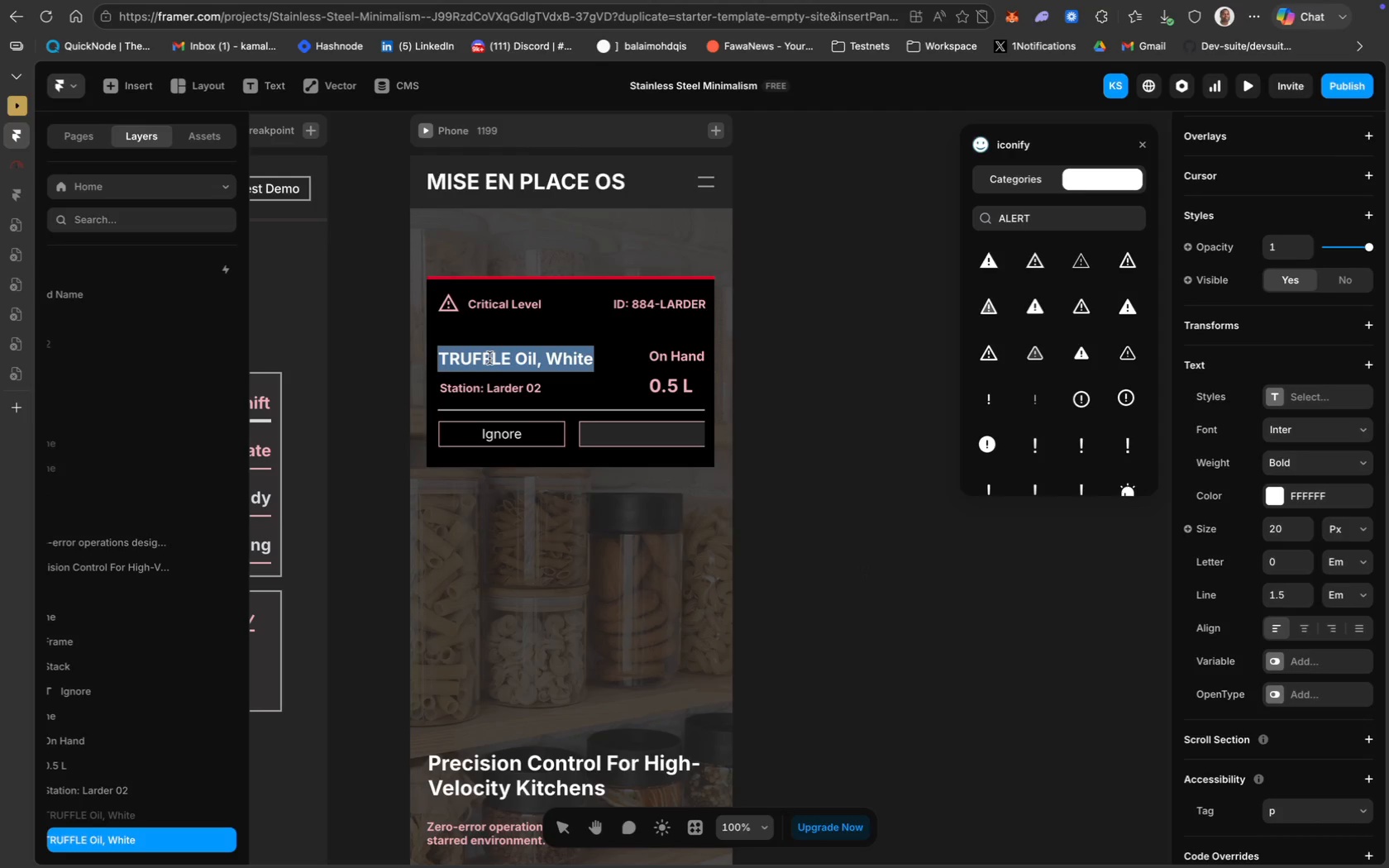 
wait(14.28)
 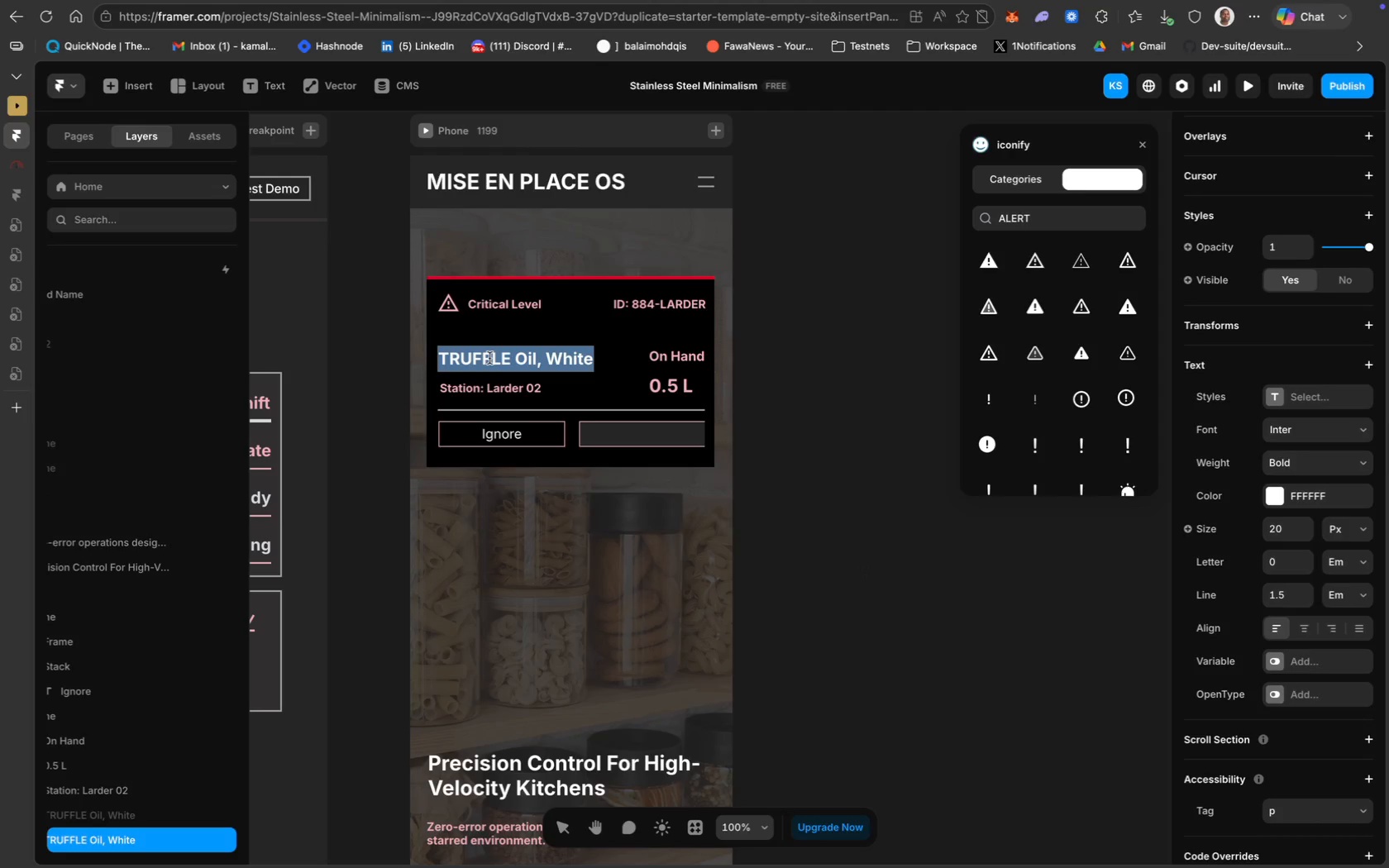 
double_click([487, 357])
 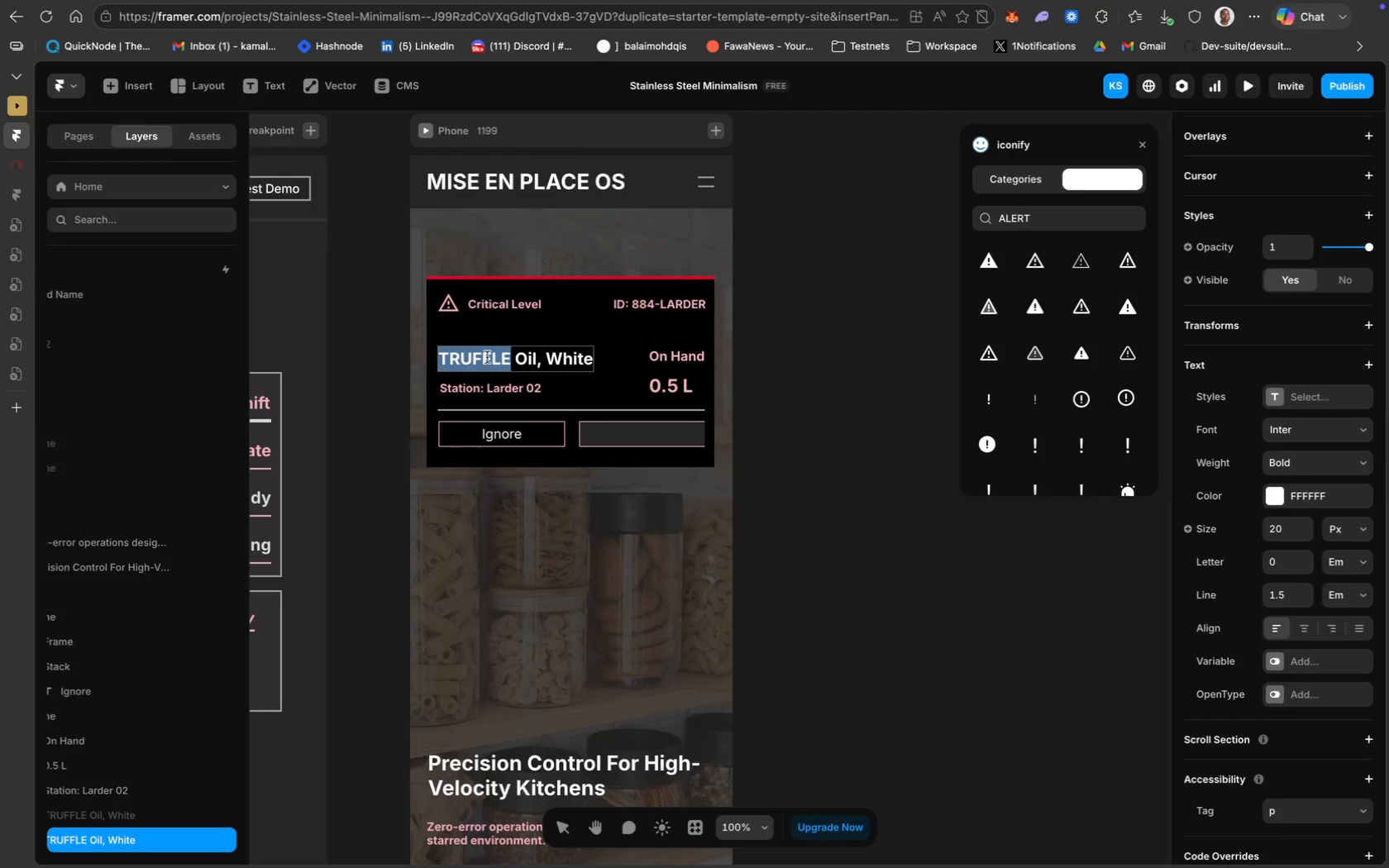 
type(Truffle)
 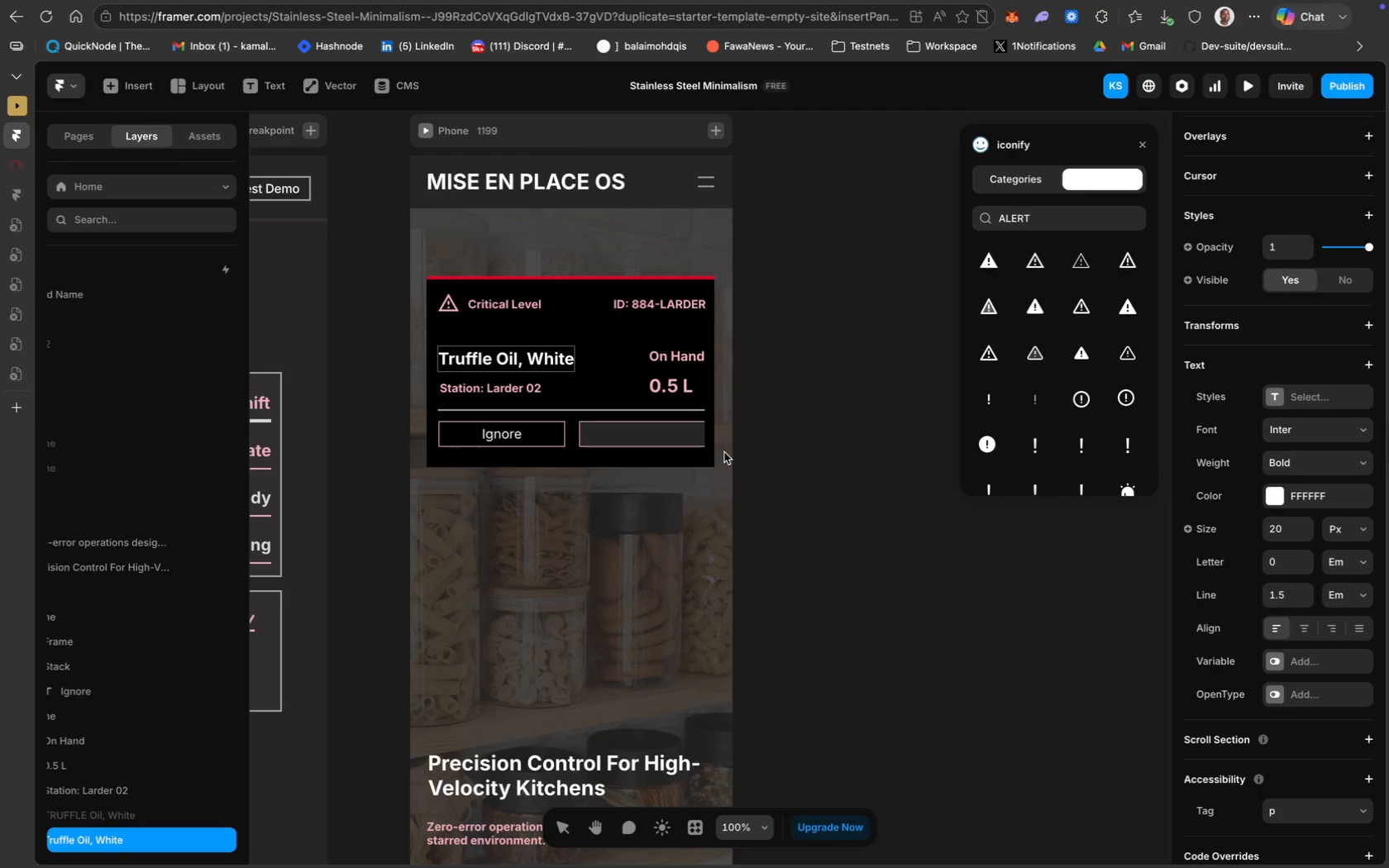 
left_click([652, 434])
 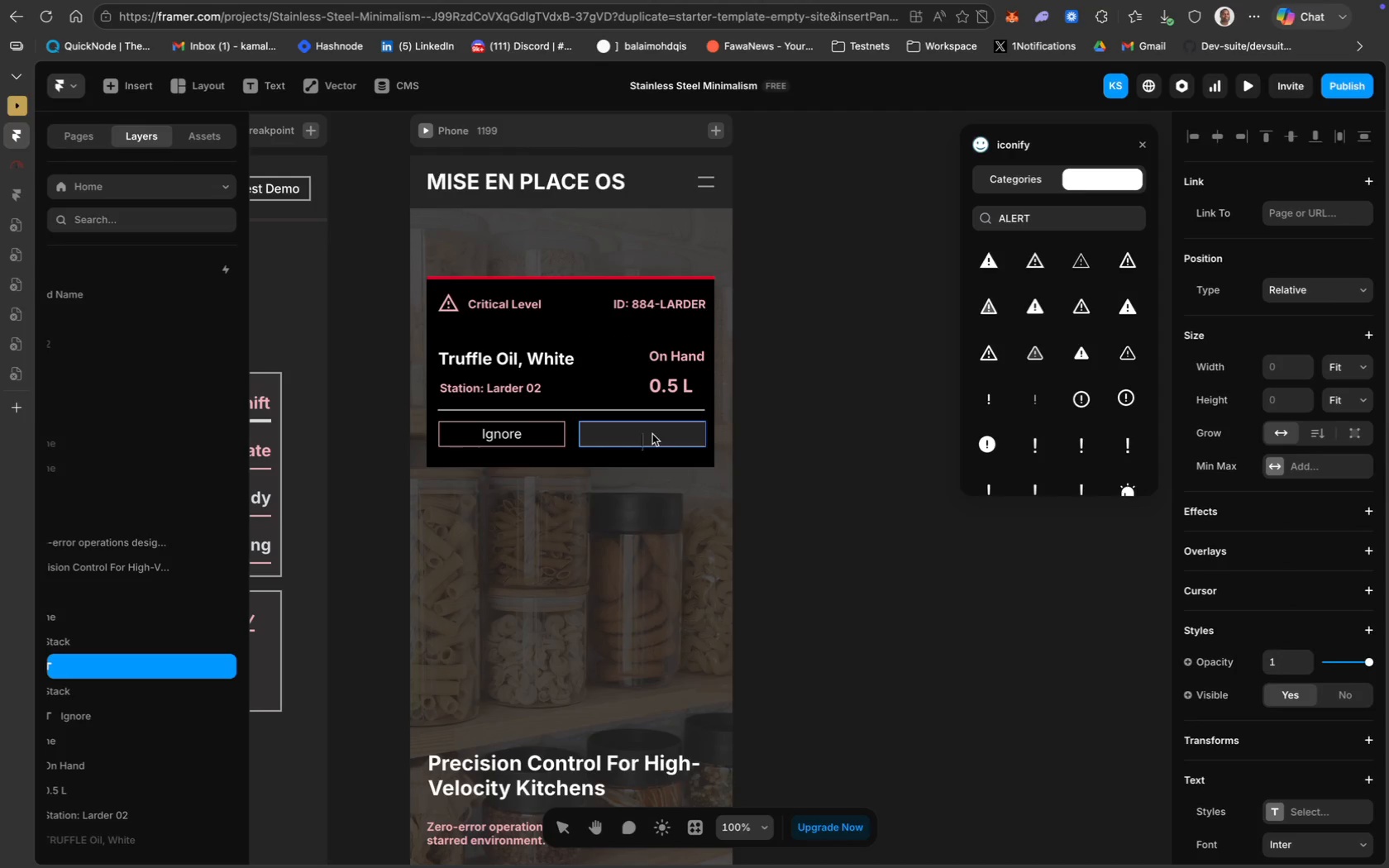 
type(Order Now)
 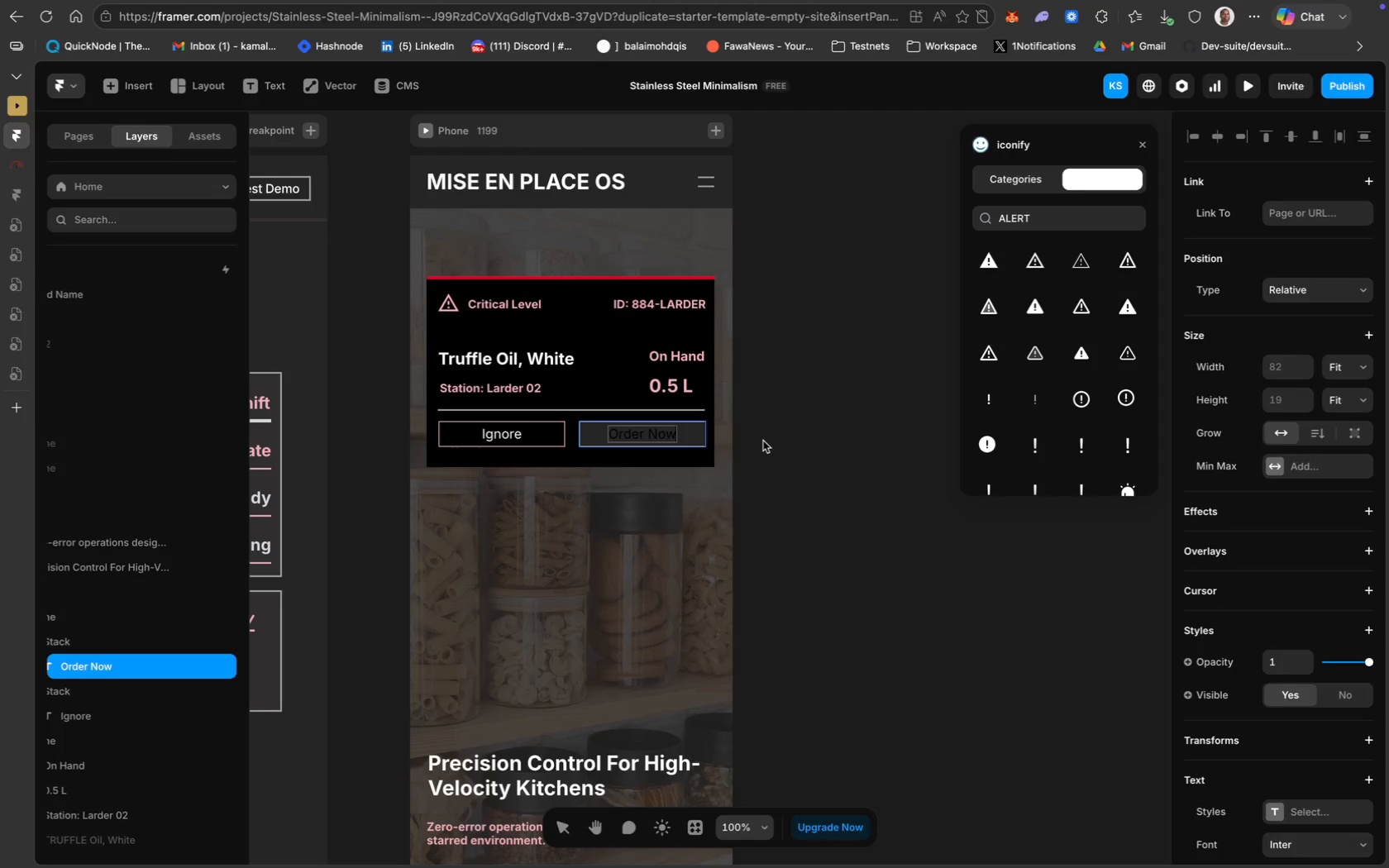 
key(Meta+CommandLeft)
 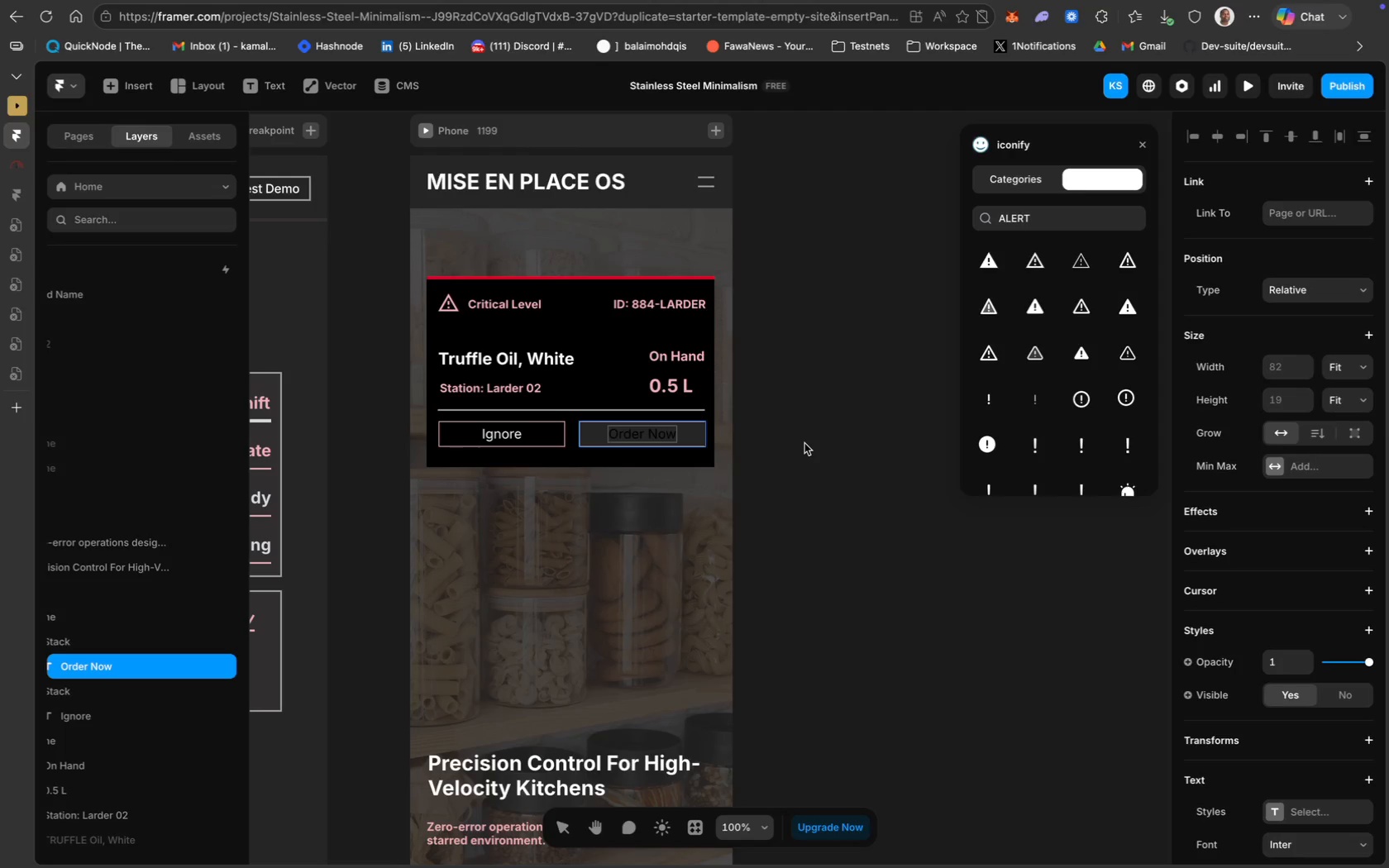 
key(Meta+A)
 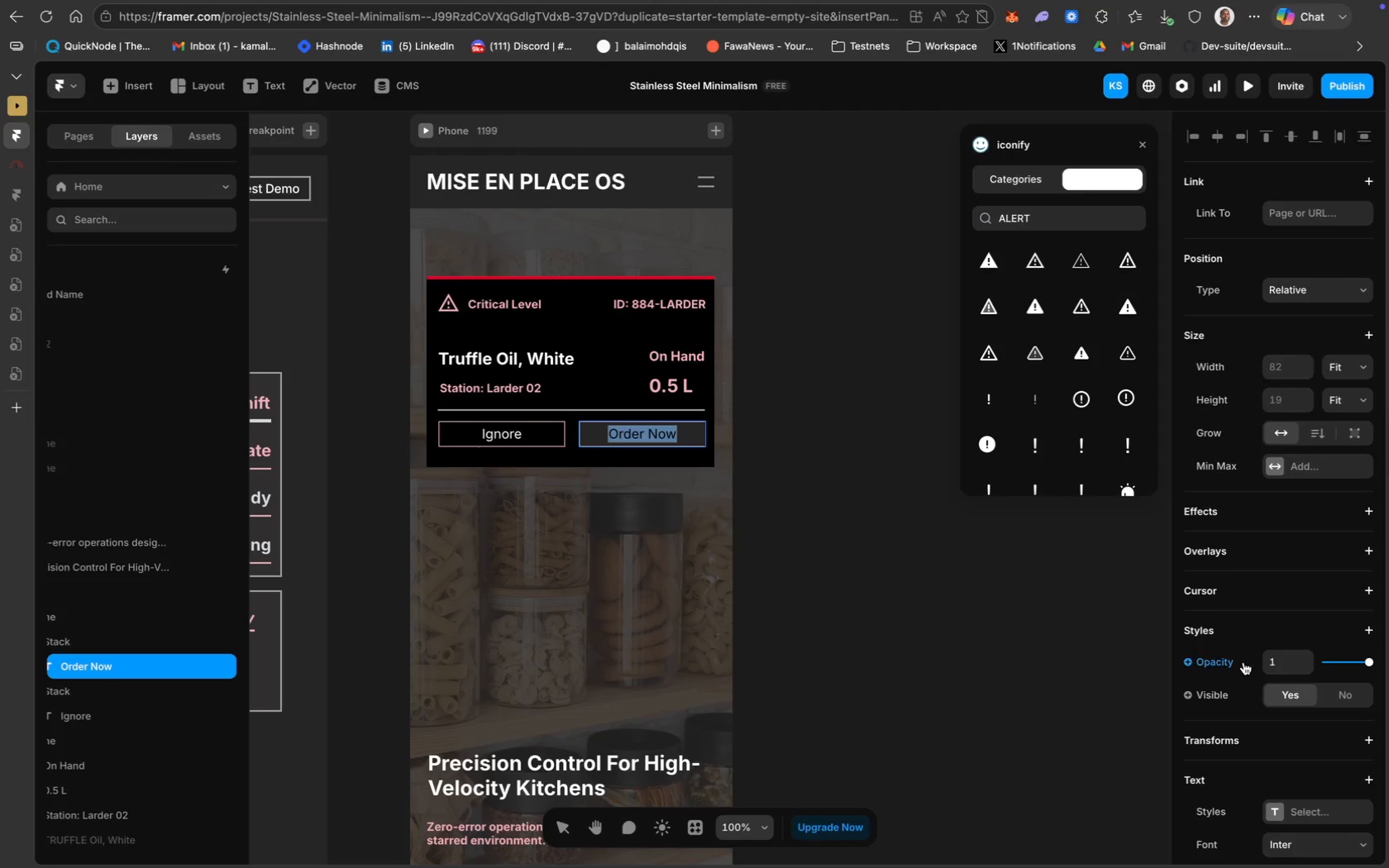 
scroll: coordinate [1243, 662], scroll_direction: down, amount: 29.0
 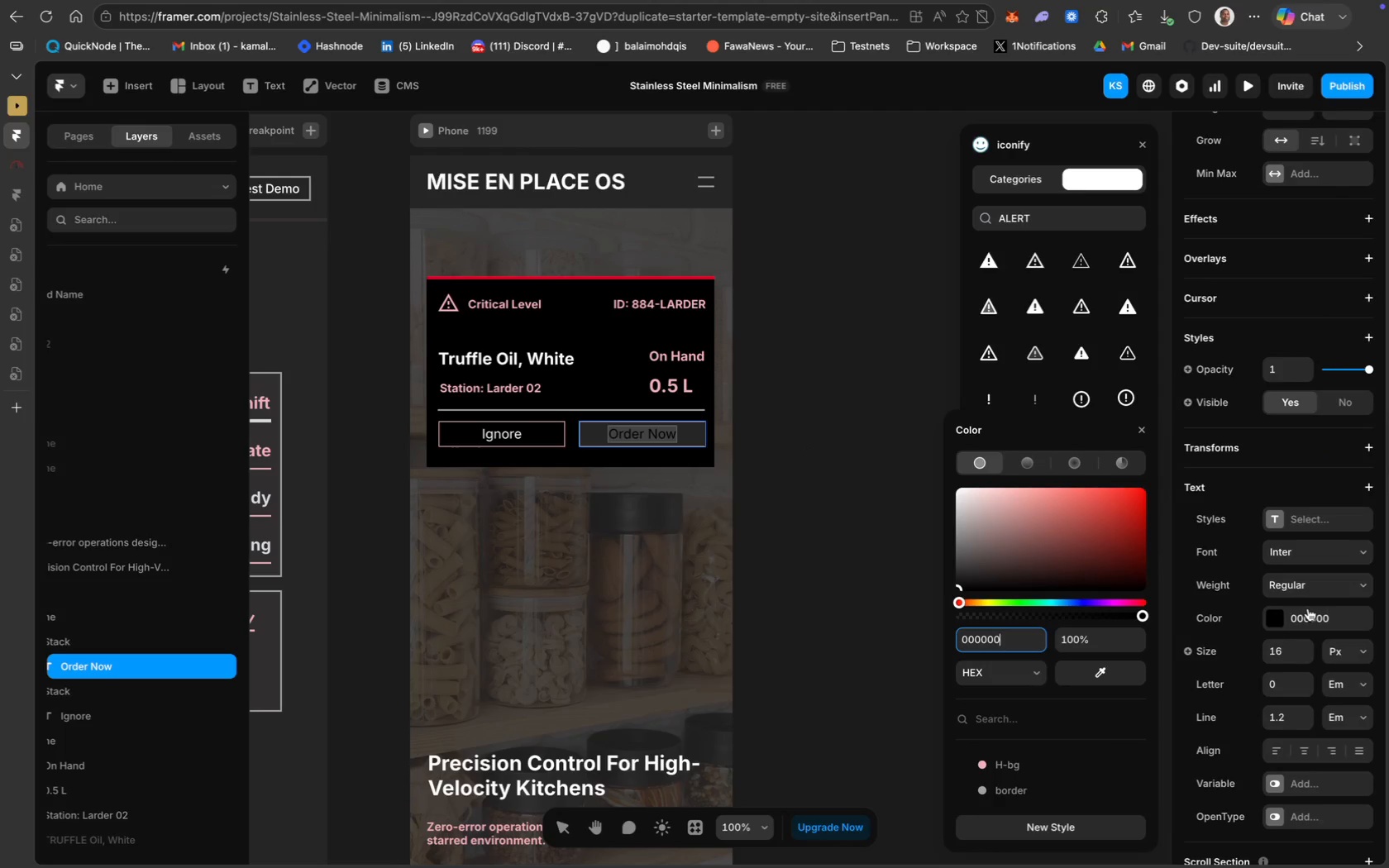 
type(ffffff)
 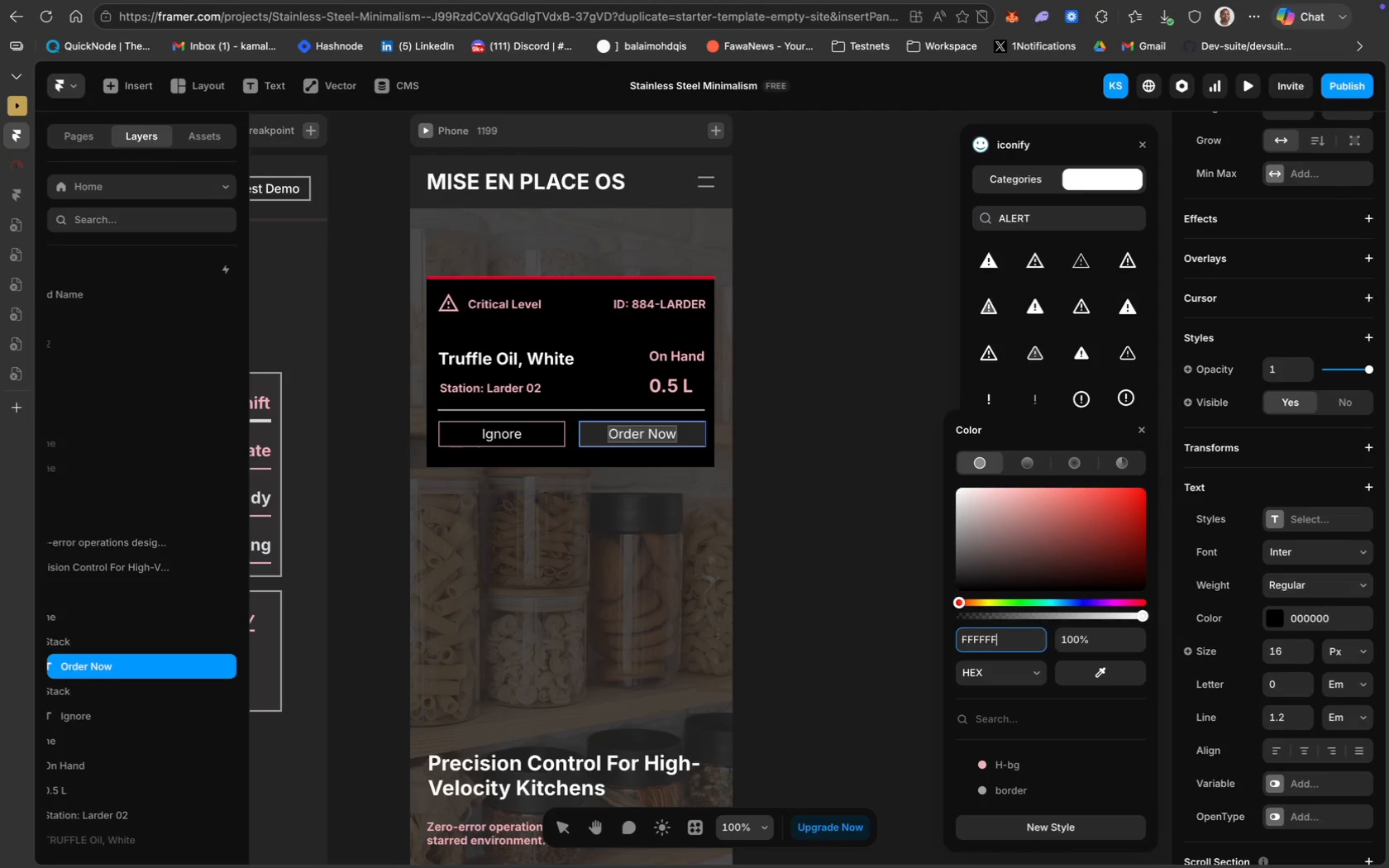 
key(Enter)
 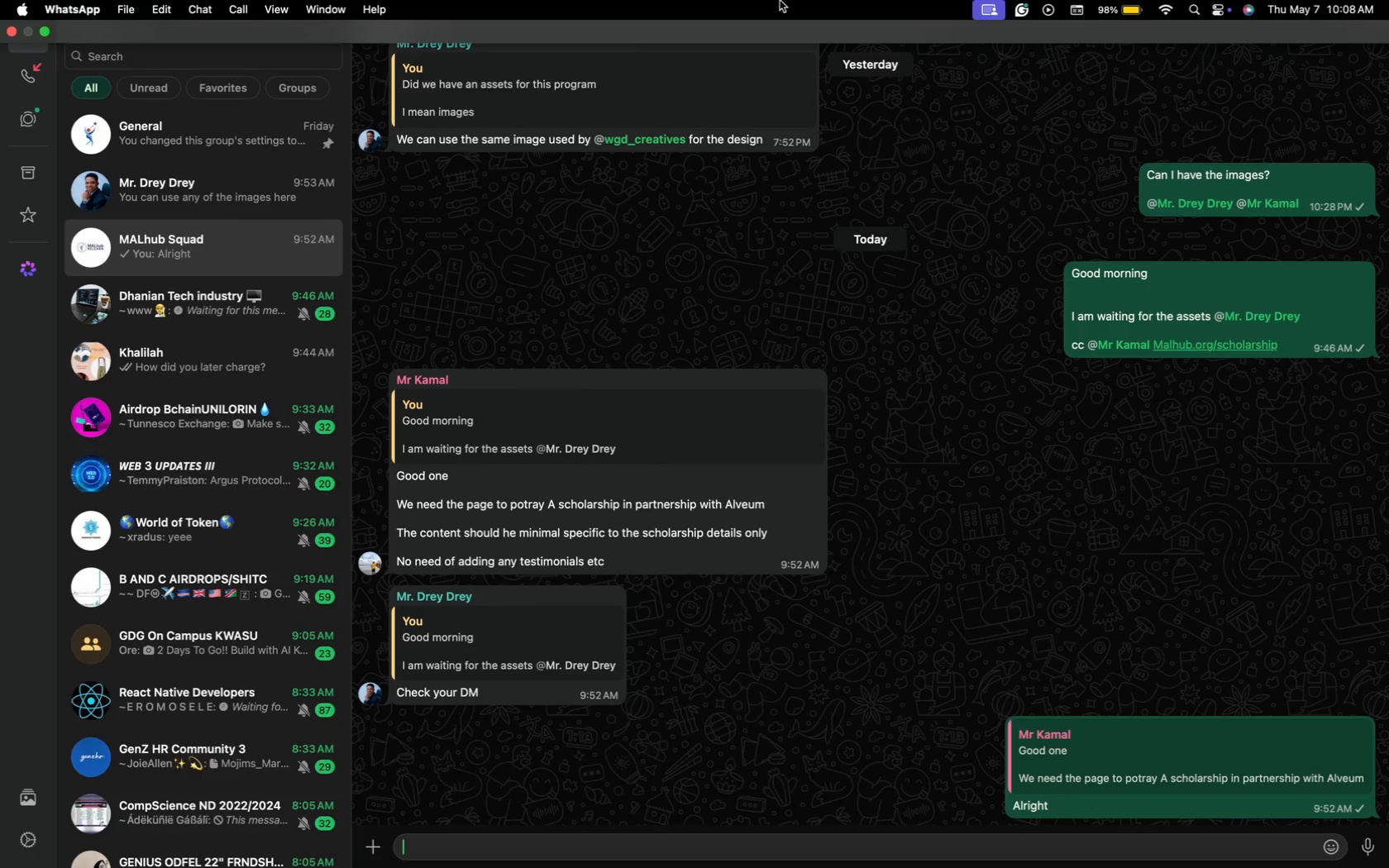 
scroll: coordinate [227, 293], scroll_direction: up, amount: 129.0
 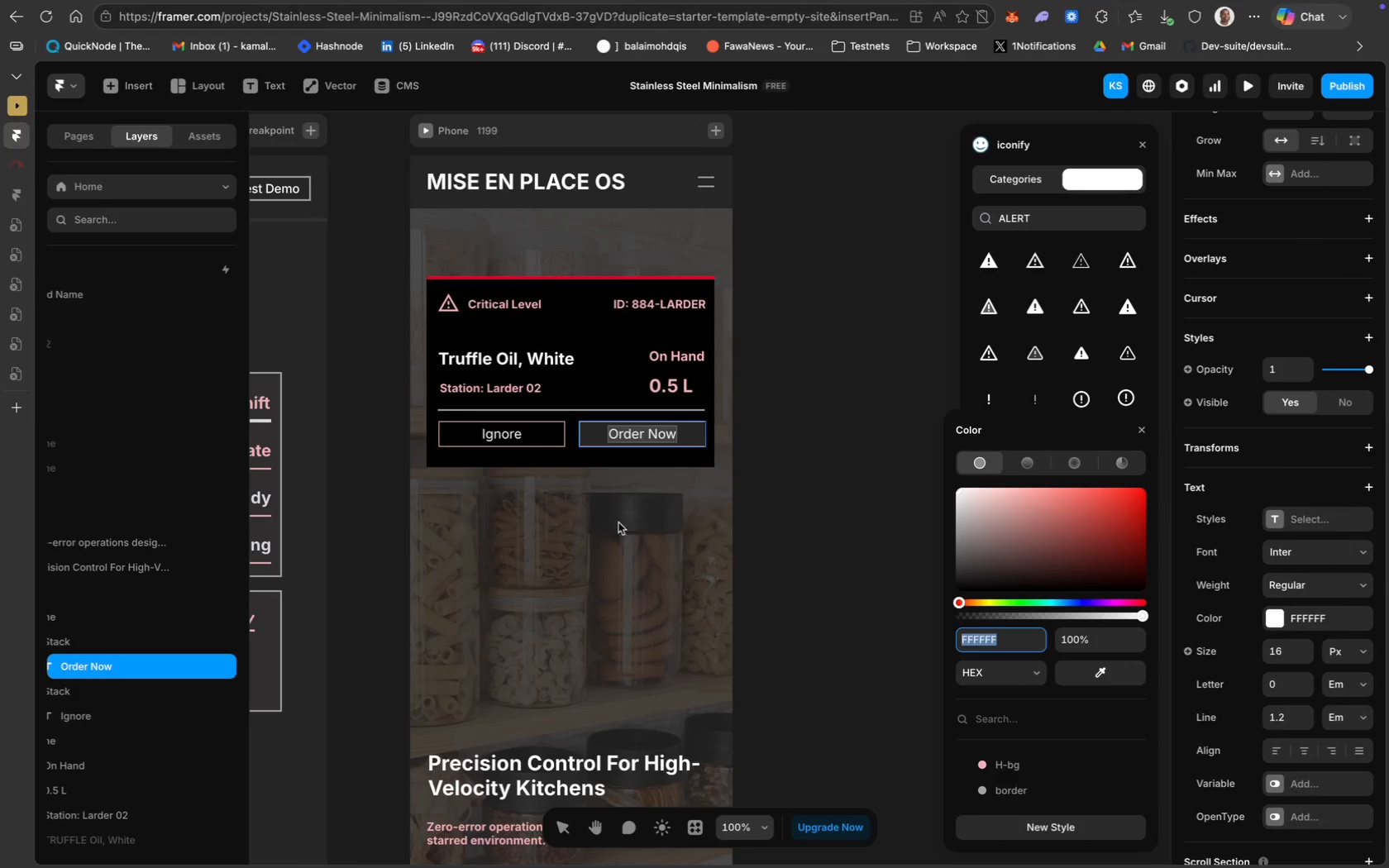 
left_click([835, 503])
 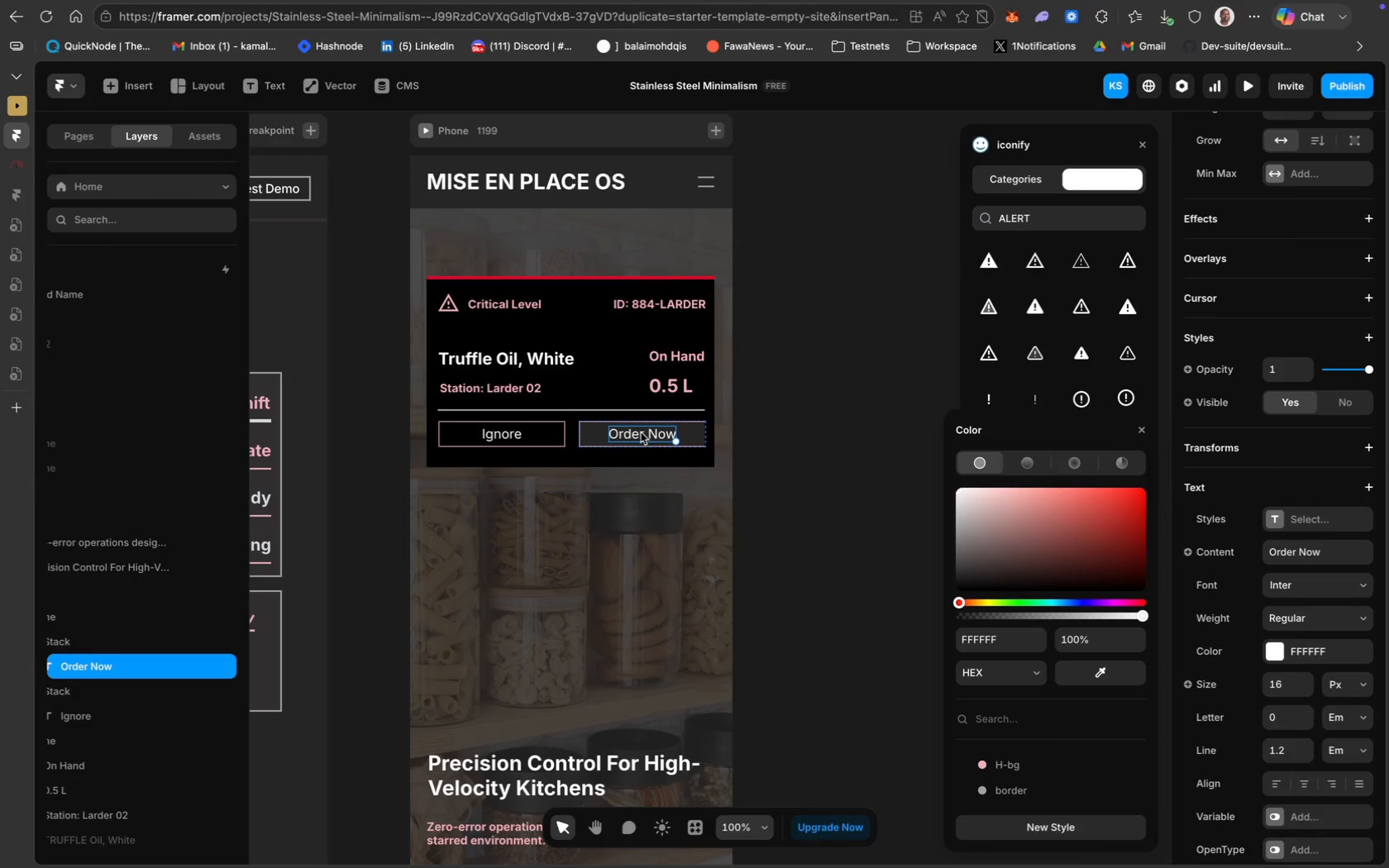 
left_click([801, 508])
 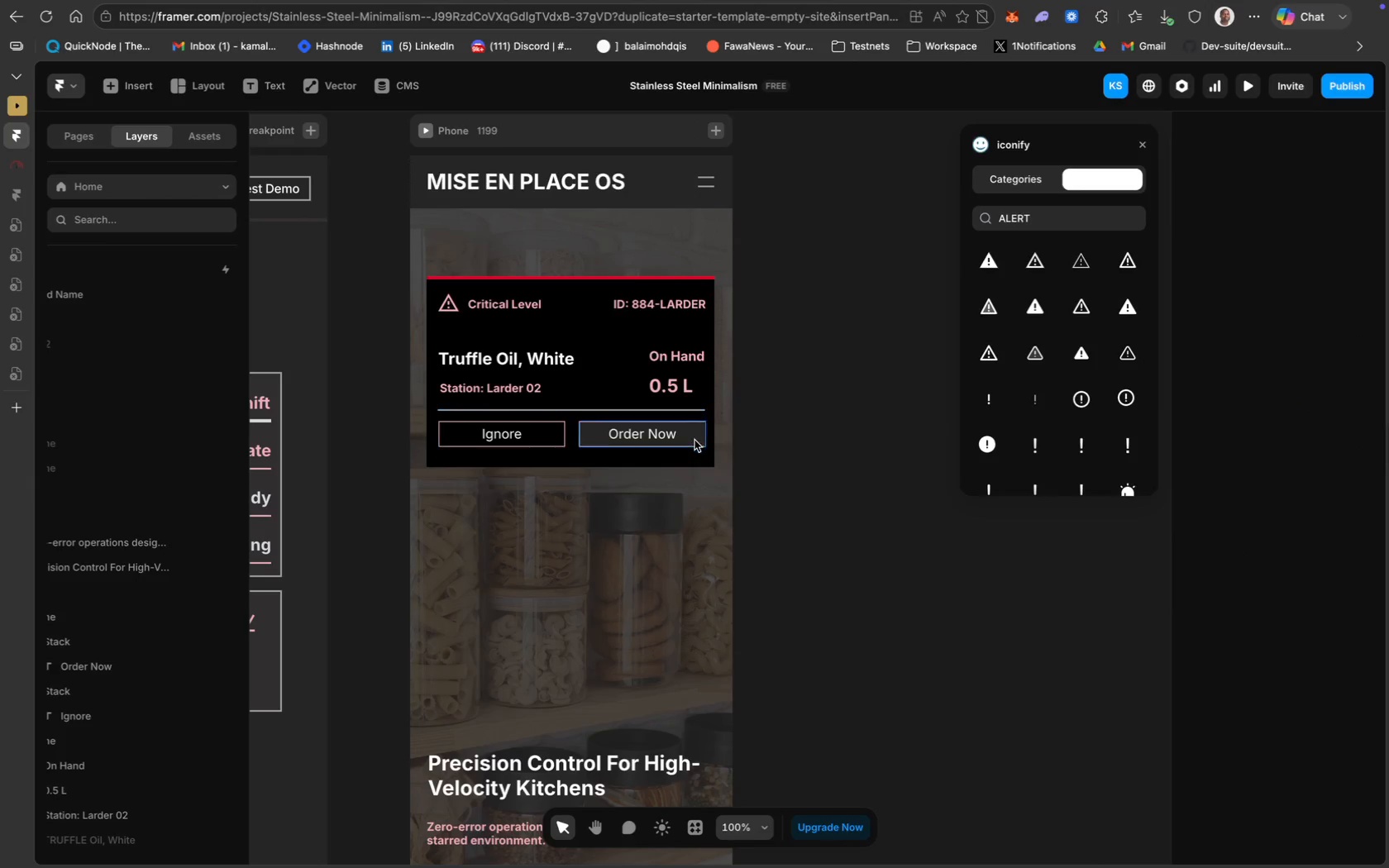 
left_click([692, 440])
 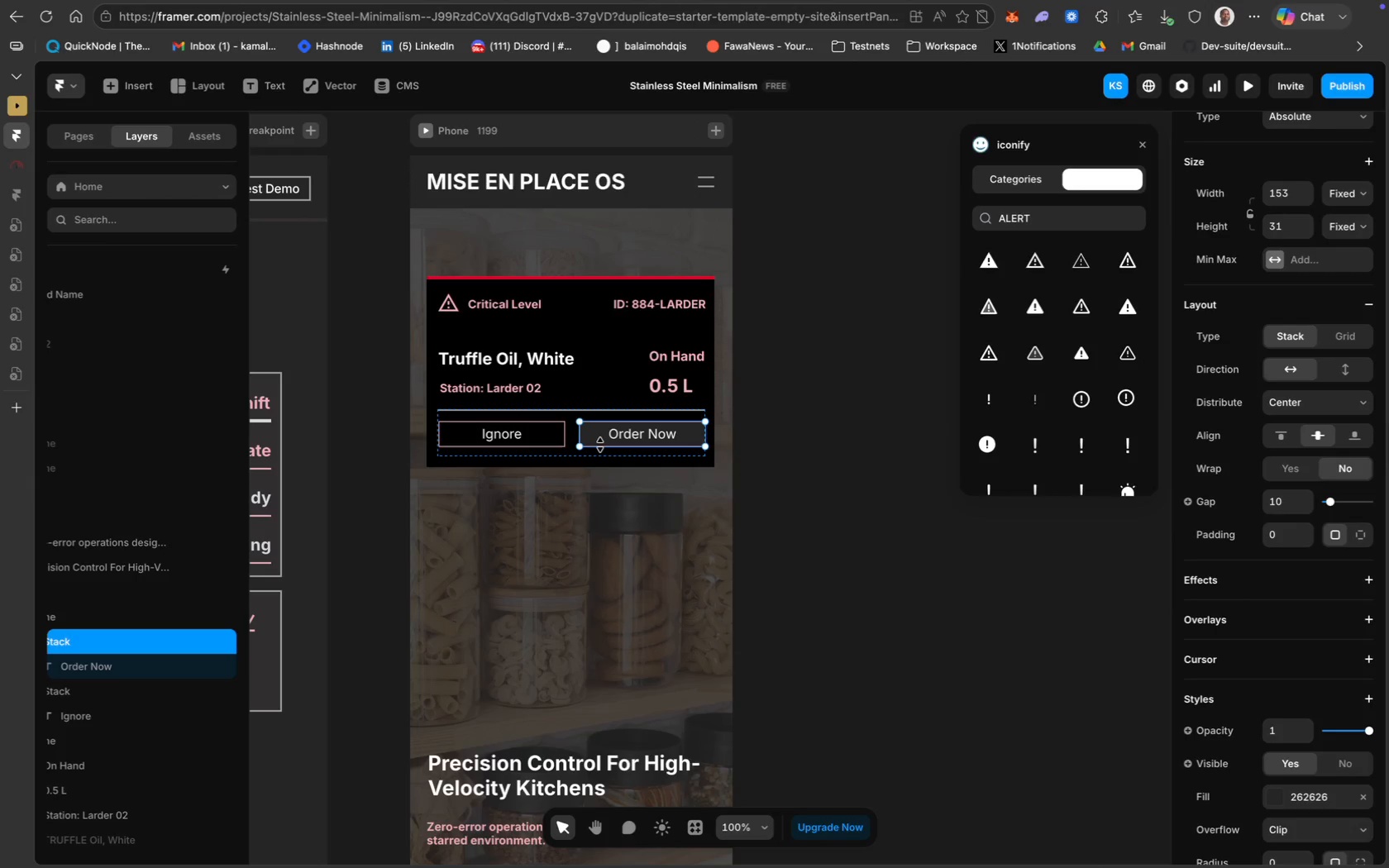 
left_click([600, 445])
 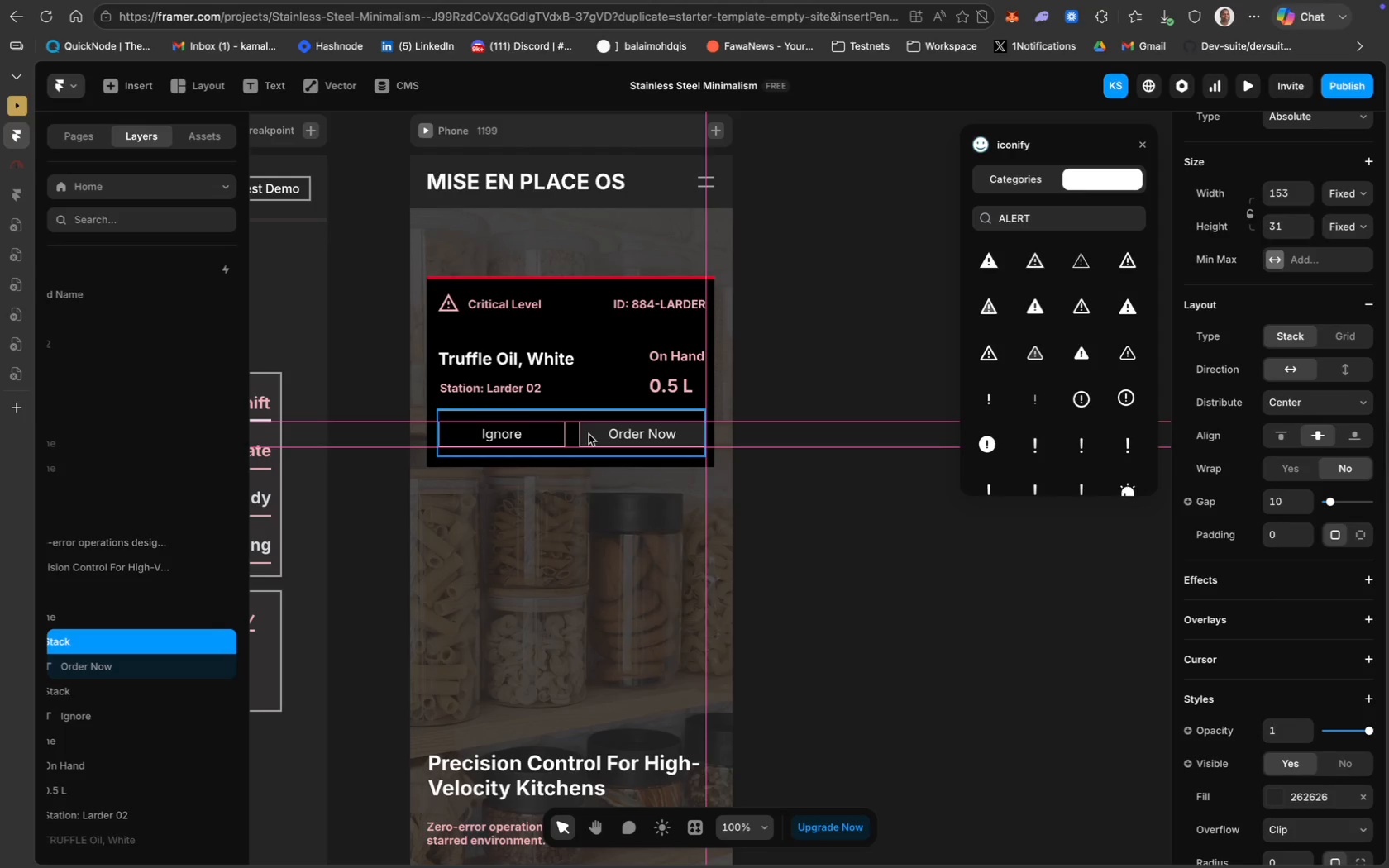 
wait(6.31)
 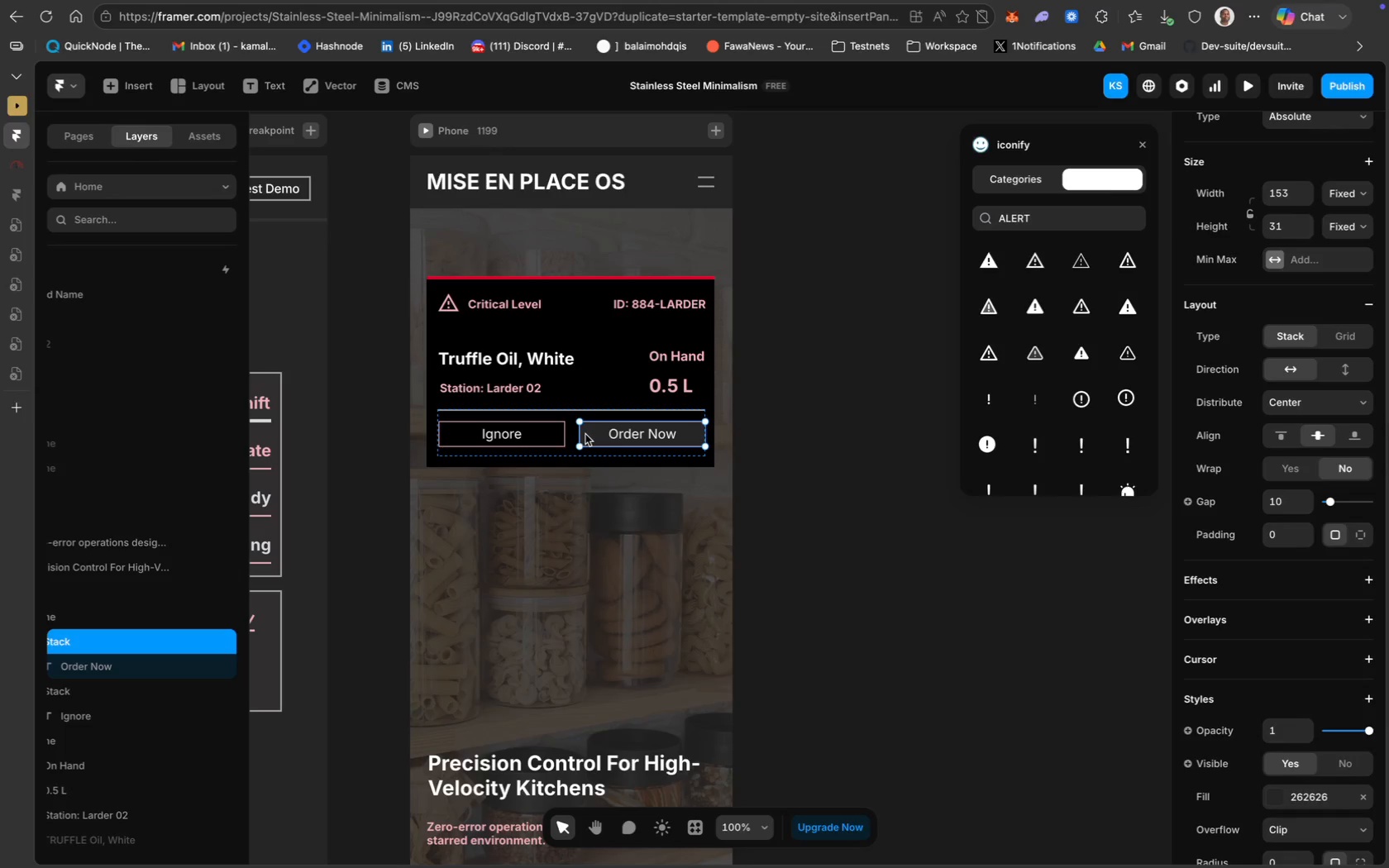 
left_click([752, 462])
 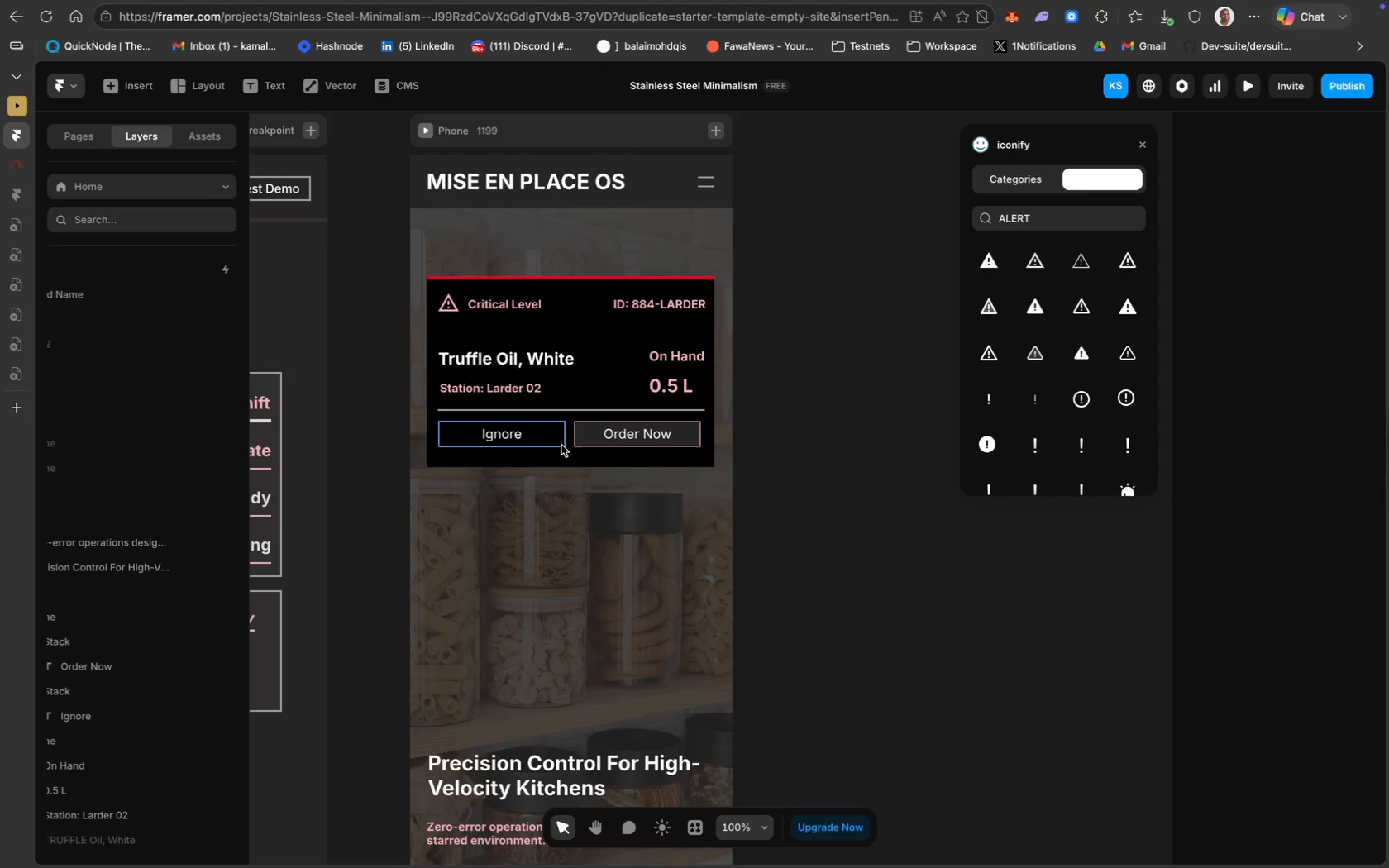 
left_click([560, 444])
 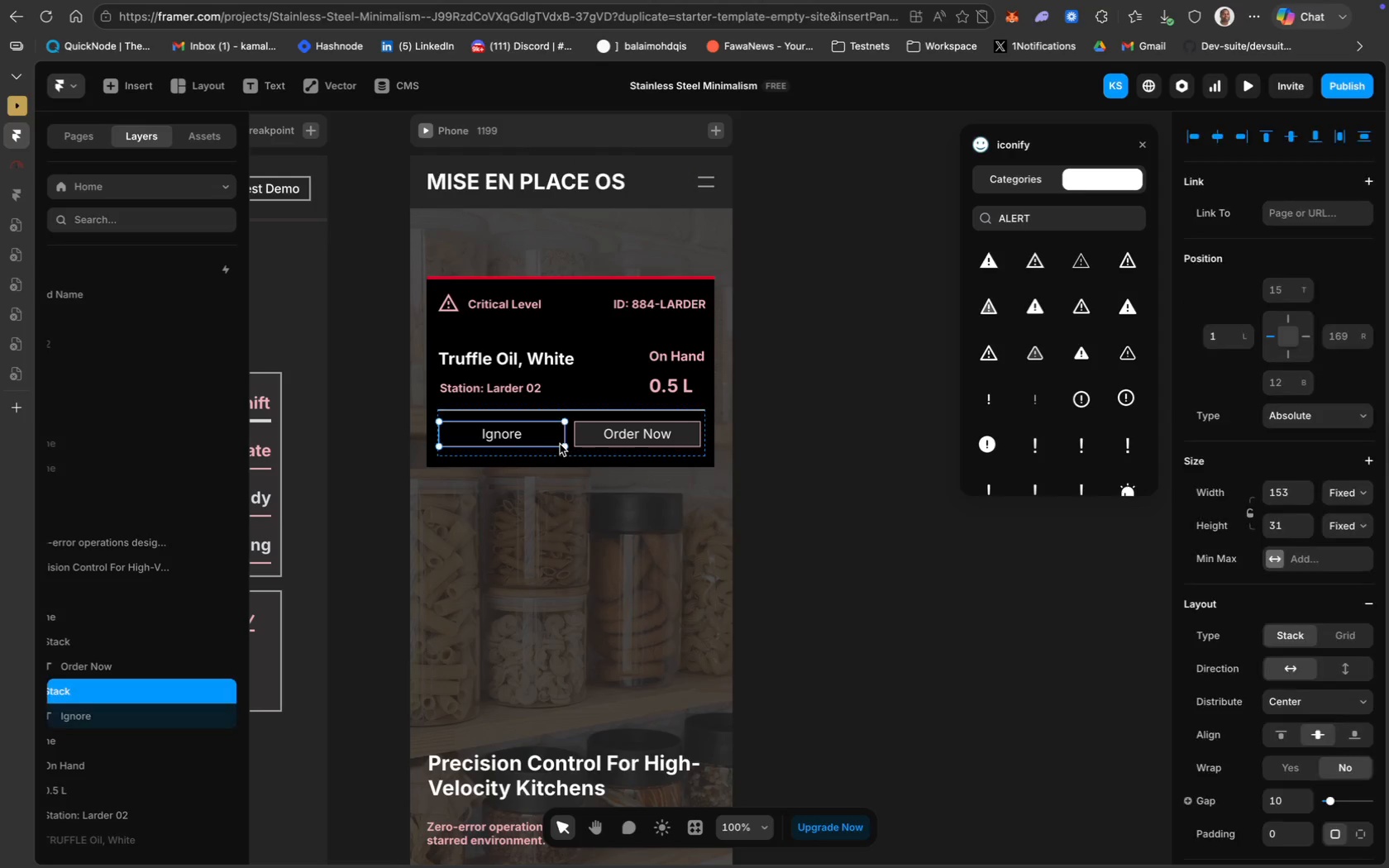 
hold_key(key=ShiftLeft, duration=1.23)
 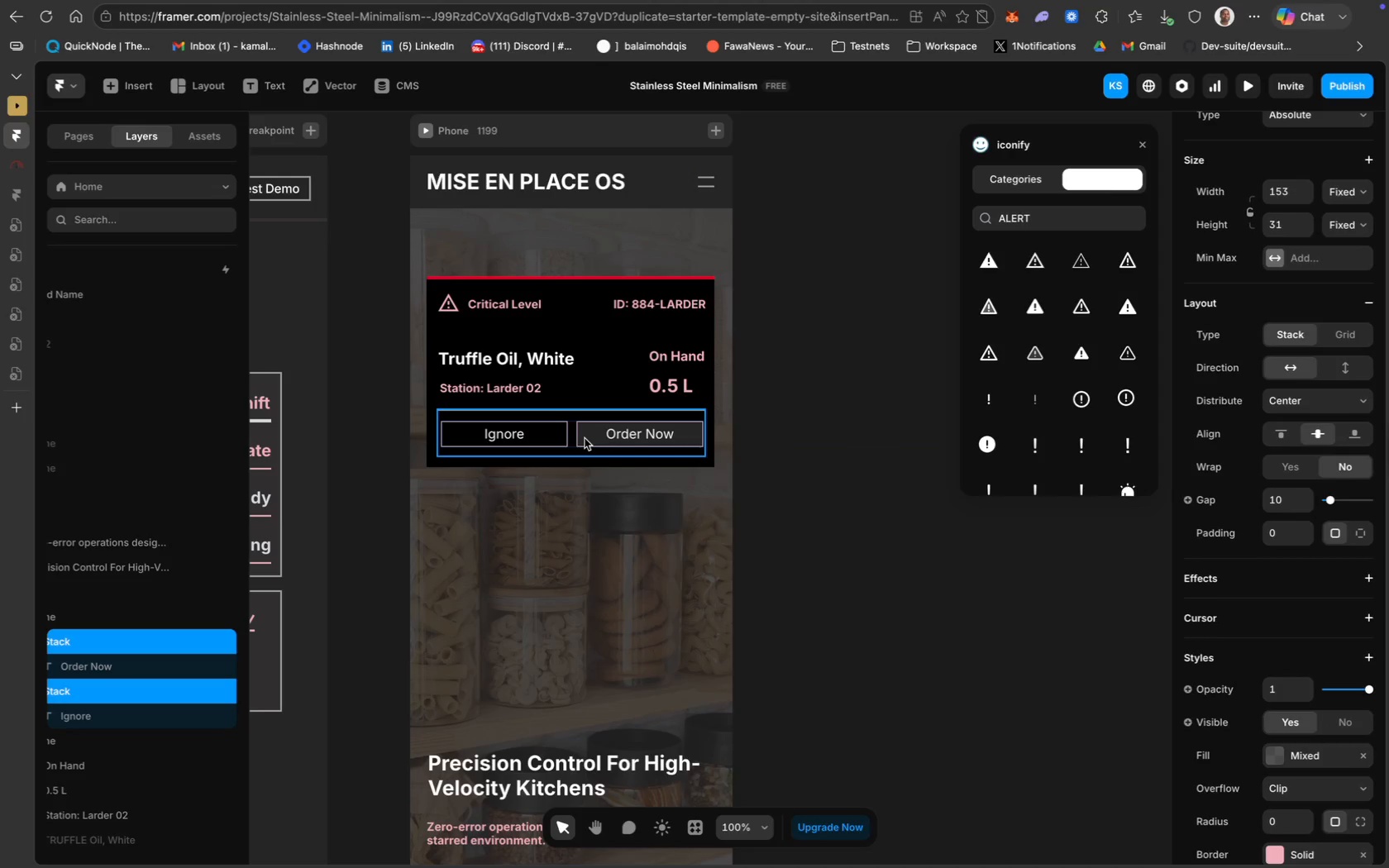 
left_click([828, 478])
 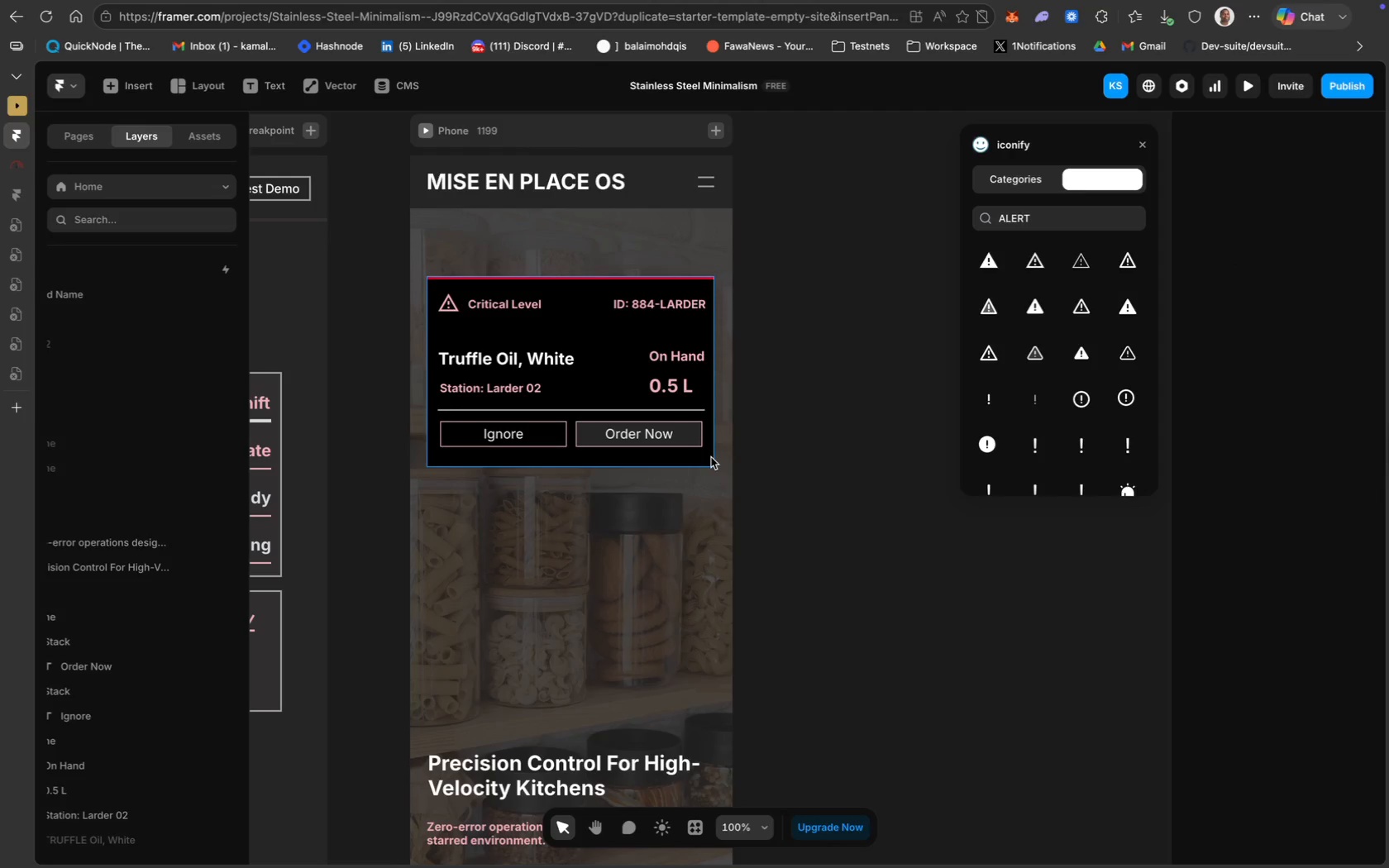 
left_click([754, 522])
 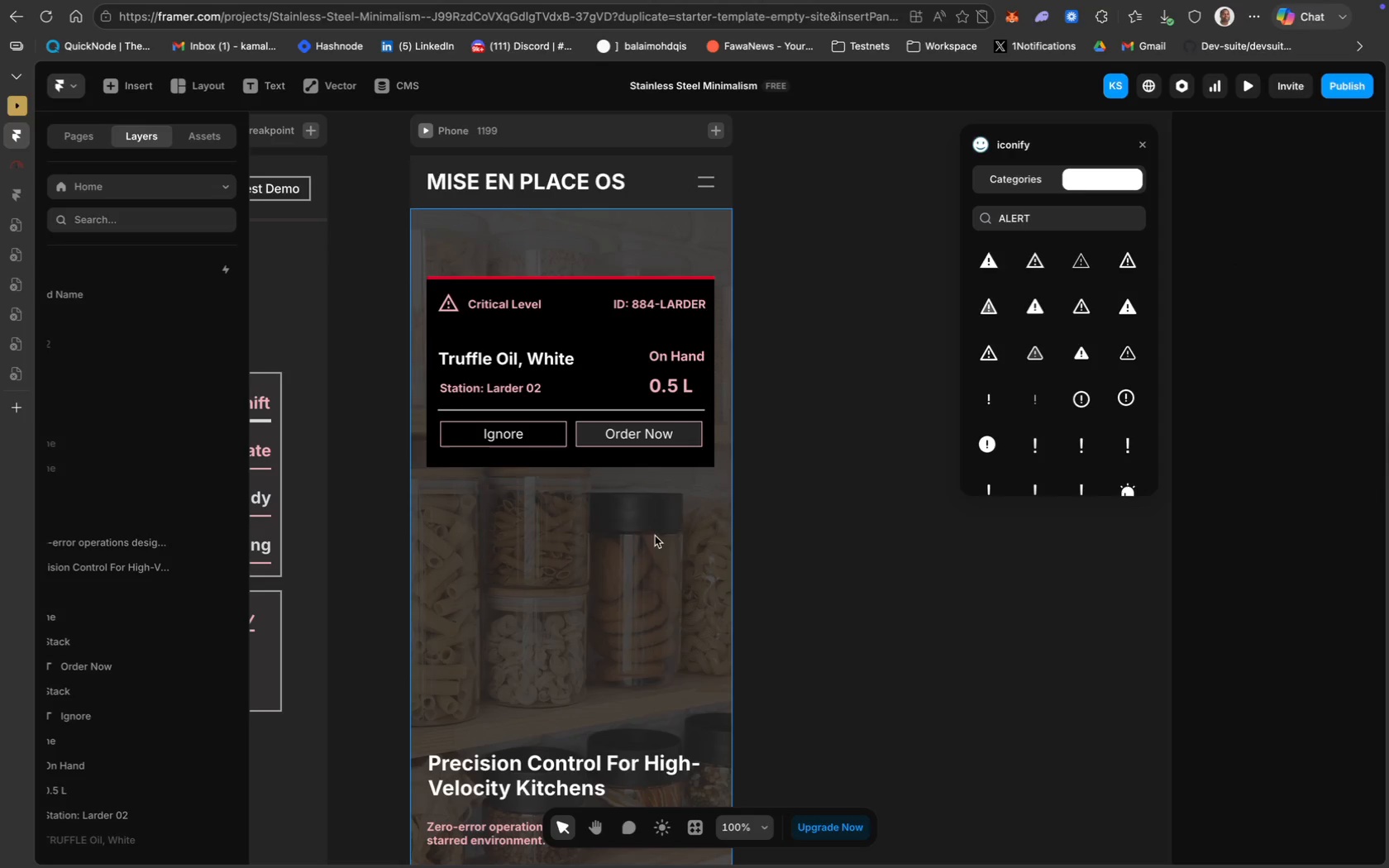 
scroll: coordinate [655, 529], scroll_direction: down, amount: 21.0
 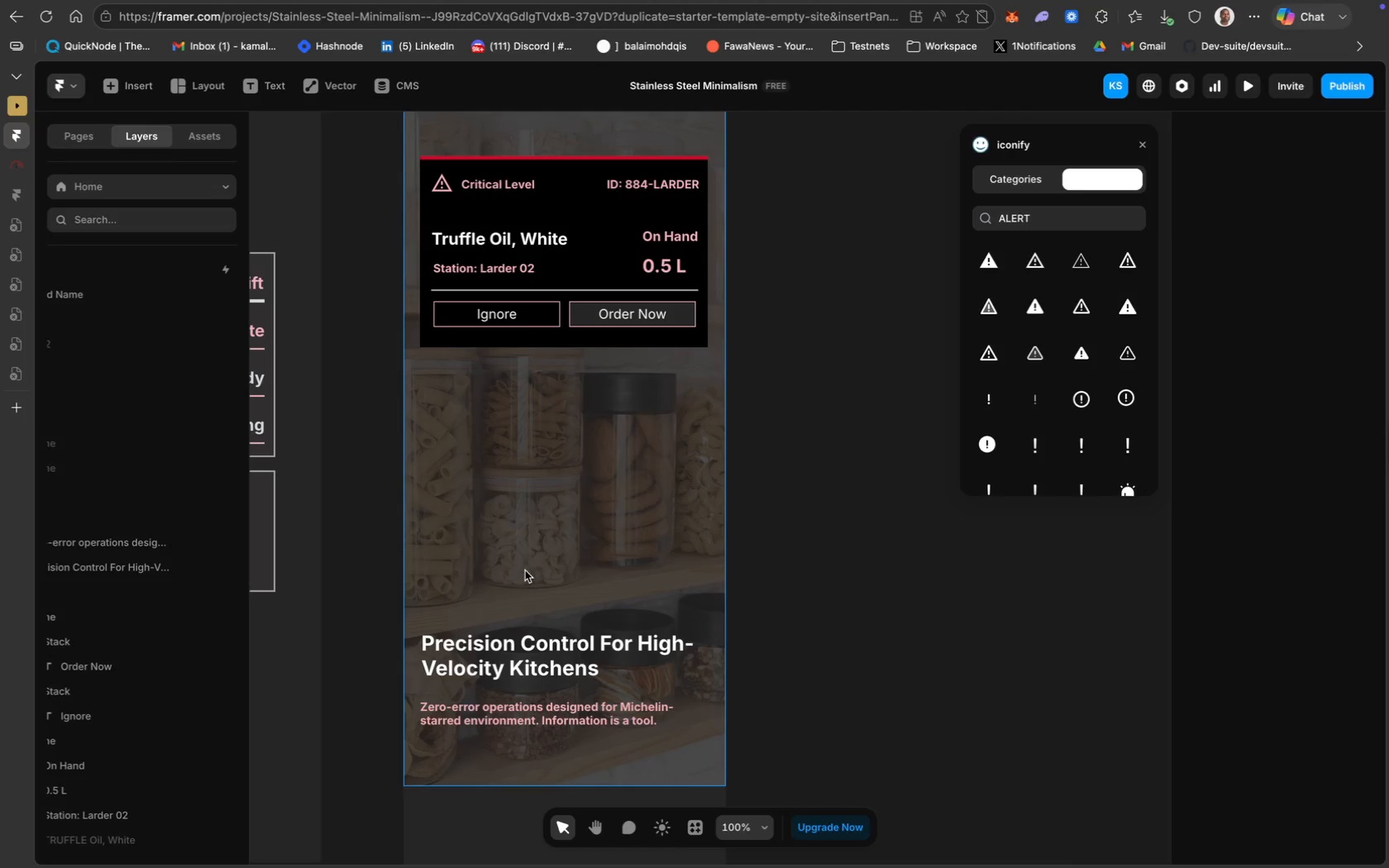 
wait(14.69)
 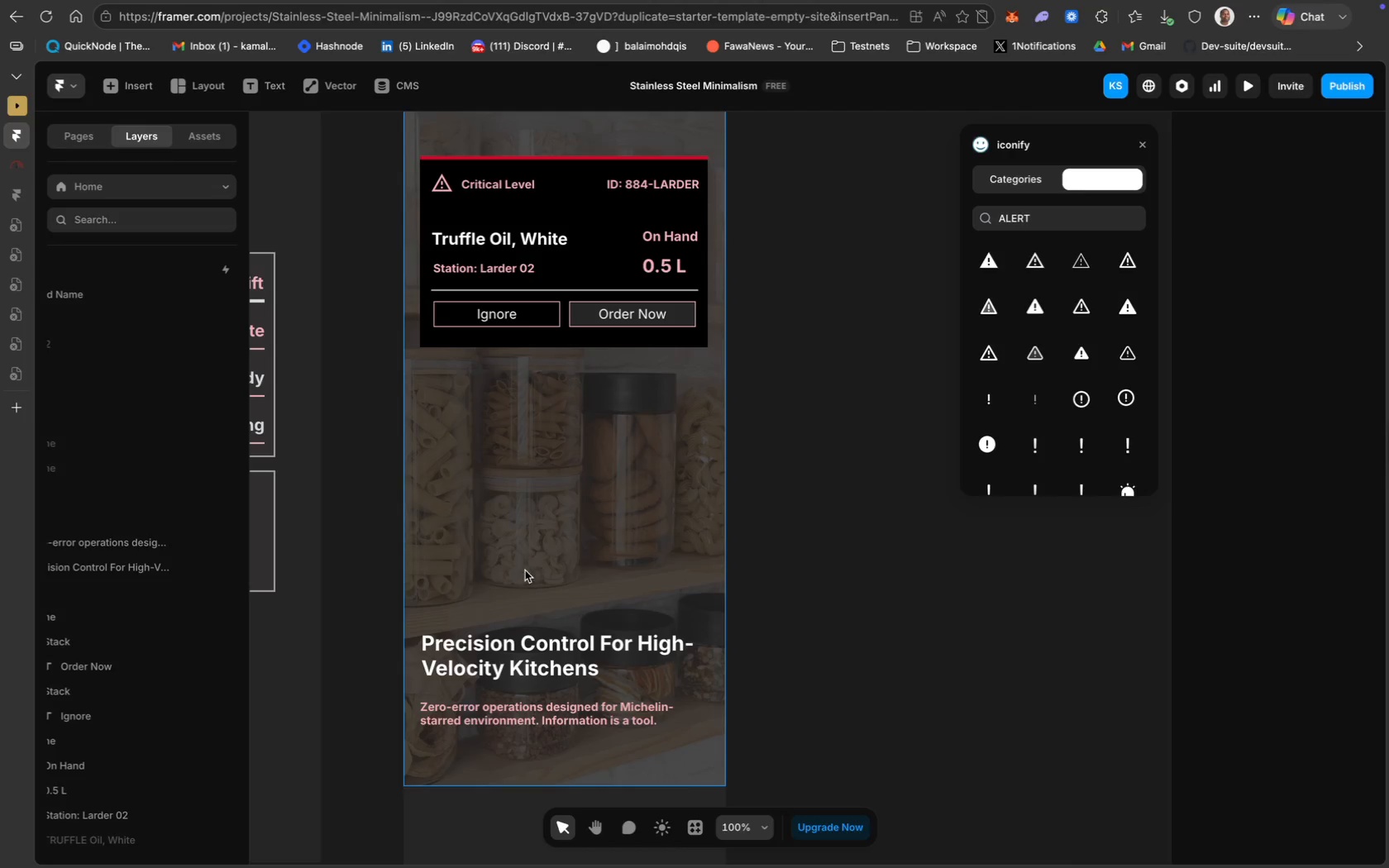 
left_click([609, 674])
 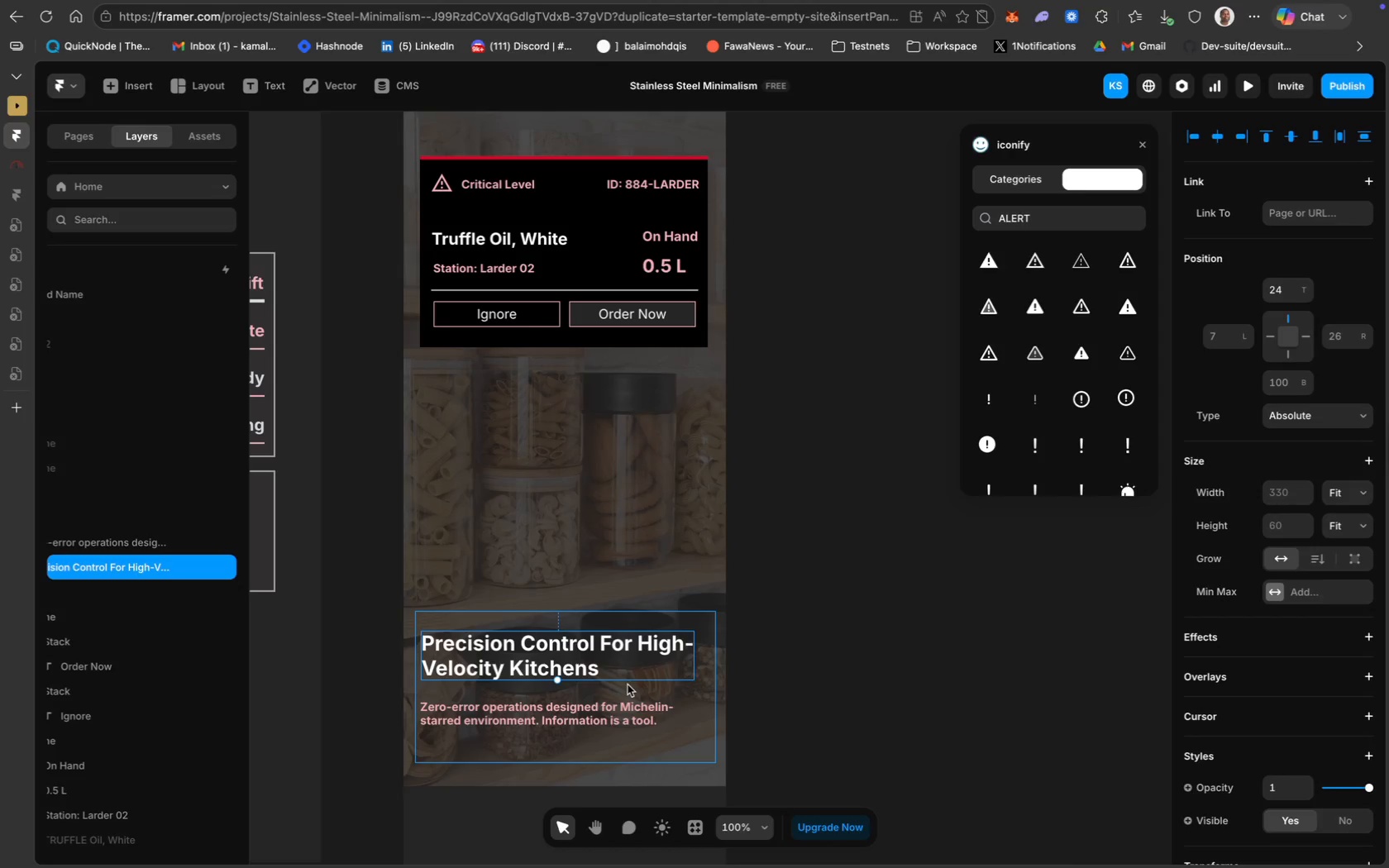 
key(Backspace)
 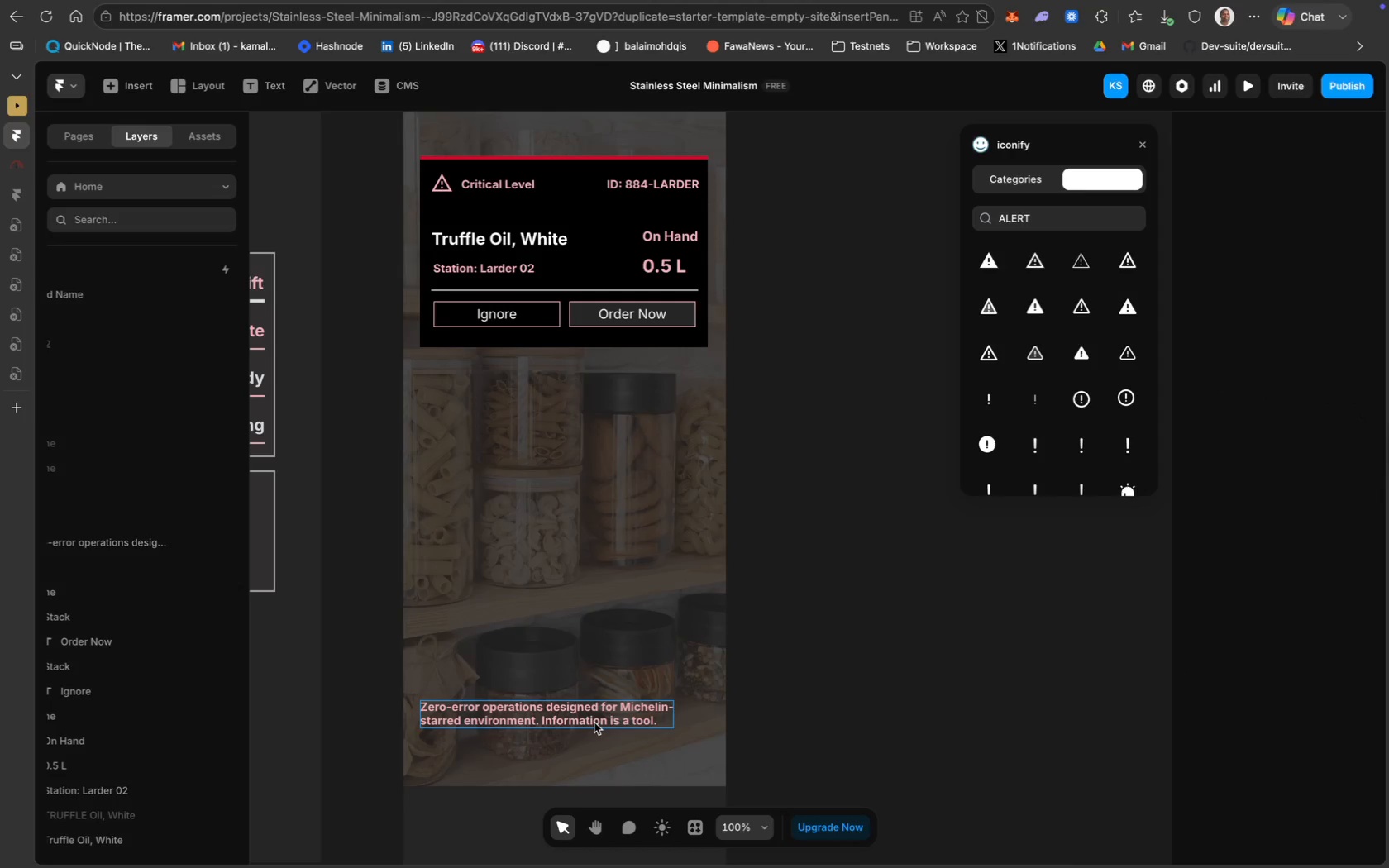 
left_click([594, 724])
 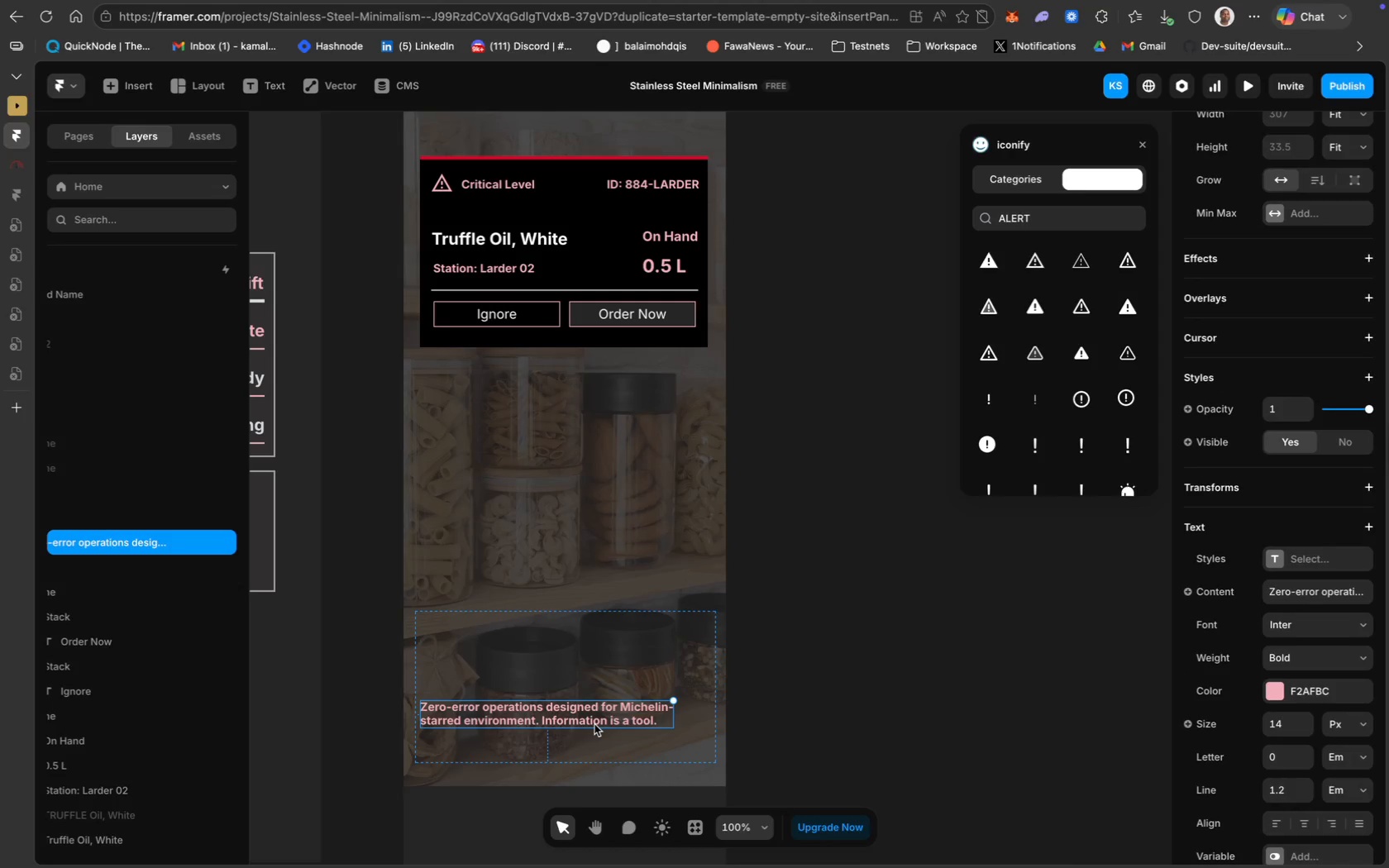 
key(Backspace)
 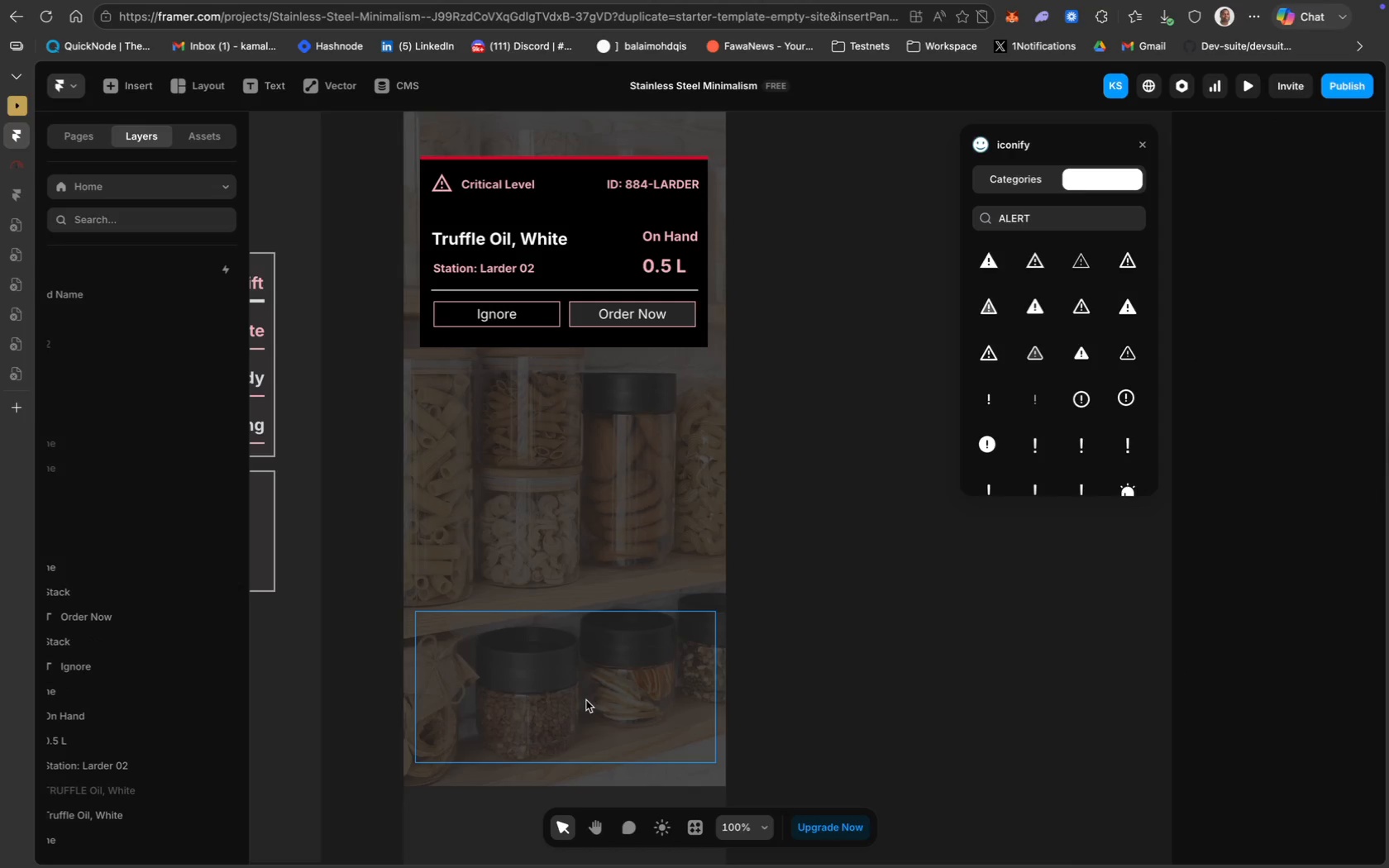 
left_click([587, 700])
 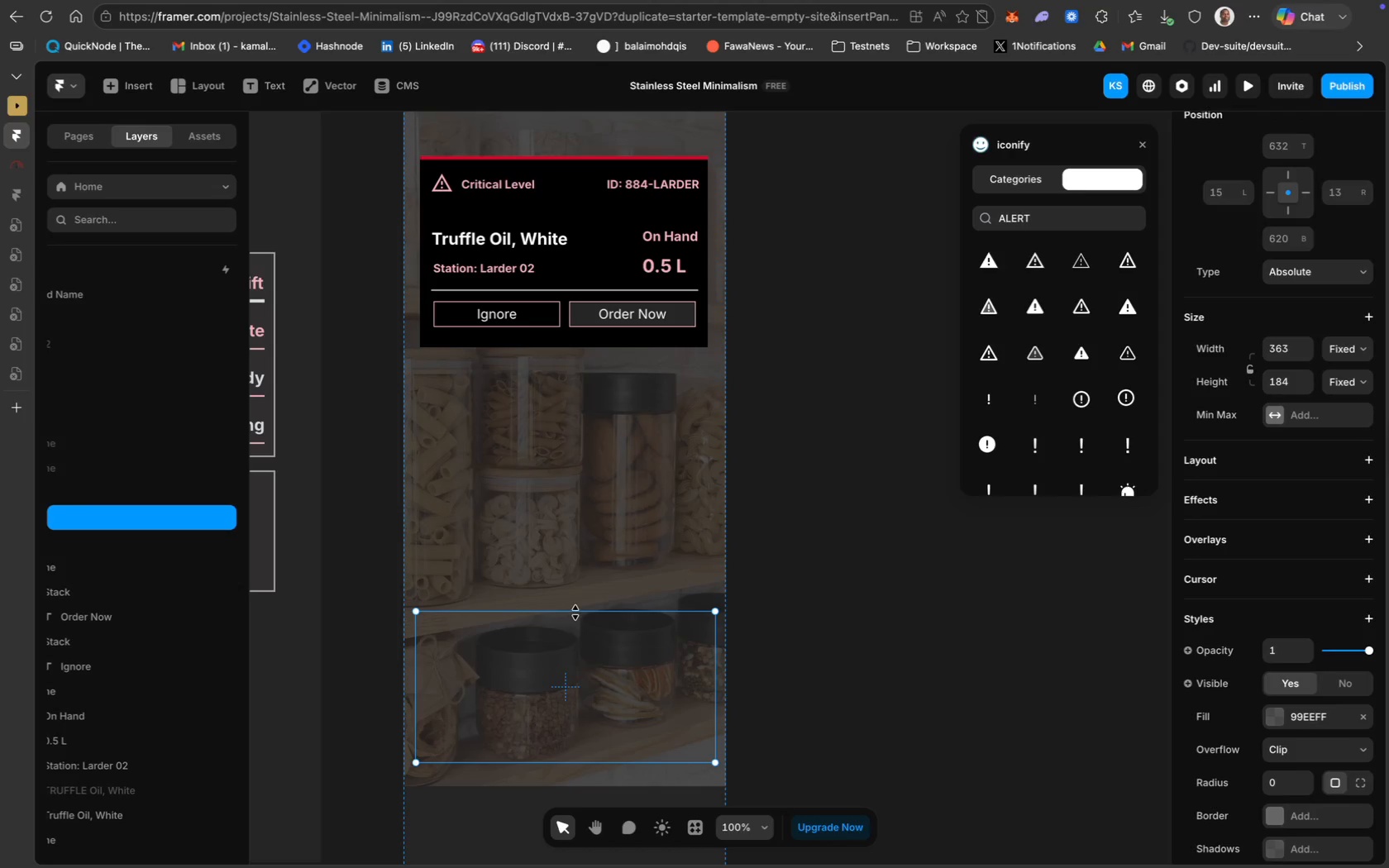 
left_click_drag(start_coordinate=[575, 613], to_coordinate=[575, 670])
 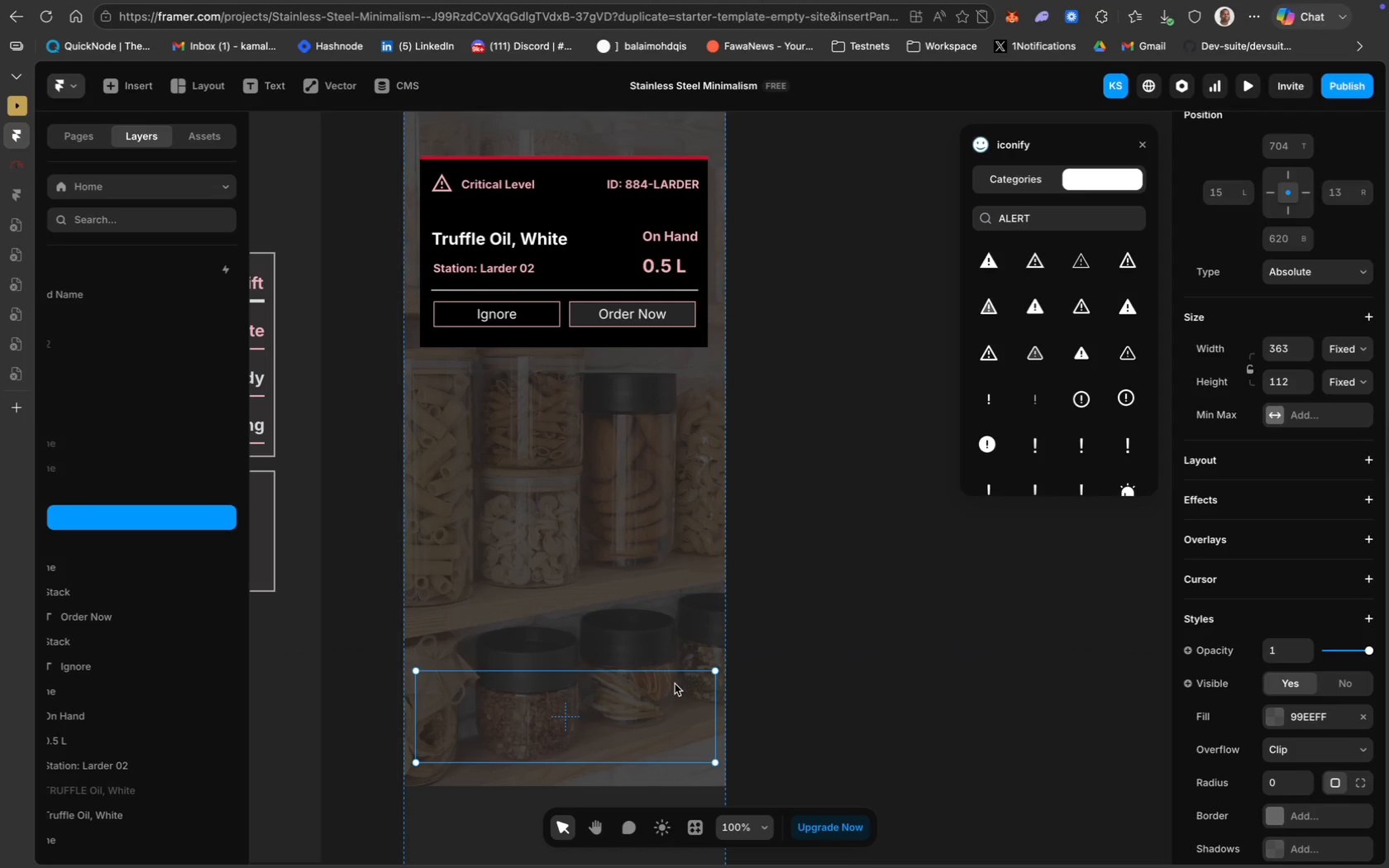 
scroll: coordinate [638, 698], scroll_direction: down, amount: 32.0
 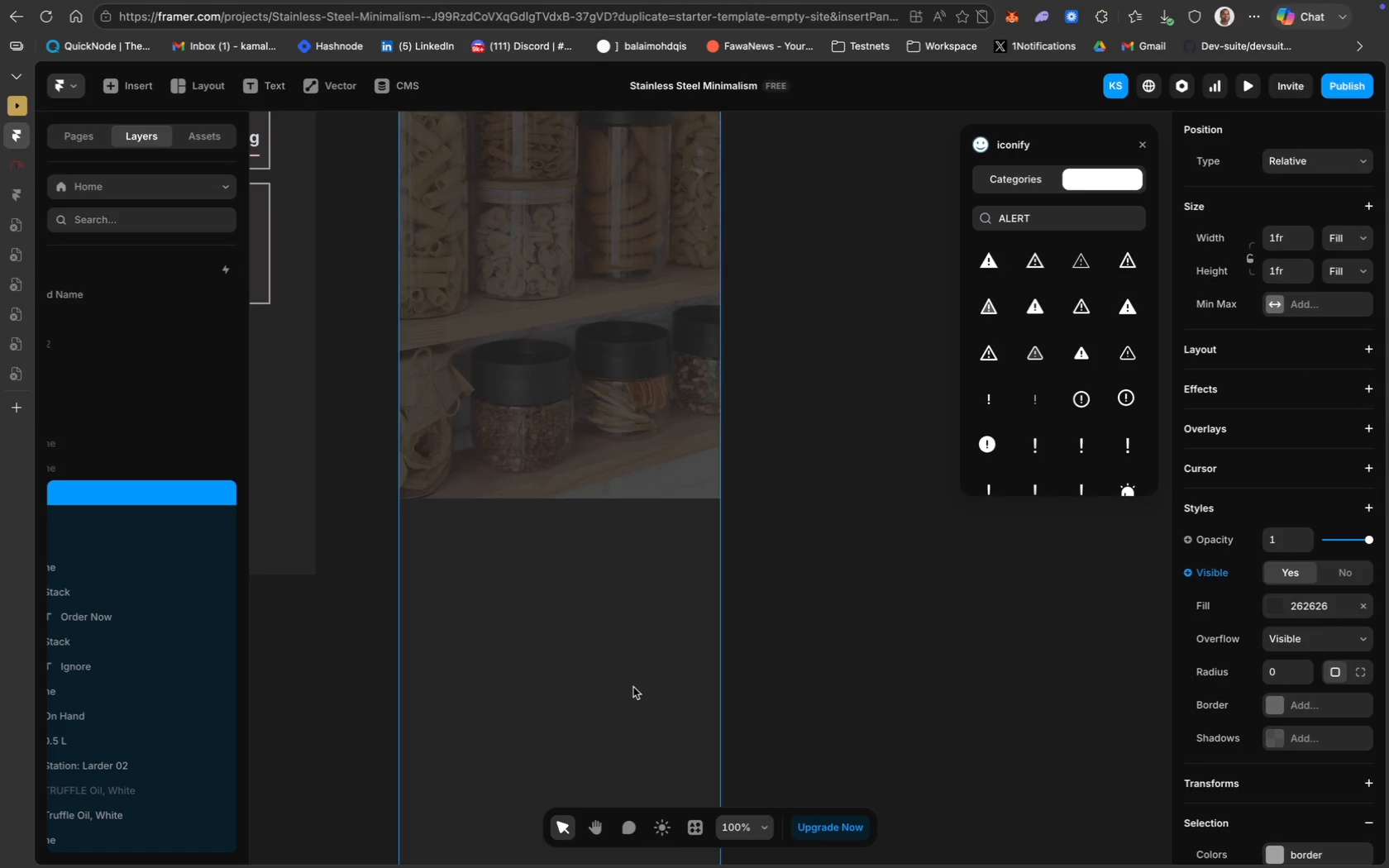 
scroll: coordinate [671, 250], scroll_direction: up, amount: 173.0
 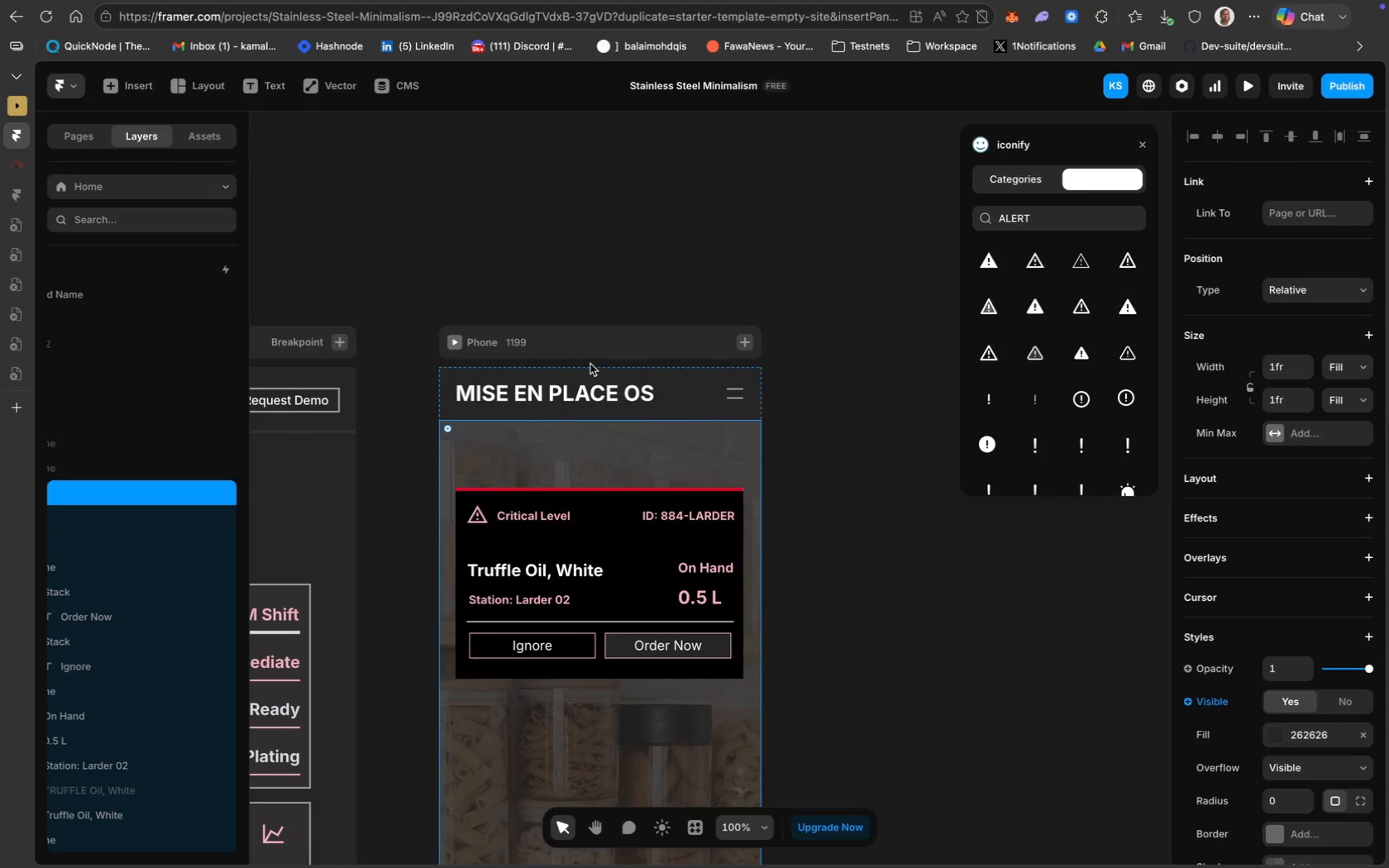 
left_click([592, 370])
 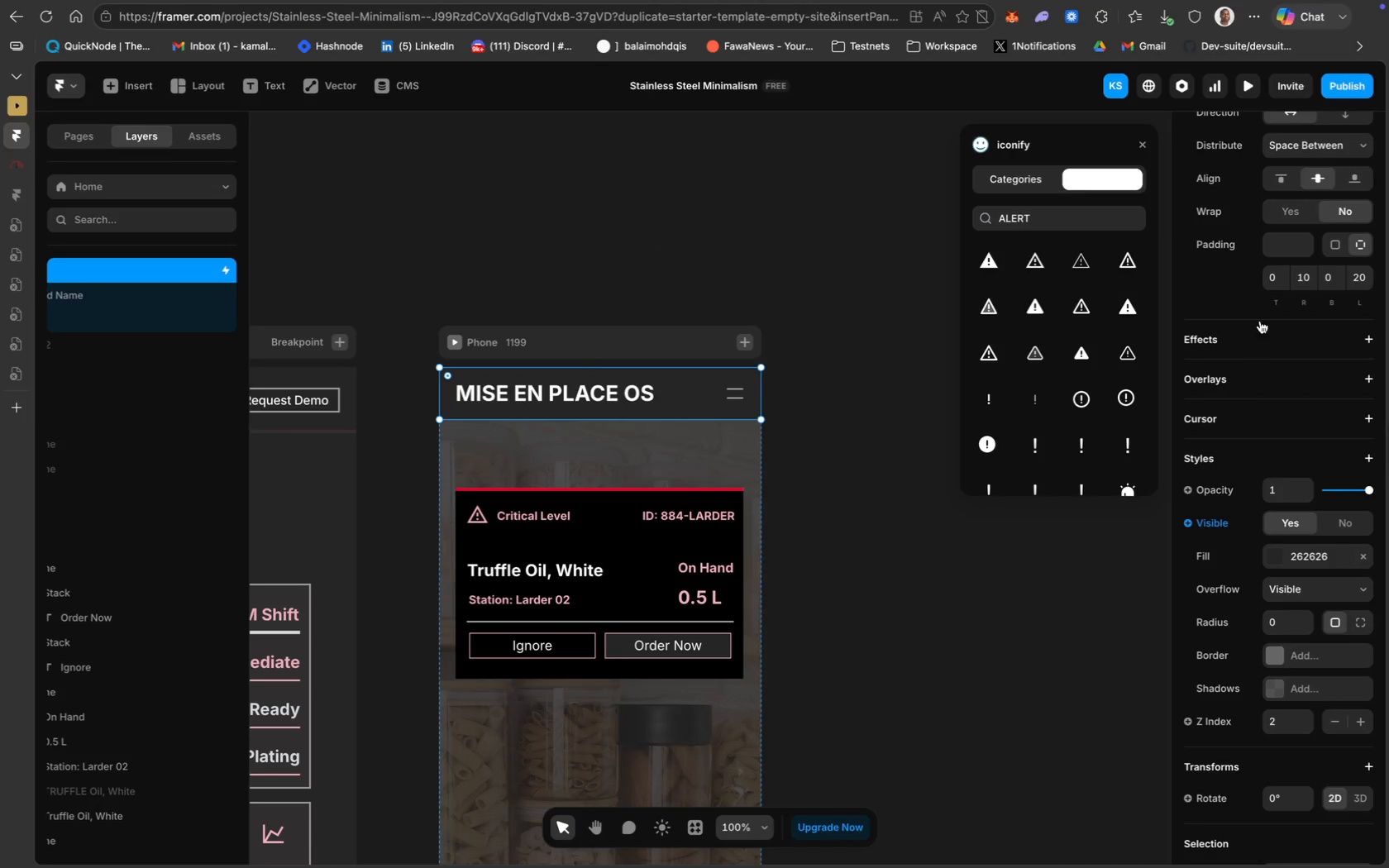 
scroll: coordinate [1285, 368], scroll_direction: up, amount: 80.0
 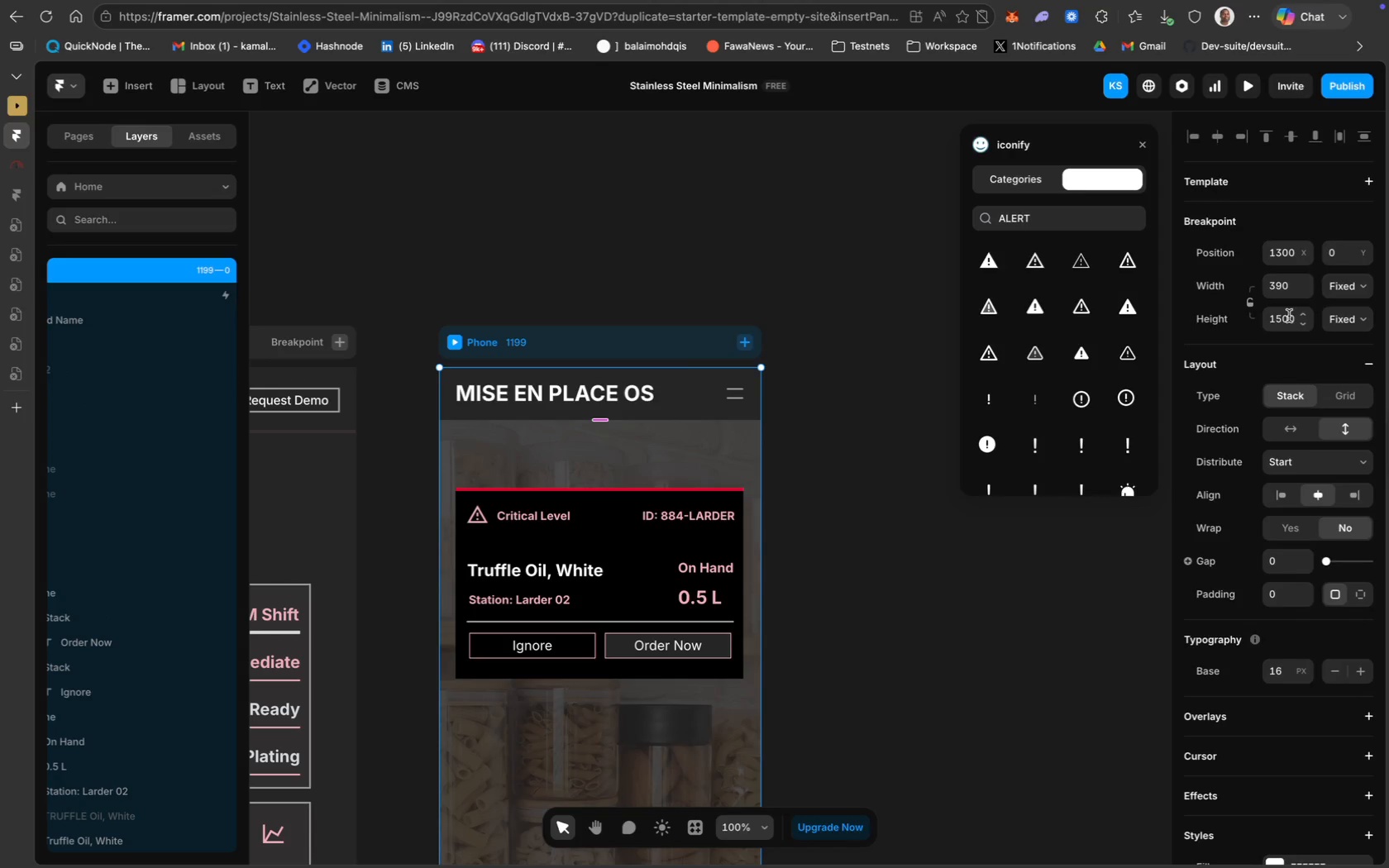 
type(1000)
 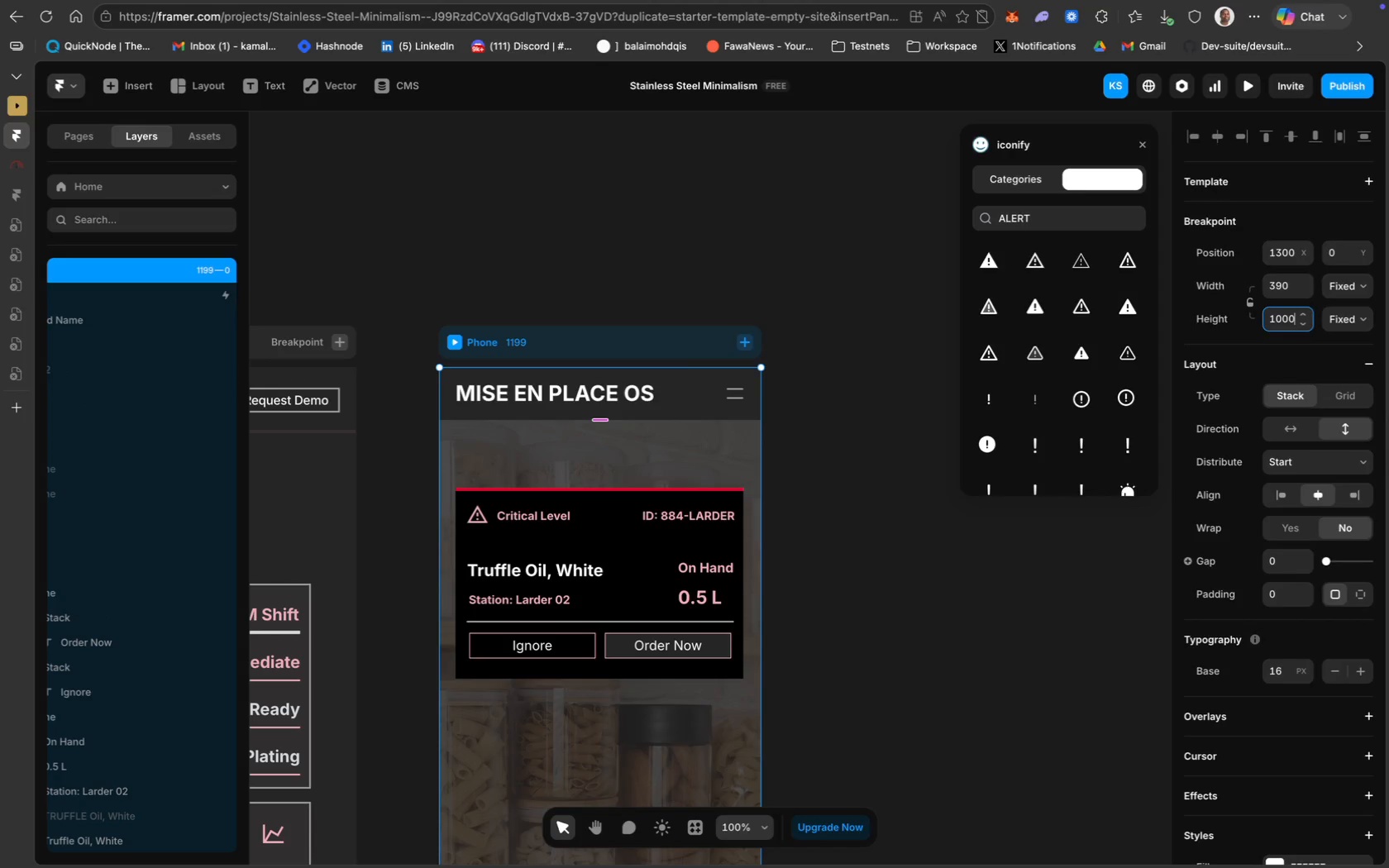 
key(Enter)
 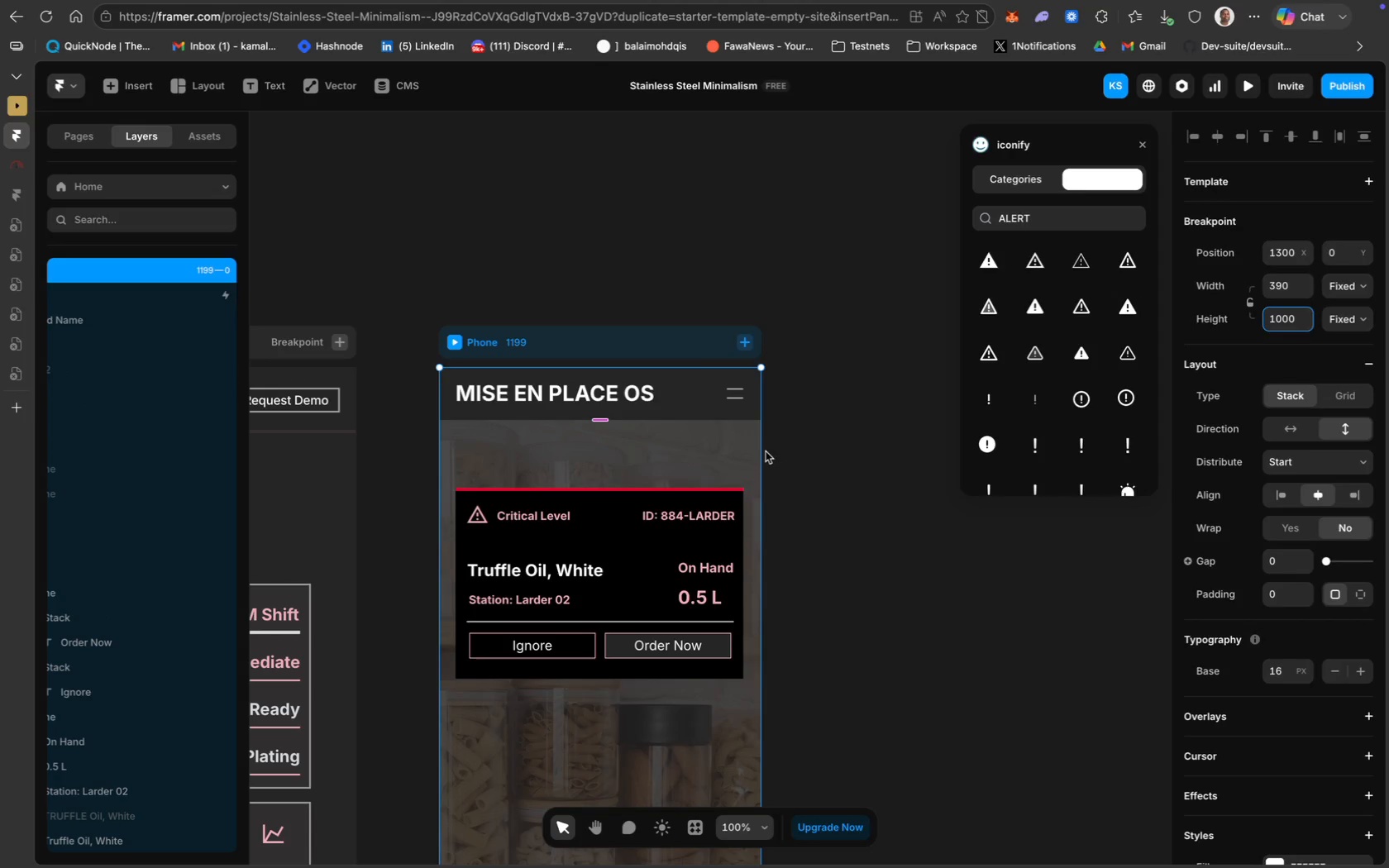 
scroll: coordinate [766, 451], scroll_direction: down, amount: 51.0
 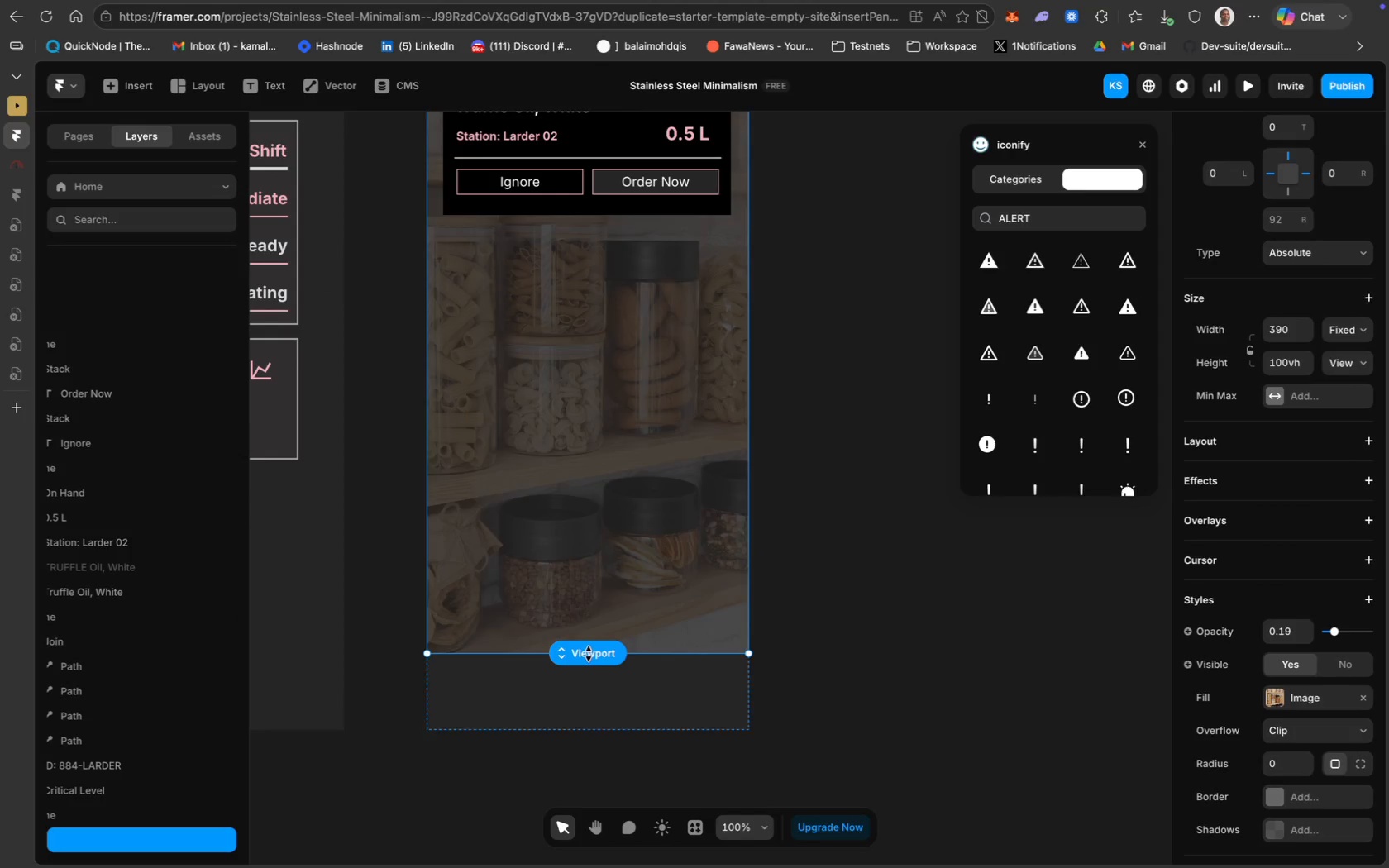 
left_click_drag(start_coordinate=[580, 660], to_coordinate=[575, 735])
 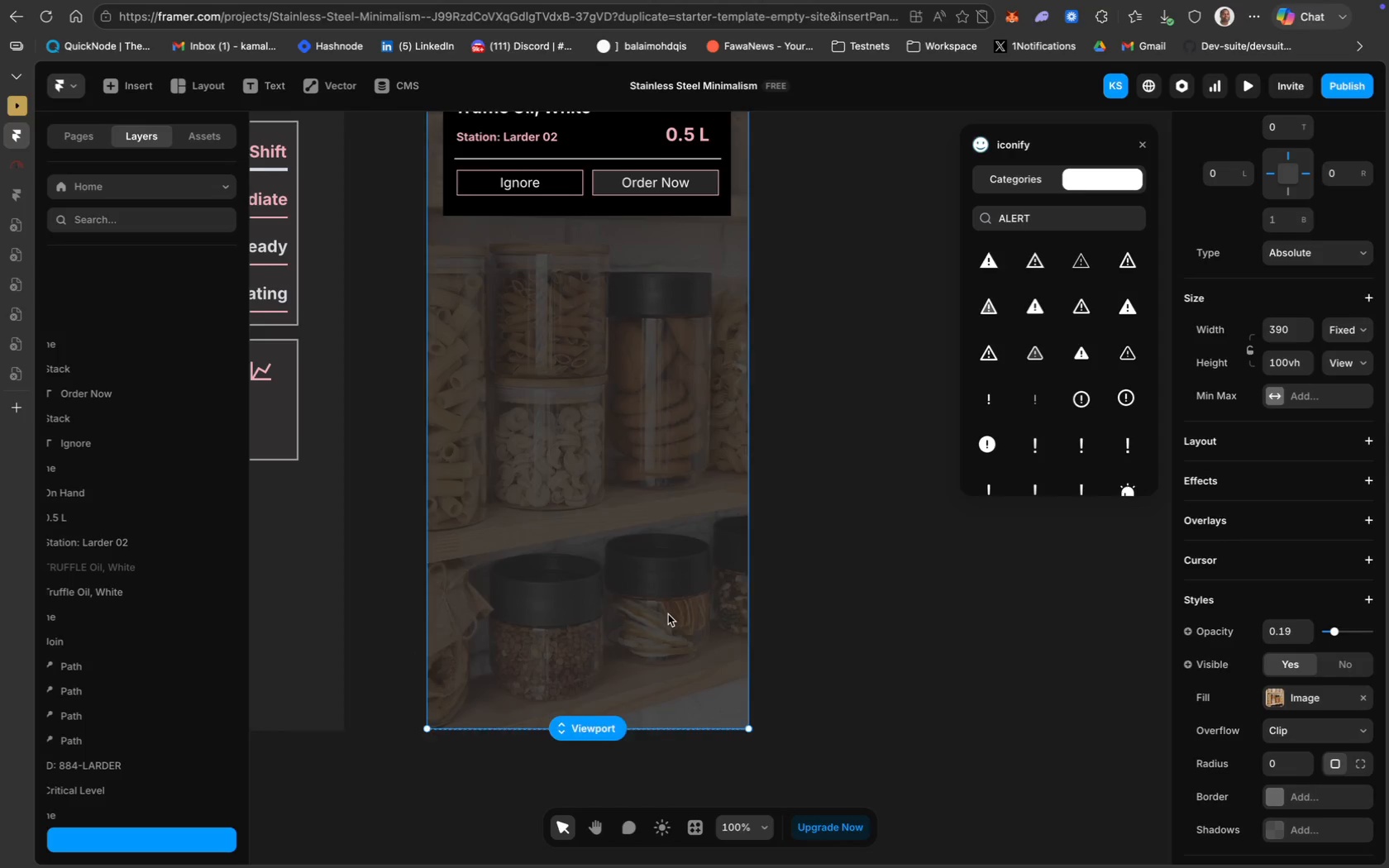 
scroll: coordinate [668, 614], scroll_direction: up, amount: 33.0
 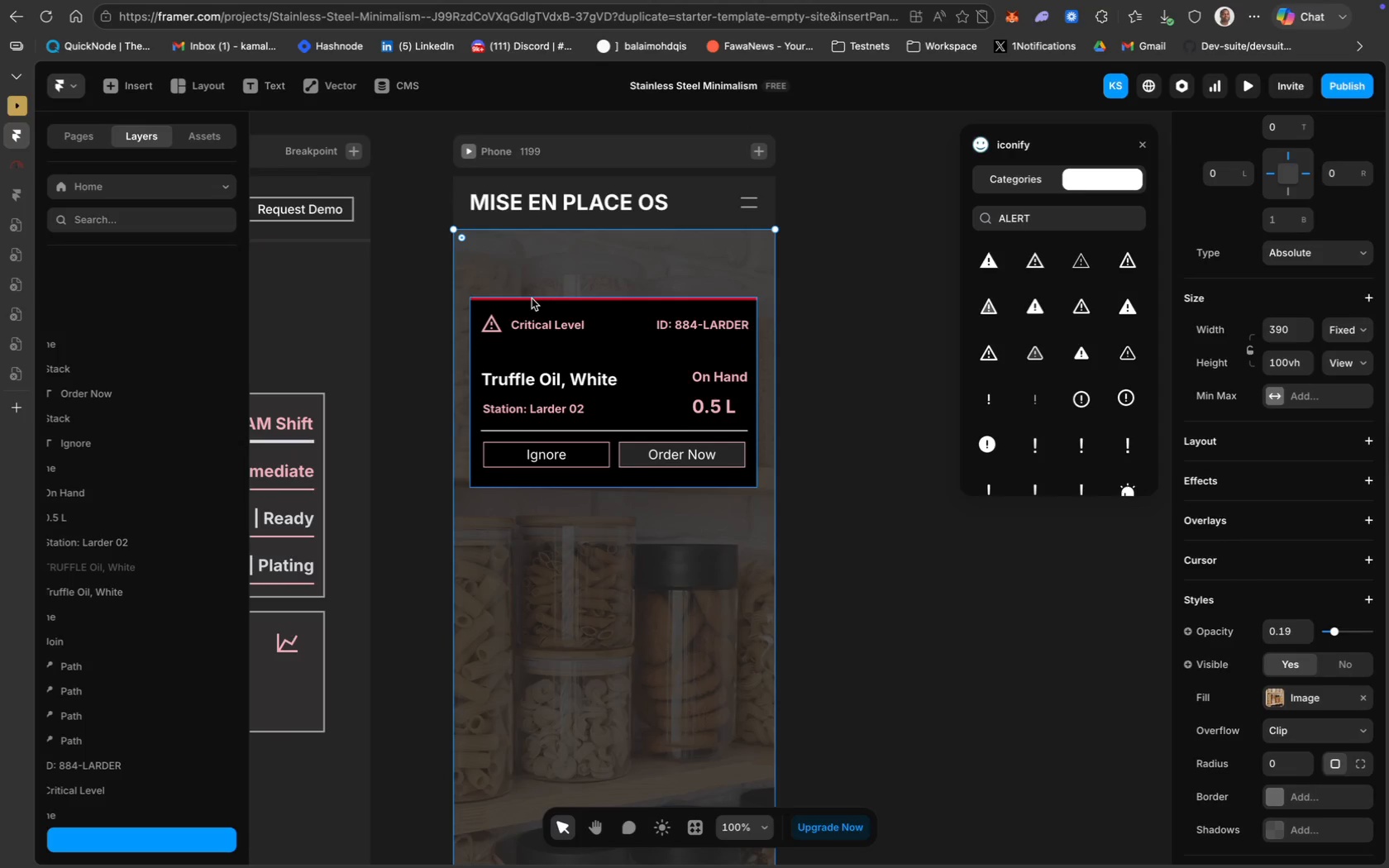 
left_click([532, 298])
 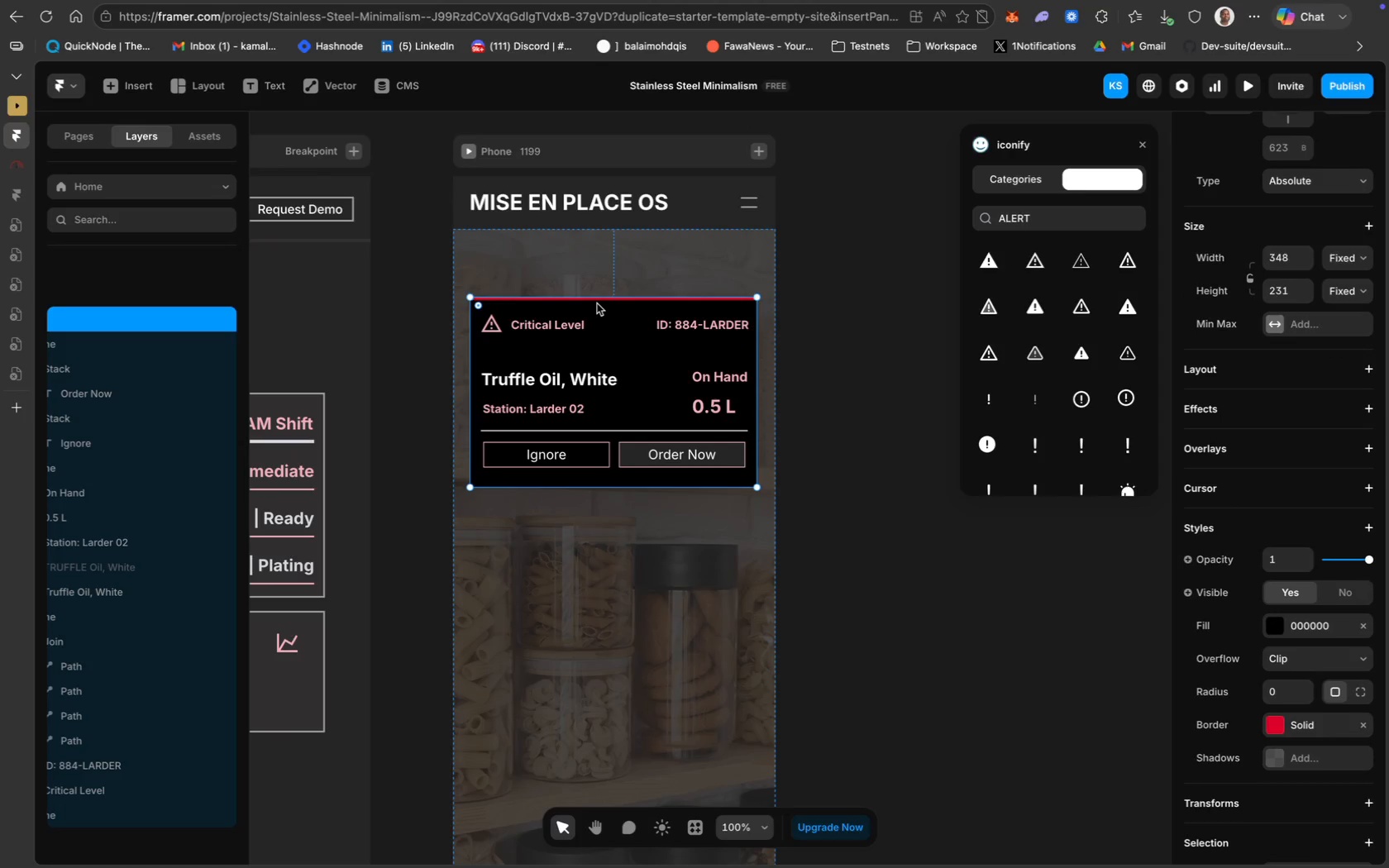 
left_click_drag(start_coordinate=[603, 303], to_coordinate=[604, 365])
 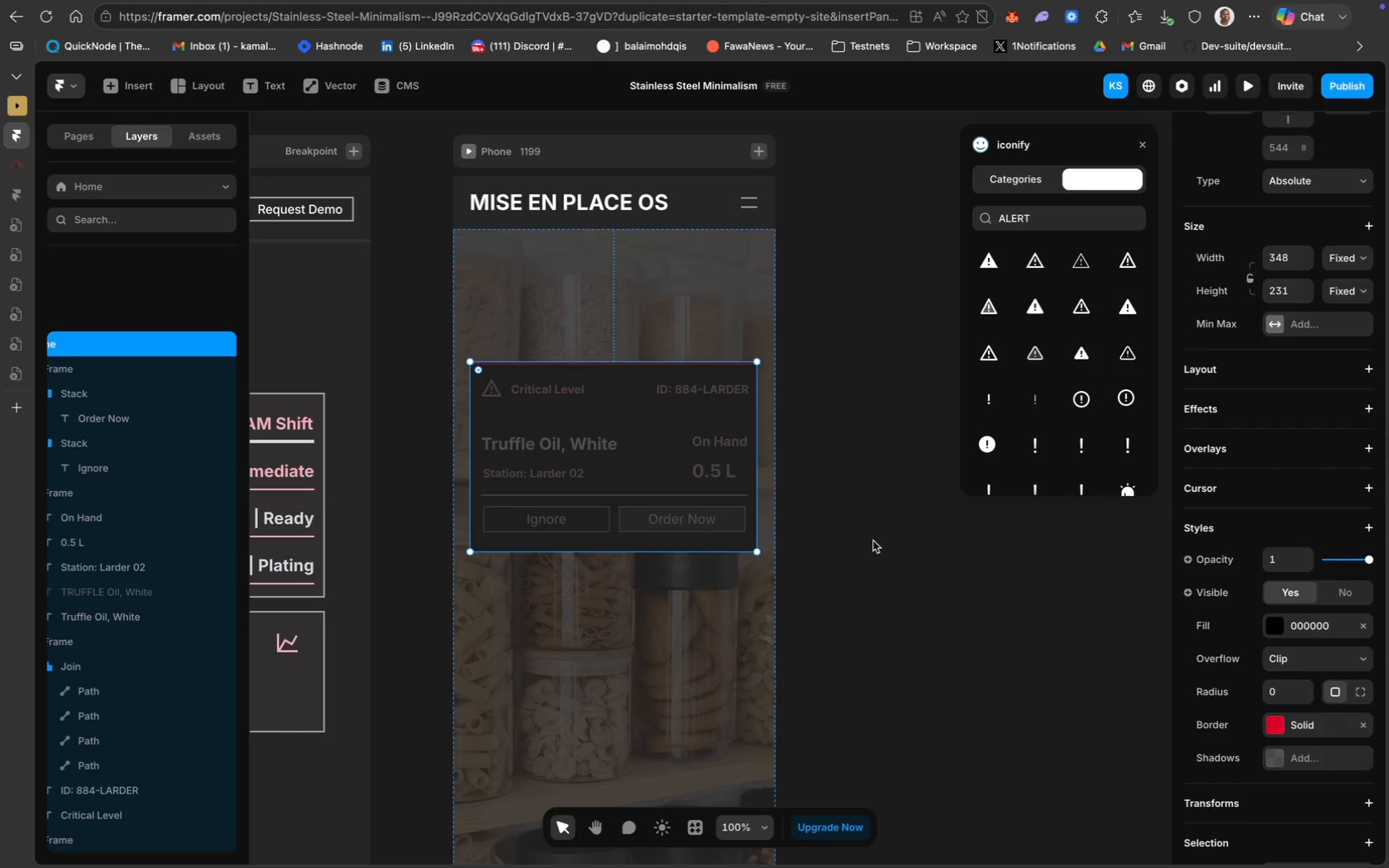 
left_click([876, 543])
 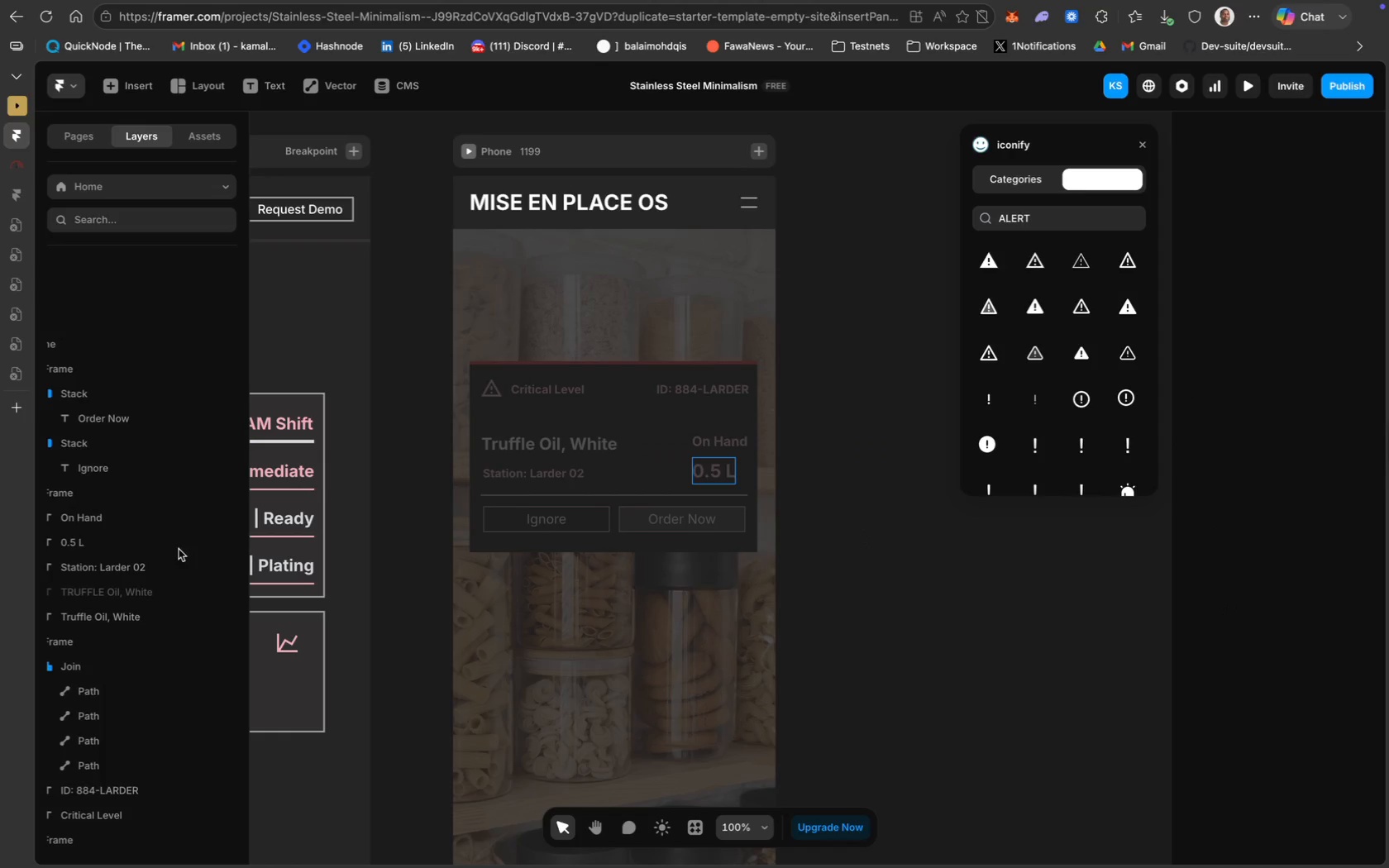 
scroll: coordinate [131, 637], scroll_direction: down, amount: 10.0
 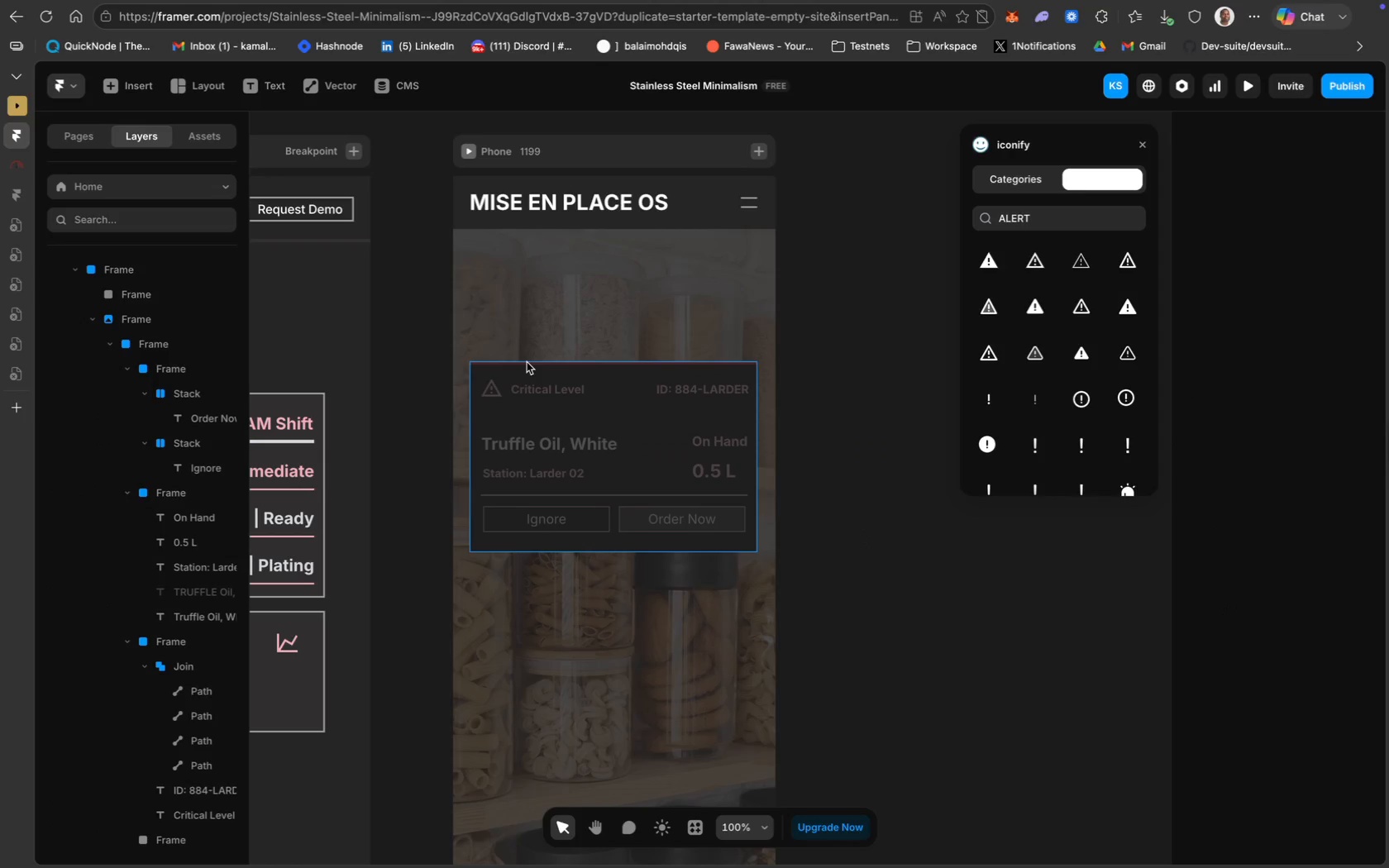 
left_click([527, 364])
 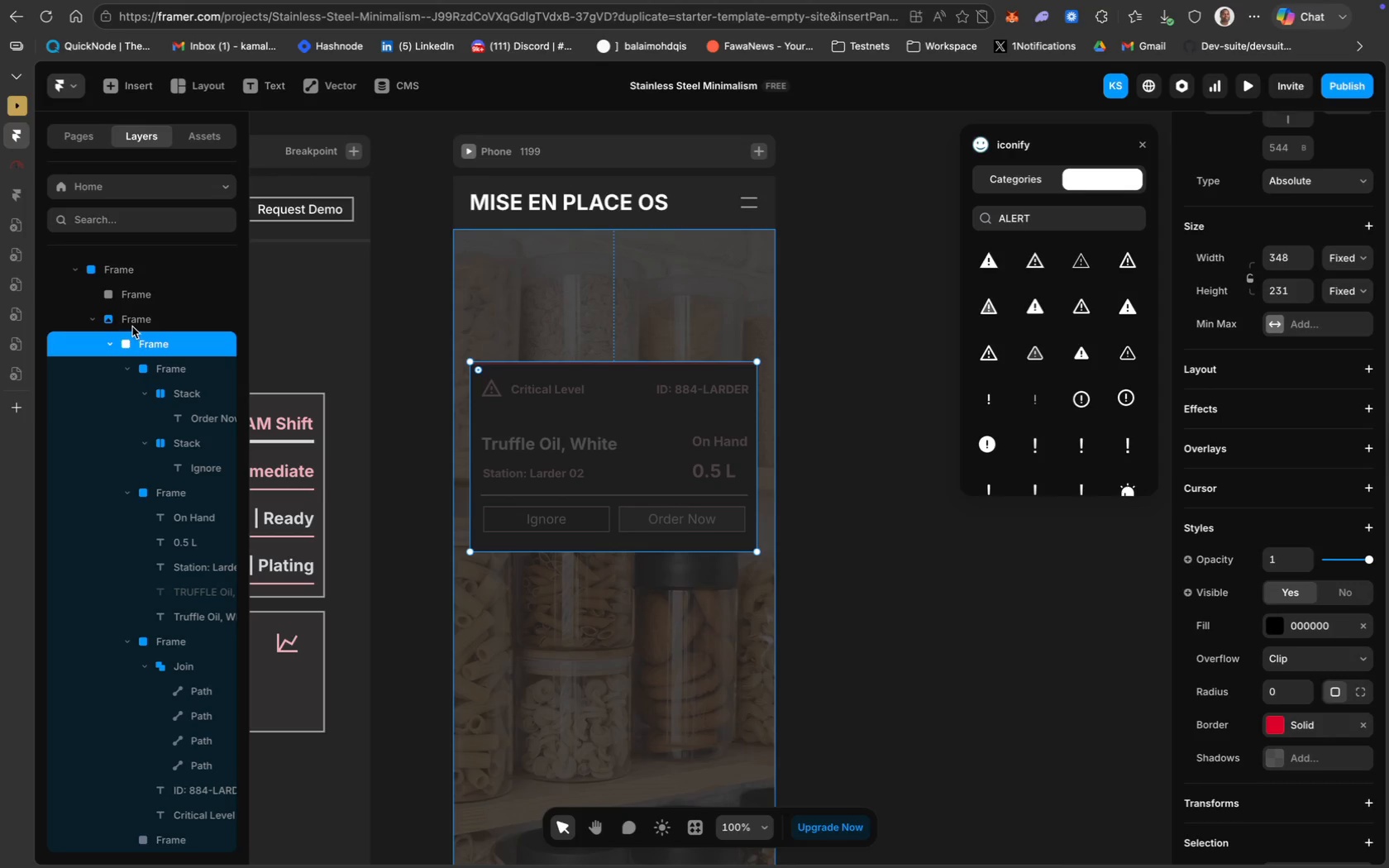 
left_click([132, 322])
 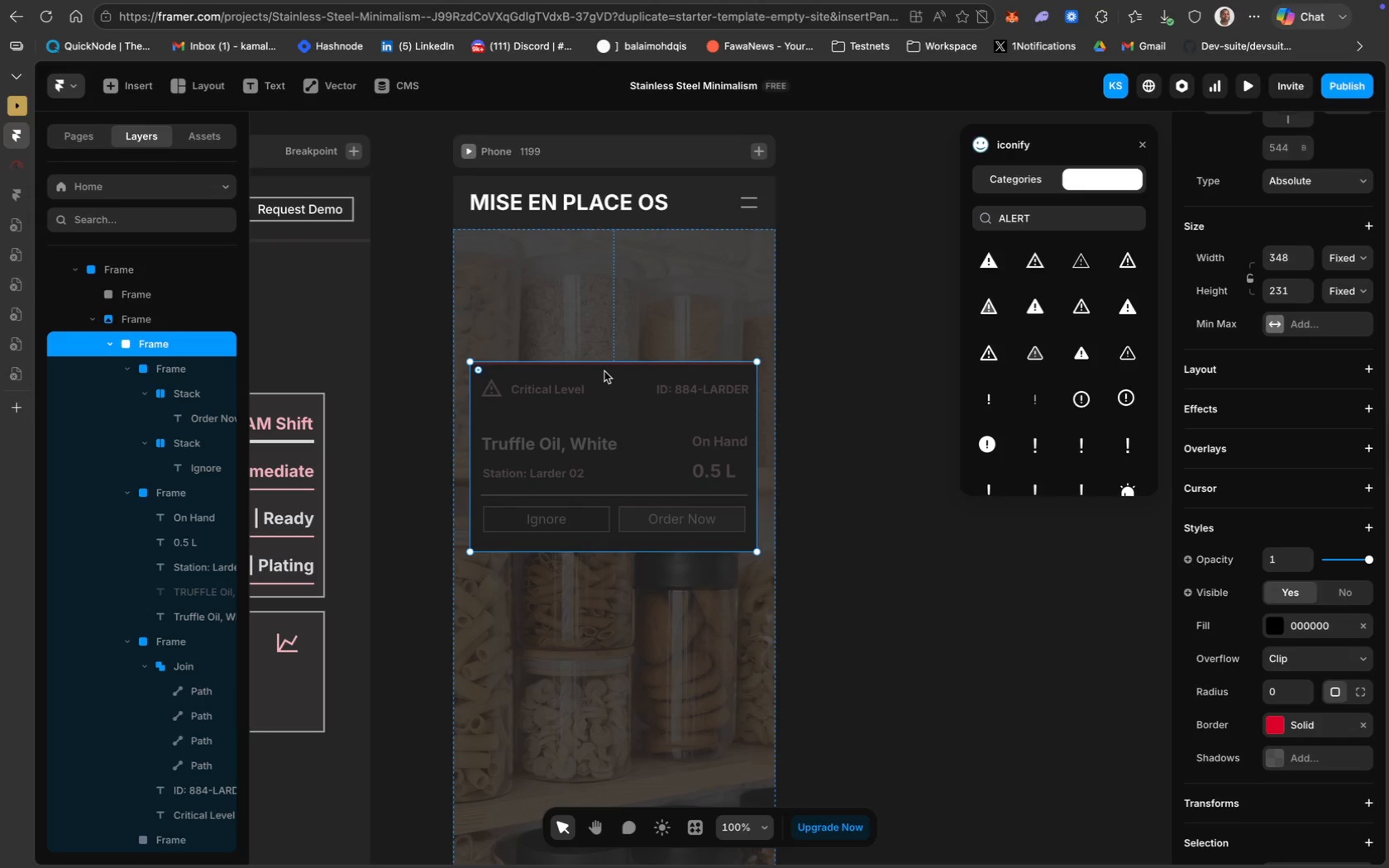 
wait(18.14)
 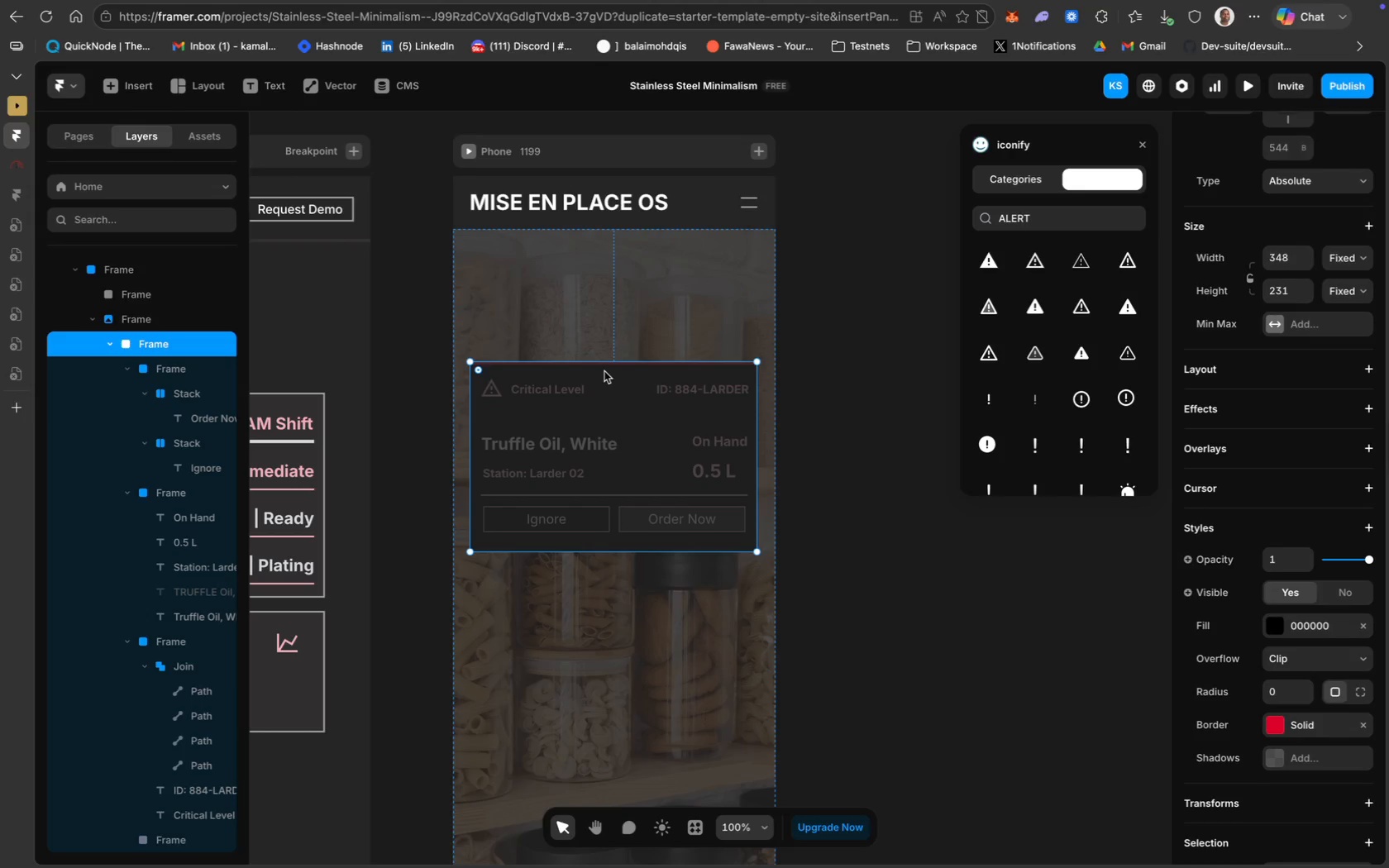 
left_click_drag(start_coordinate=[586, 371], to_coordinate=[916, 561])
 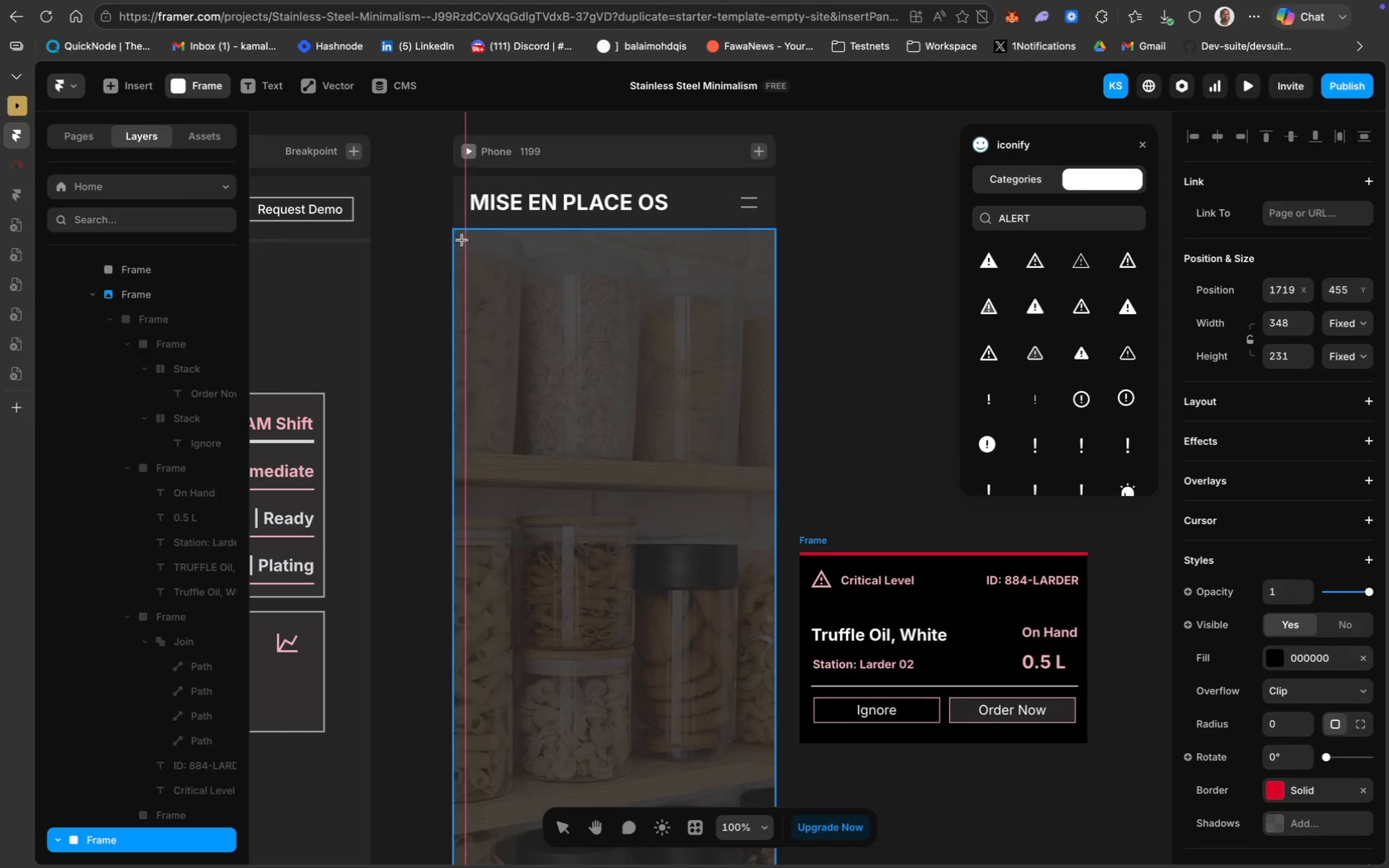 
left_click_drag(start_coordinate=[453, 231], to_coordinate=[775, 780])
 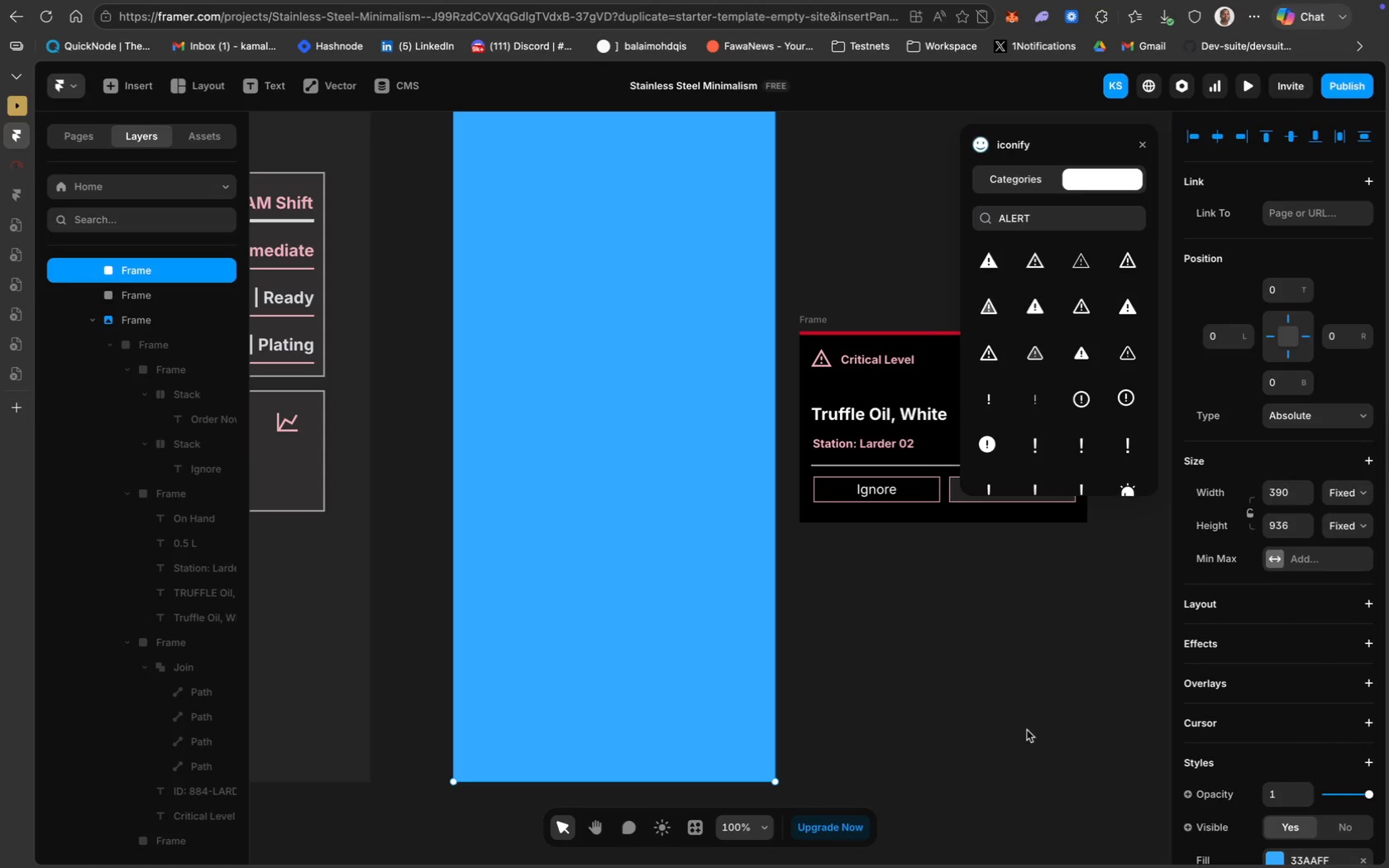 
scroll: coordinate [1224, 776], scroll_direction: down, amount: 14.0
 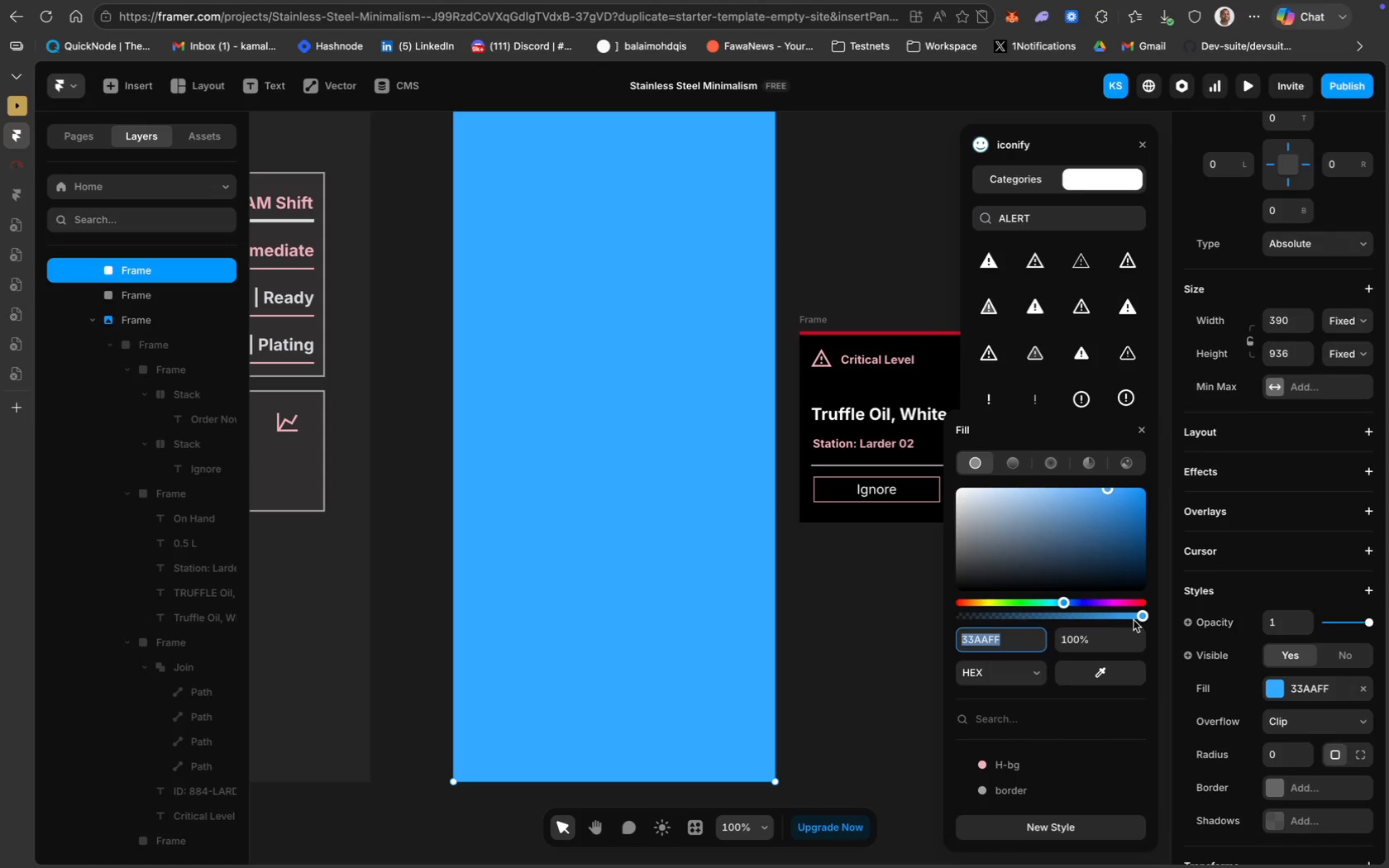 
left_click_drag(start_coordinate=[1139, 618], to_coordinate=[974, 617])
 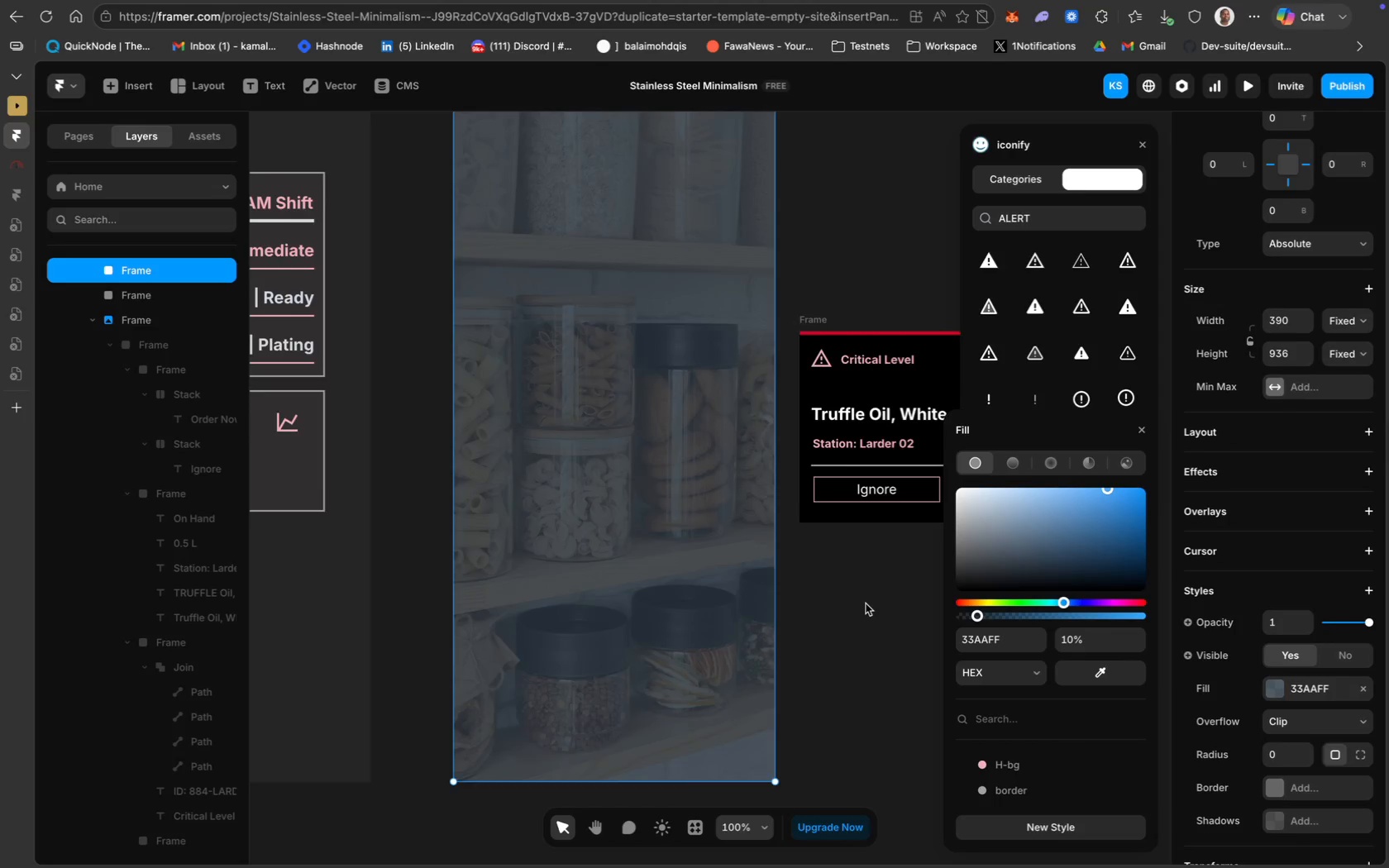 
scroll: coordinate [815, 481], scroll_direction: up, amount: 25.0
 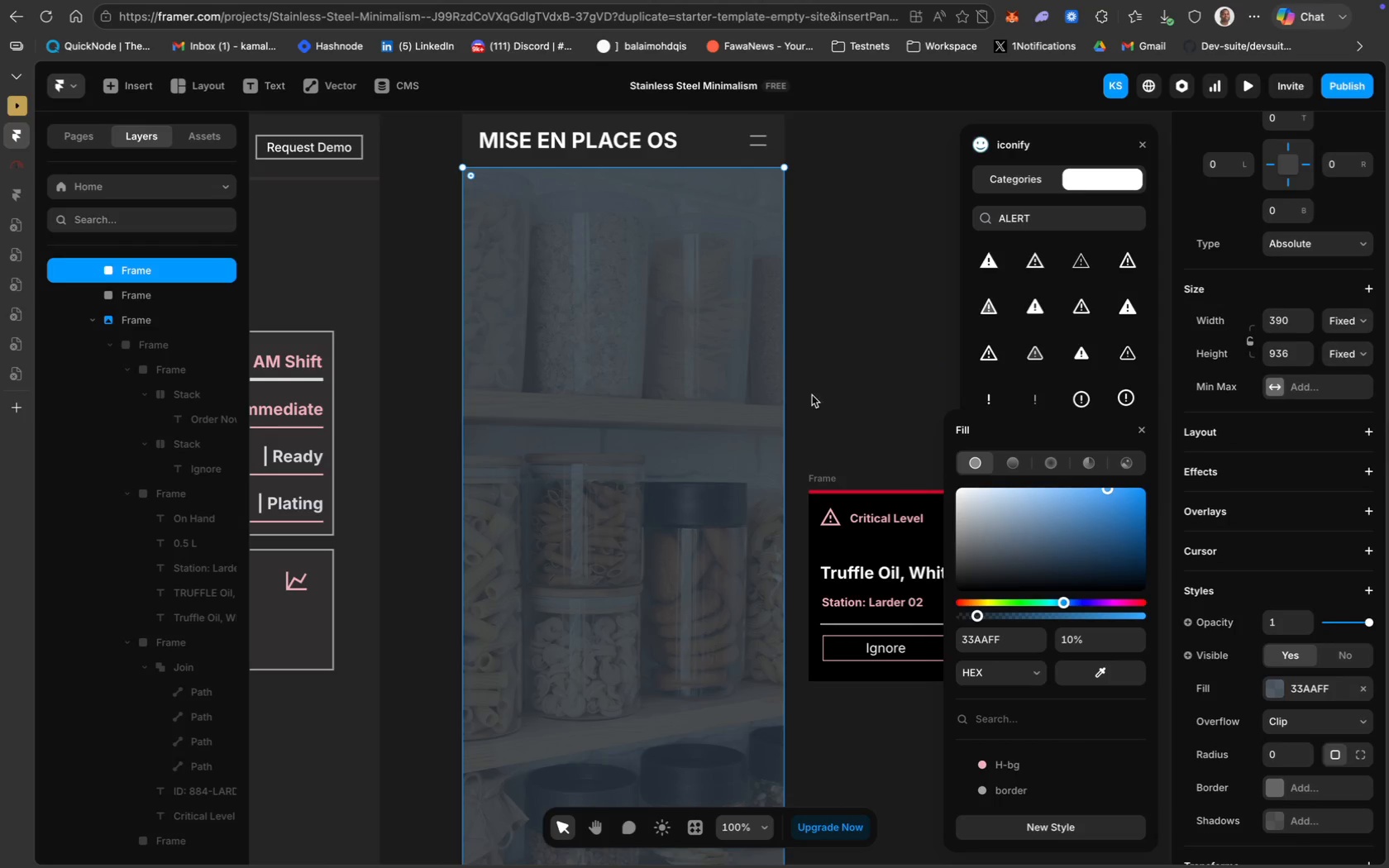 
left_click([830, 374])
 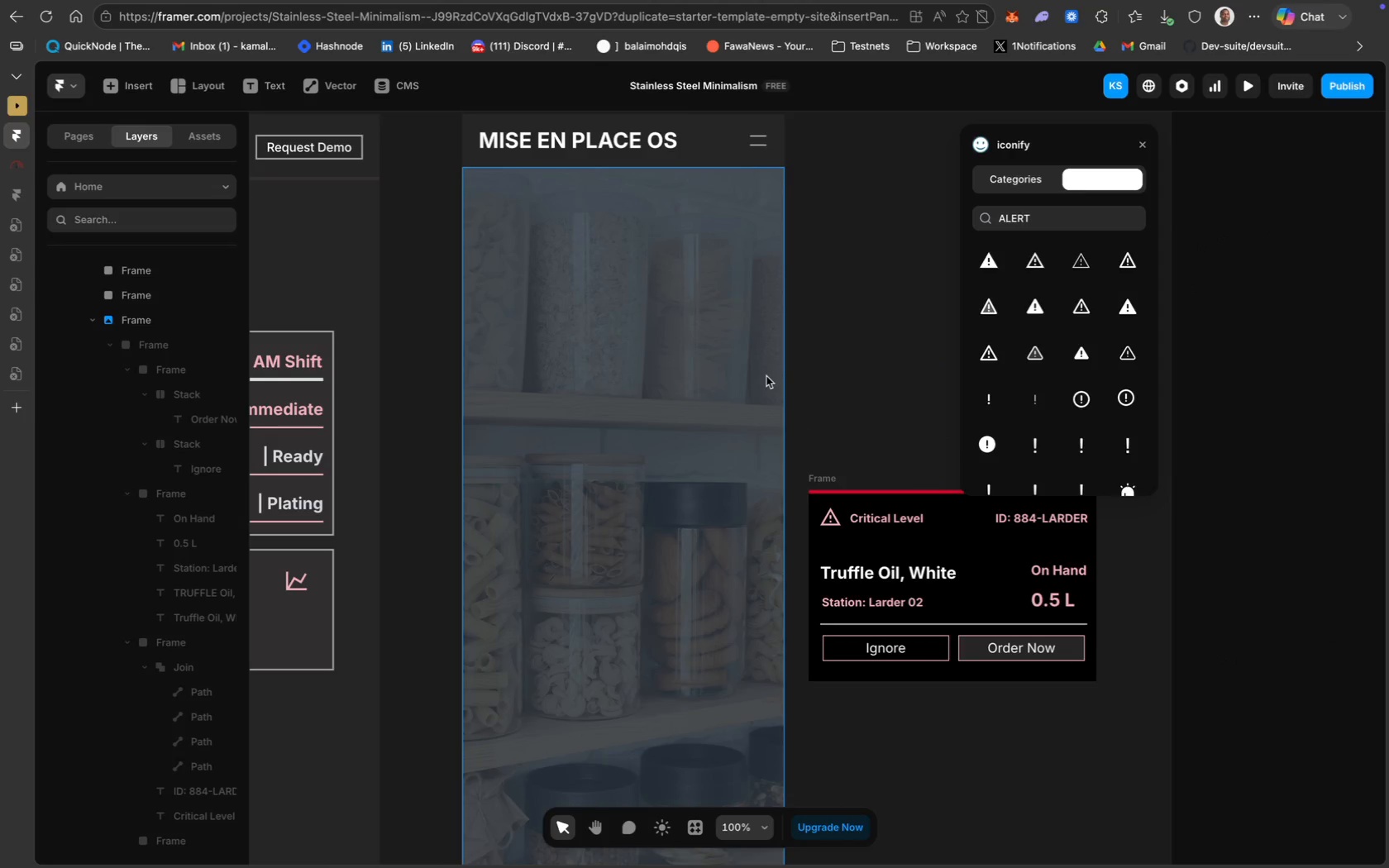 
scroll: coordinate [766, 376], scroll_direction: down, amount: 10.0
 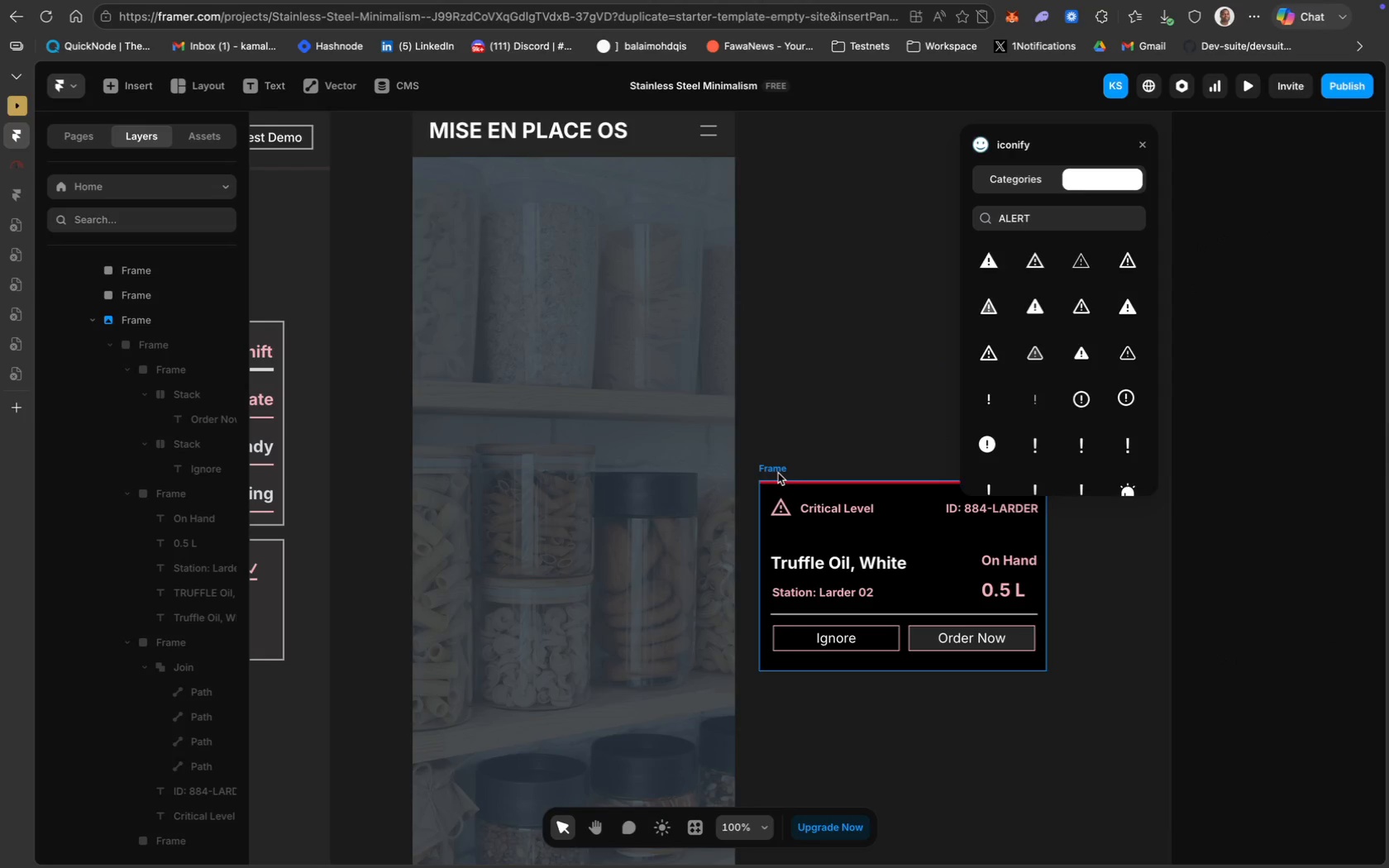 
left_click_drag(start_coordinate=[776, 472], to_coordinate=[448, 280])
 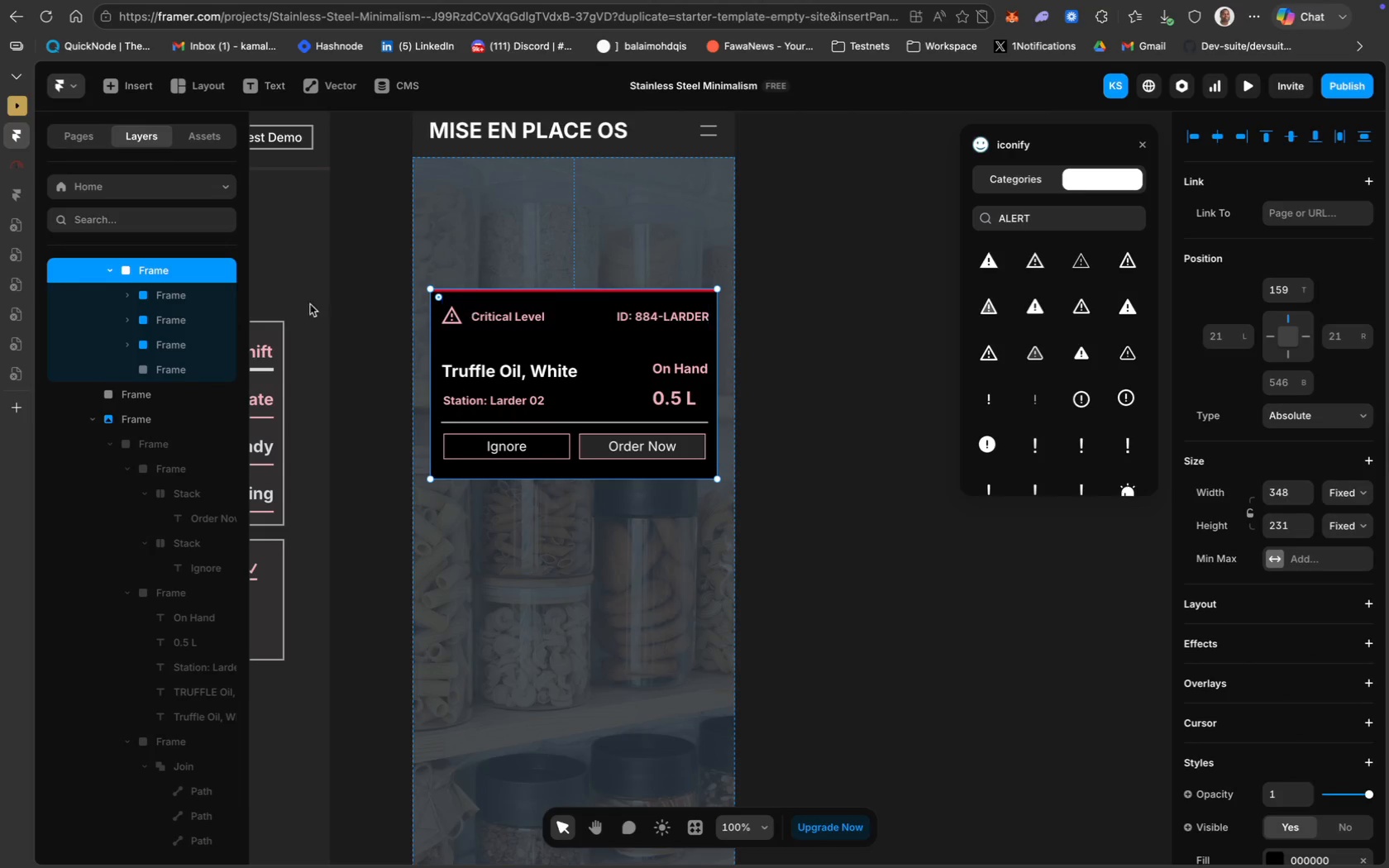 
scroll: coordinate [203, 389], scroll_direction: up, amount: 12.0
 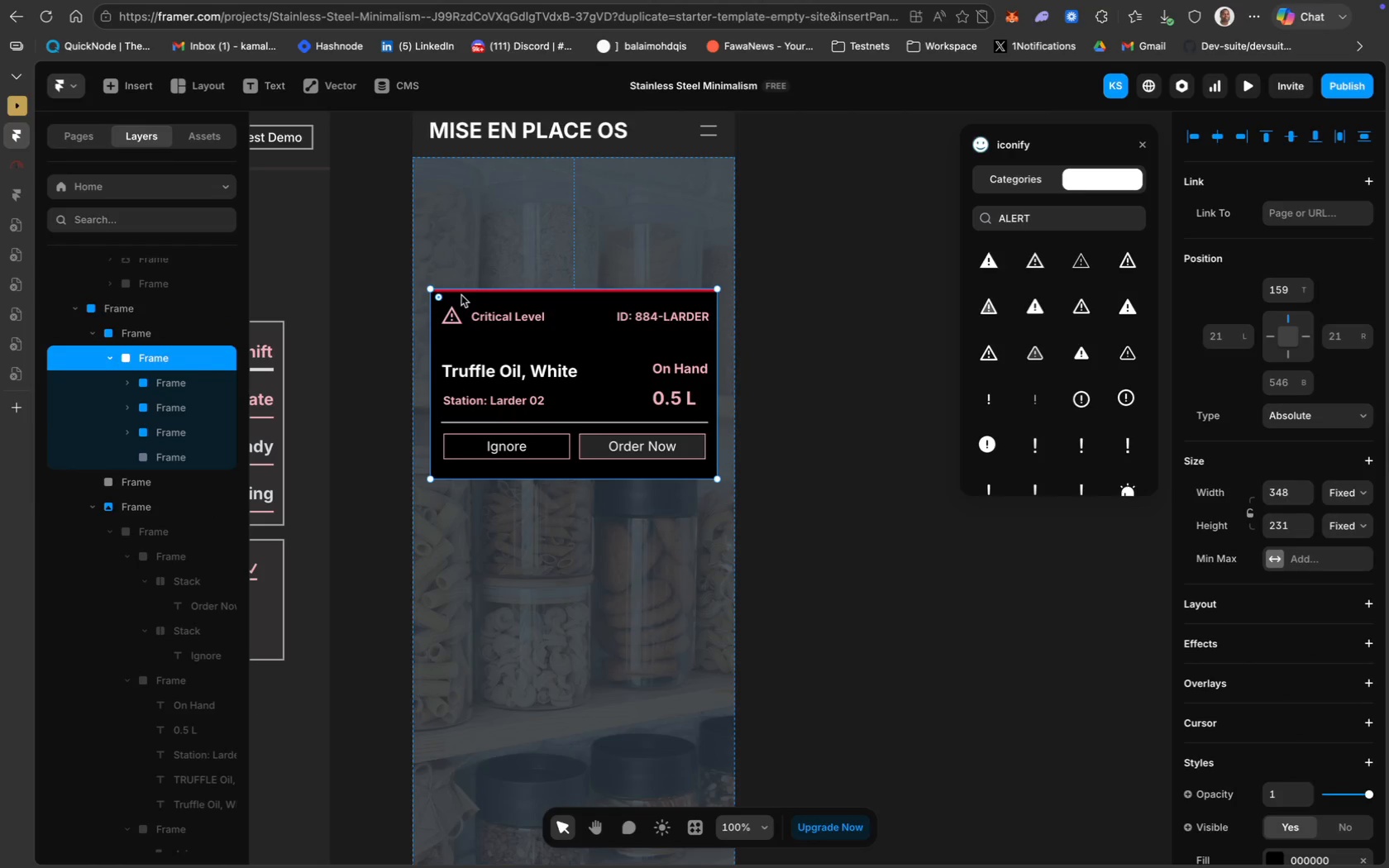 
left_click([180, 360])
 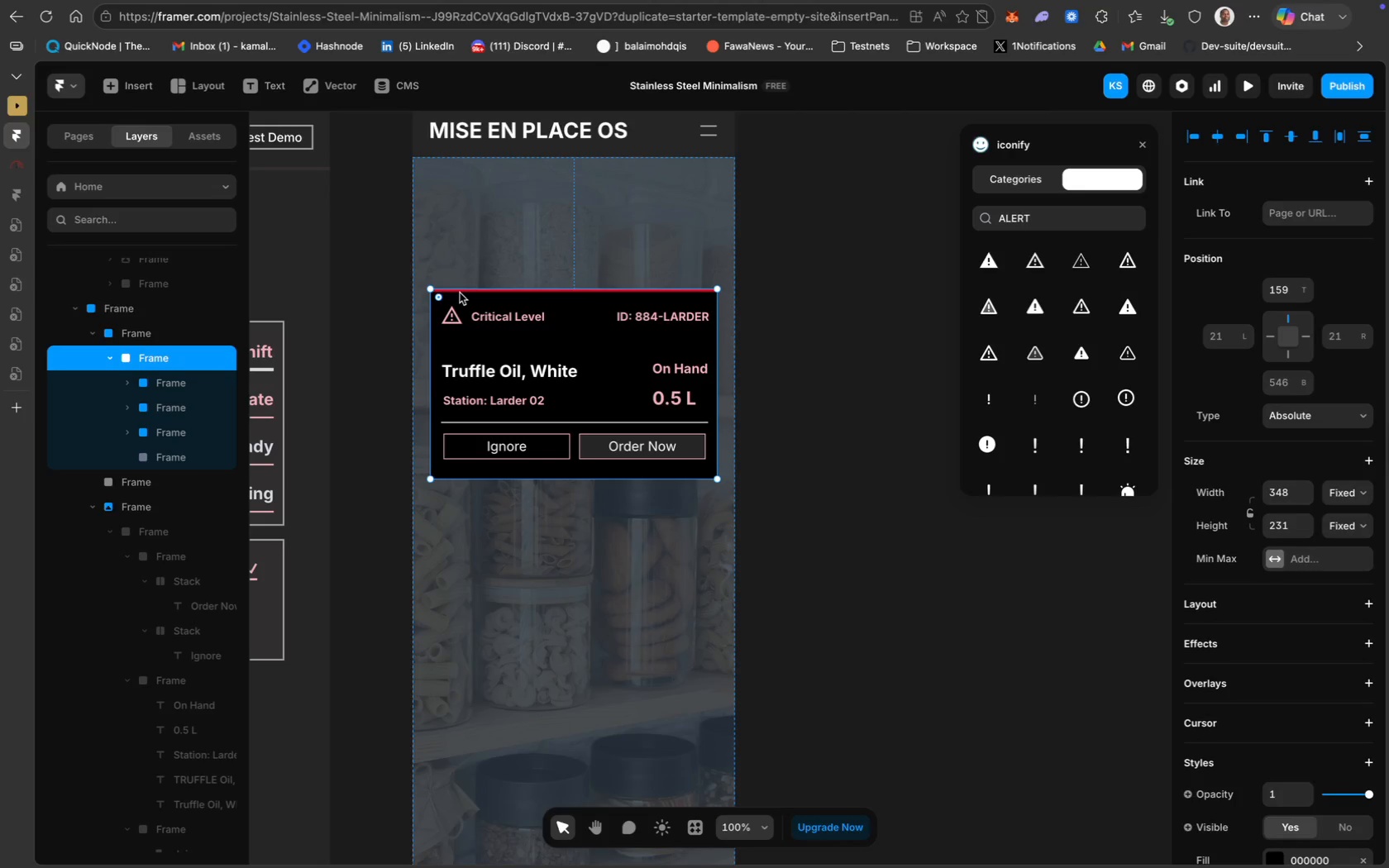 
left_click_drag(start_coordinate=[461, 292], to_coordinate=[460, 317])
 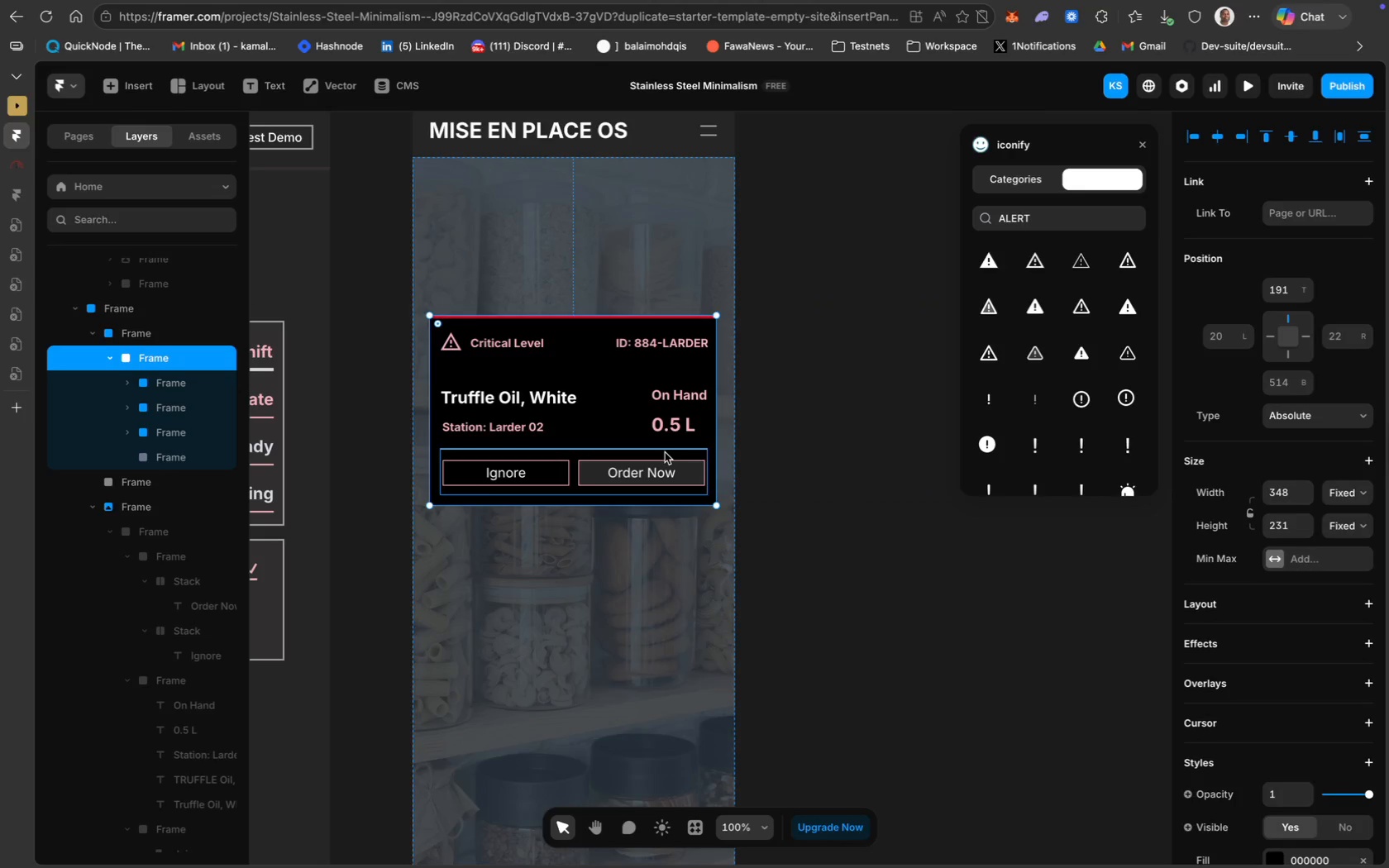 
left_click([609, 442])
 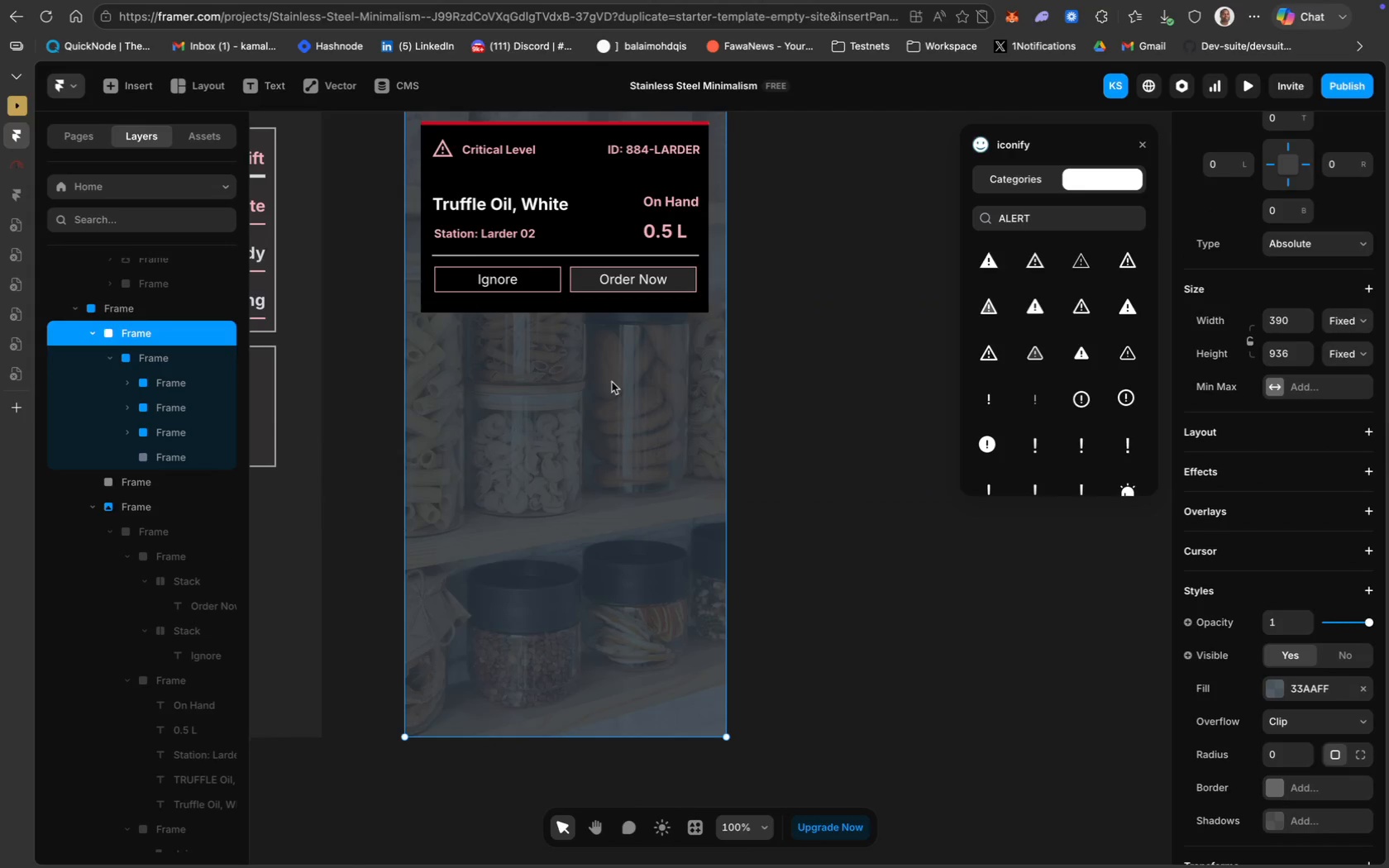 
scroll: coordinate [665, 452], scroll_direction: down, amount: 34.0
 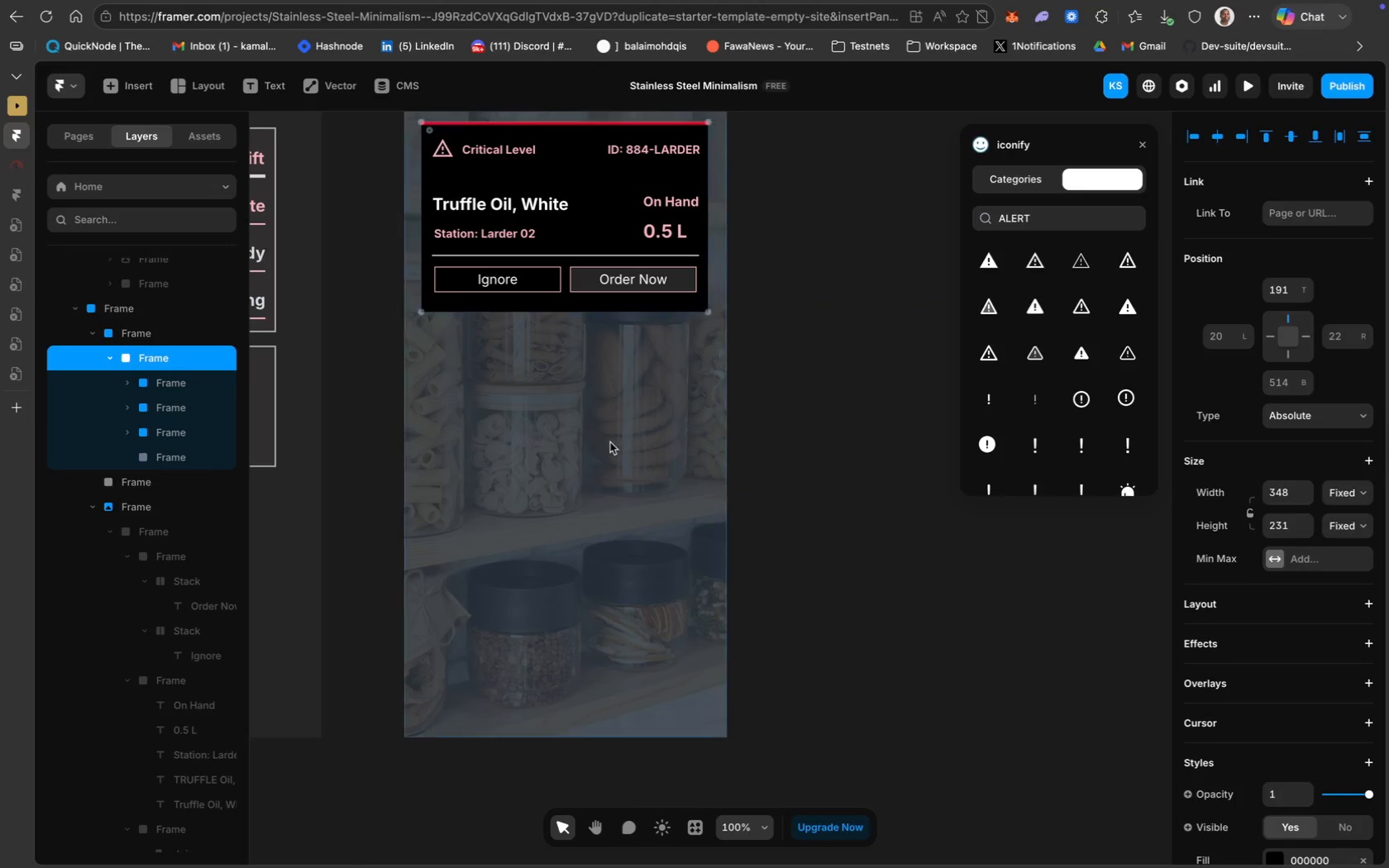 
scroll: coordinate [612, 382], scroll_direction: up, amount: 13.0
 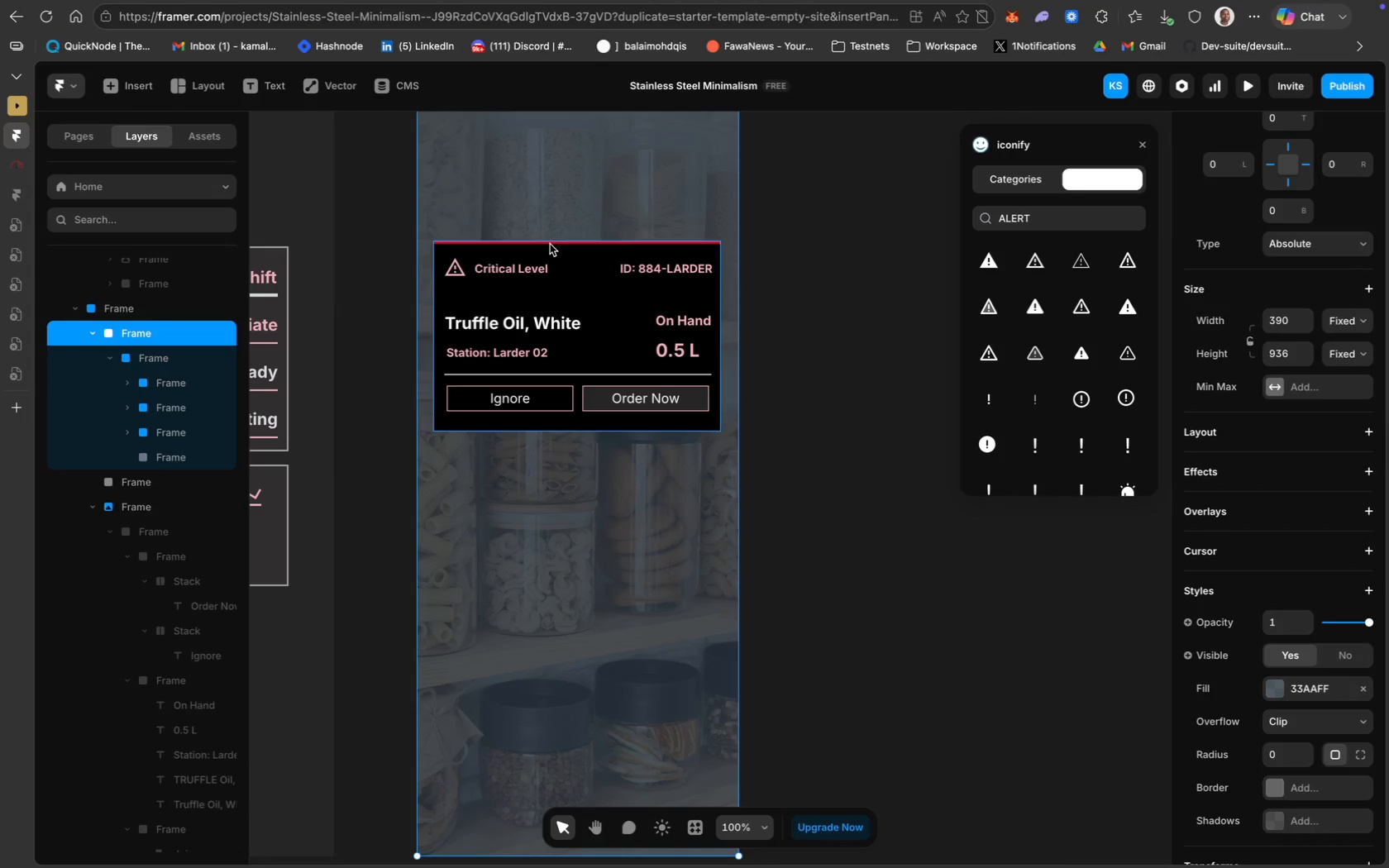 
left_click_drag(start_coordinate=[550, 244], to_coordinate=[551, 213])
 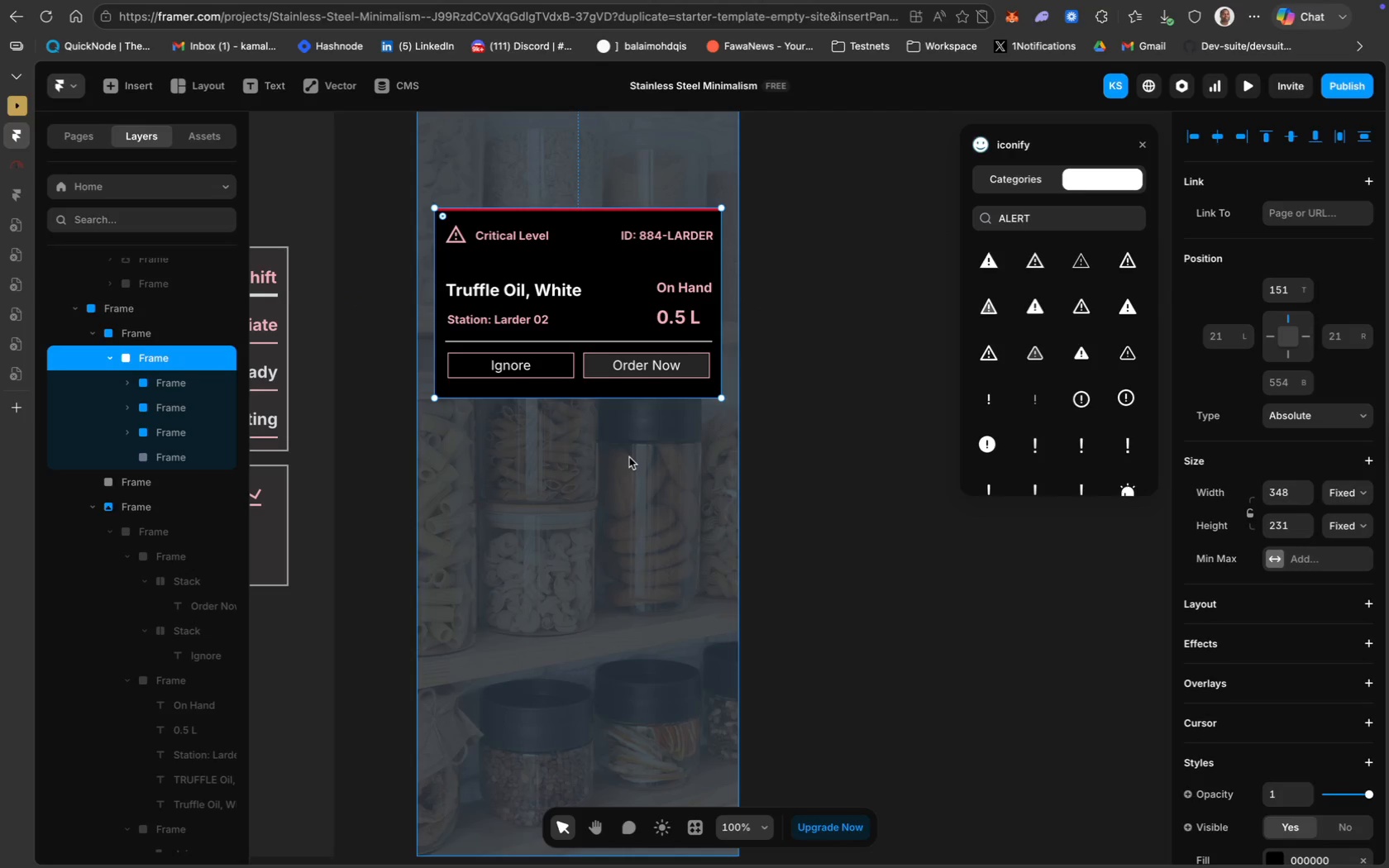 
scroll: coordinate [629, 457], scroll_direction: up, amount: 16.0
 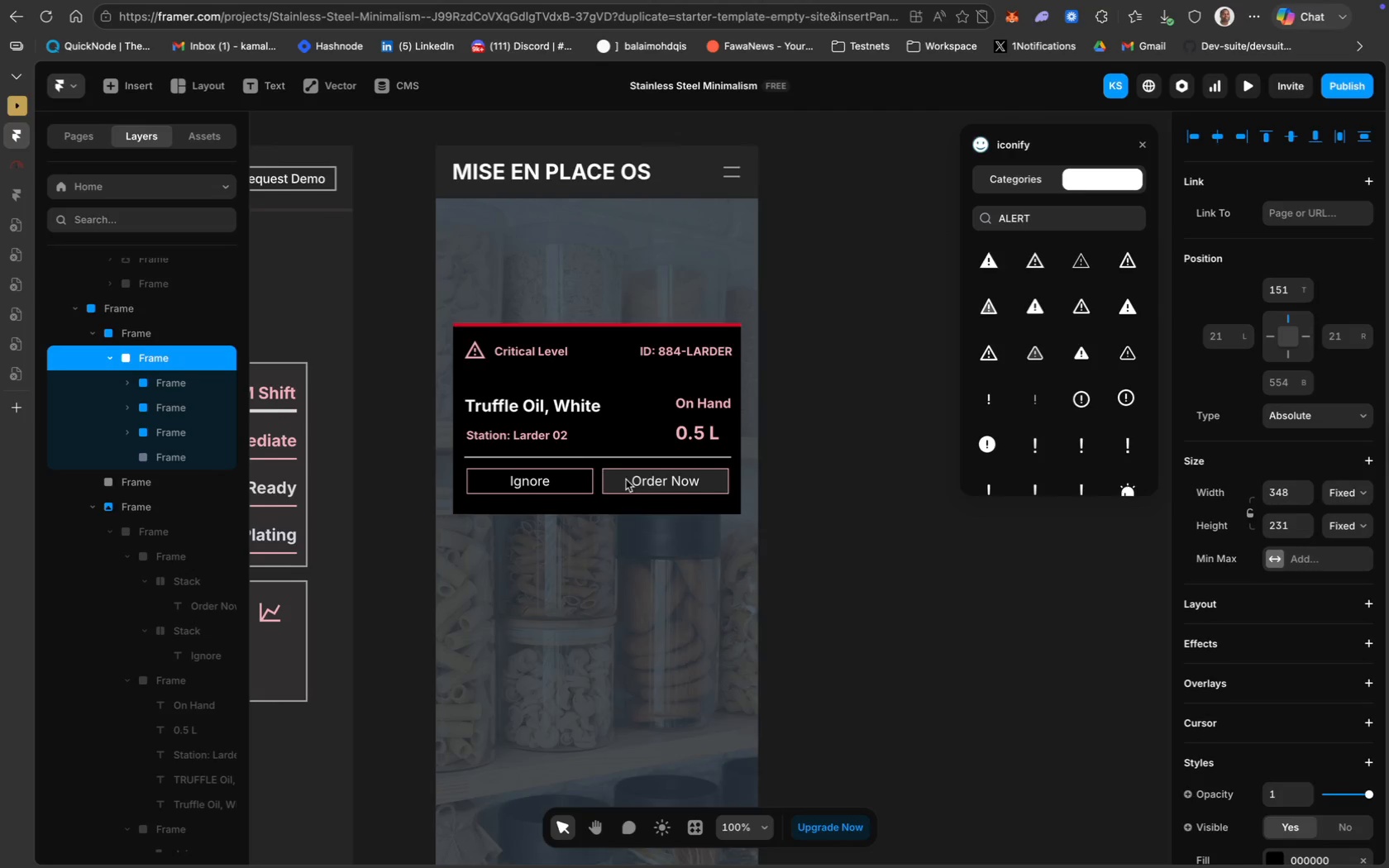 
scroll: coordinate [626, 515], scroll_direction: down, amount: 16.0
 